 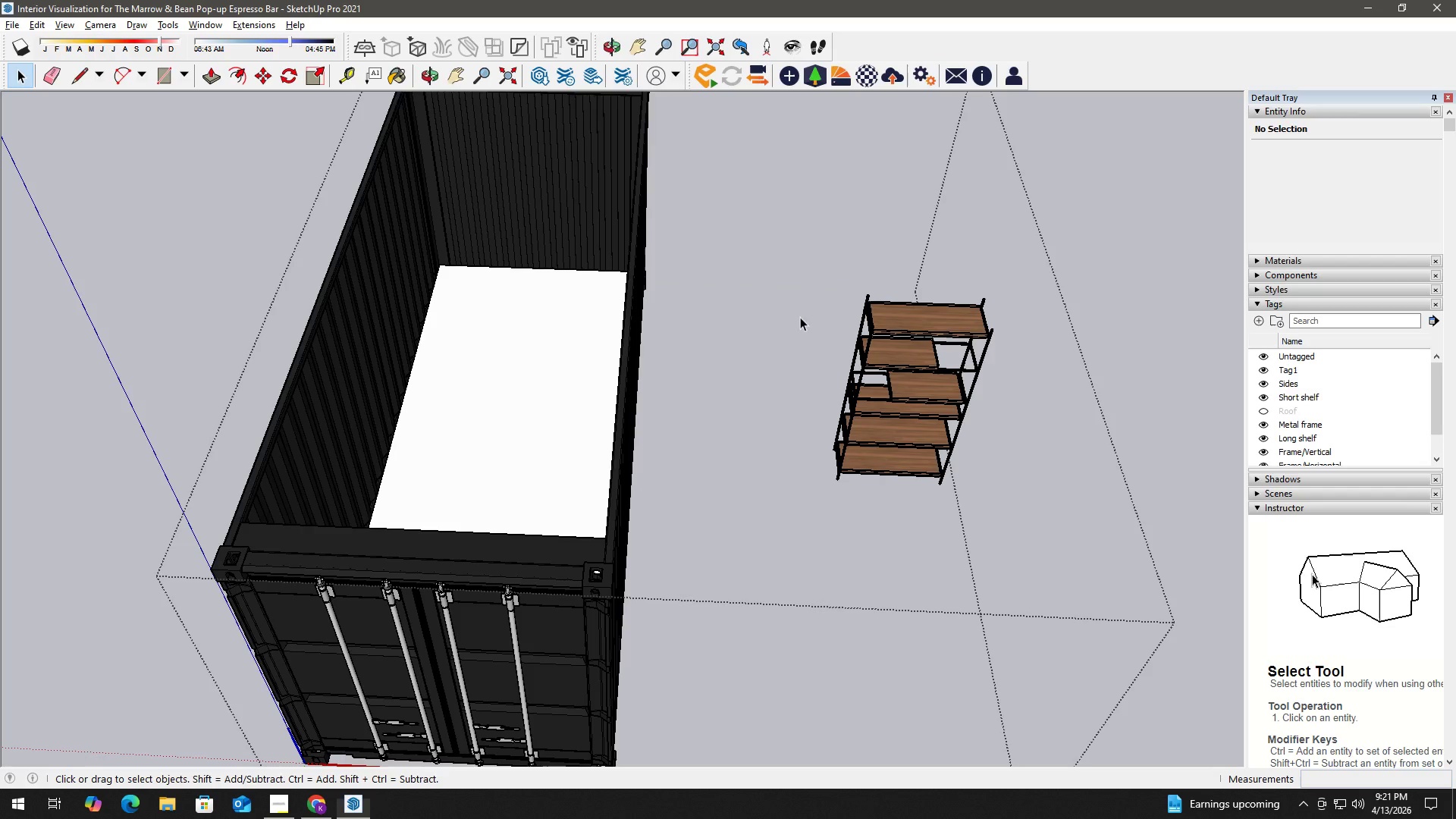 
scroll: coordinate [853, 360], scroll_direction: up, amount: 2.0
 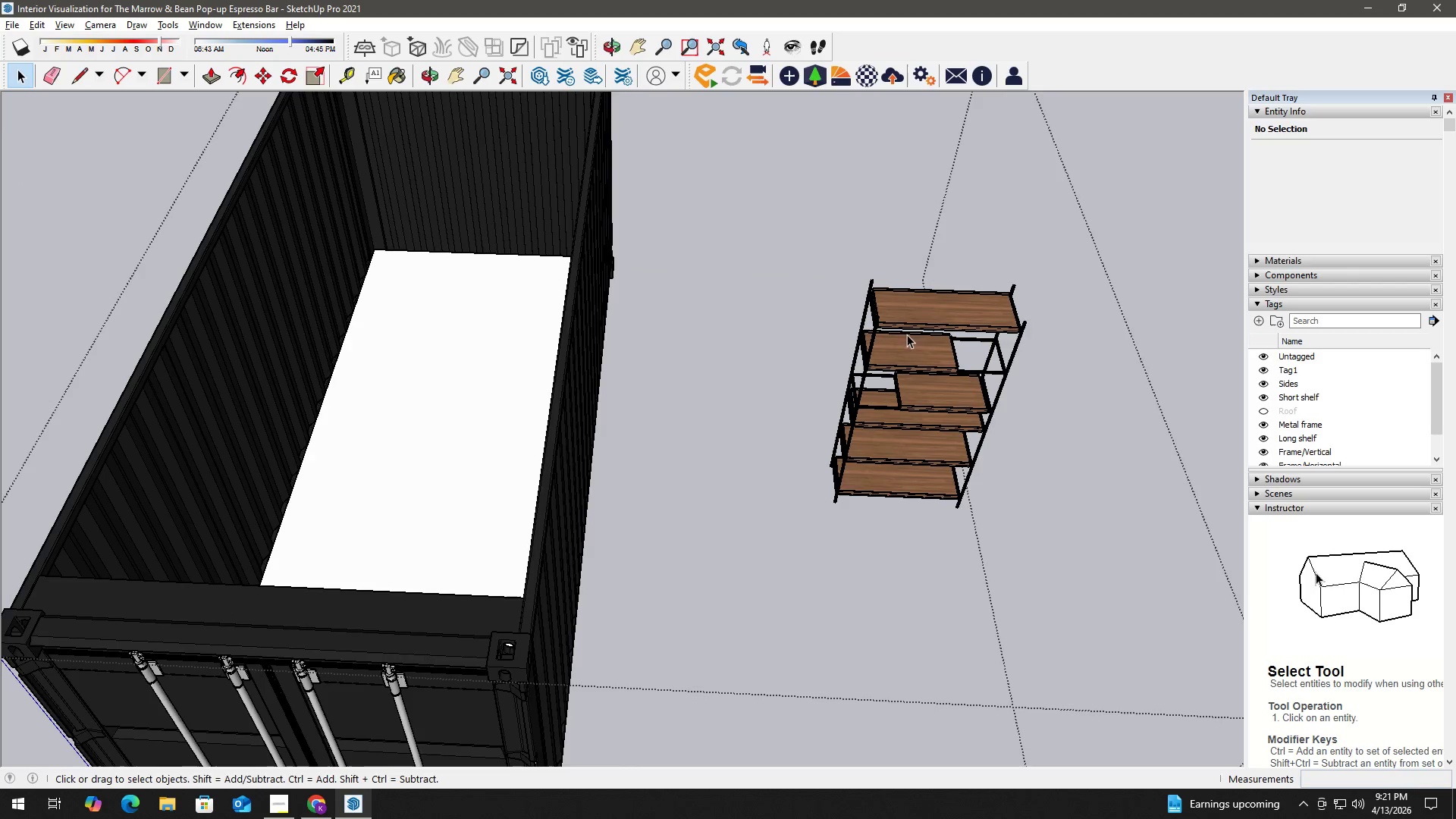 
hold_key(key=AltLeft, duration=0.62)
left_click([952, 301])
 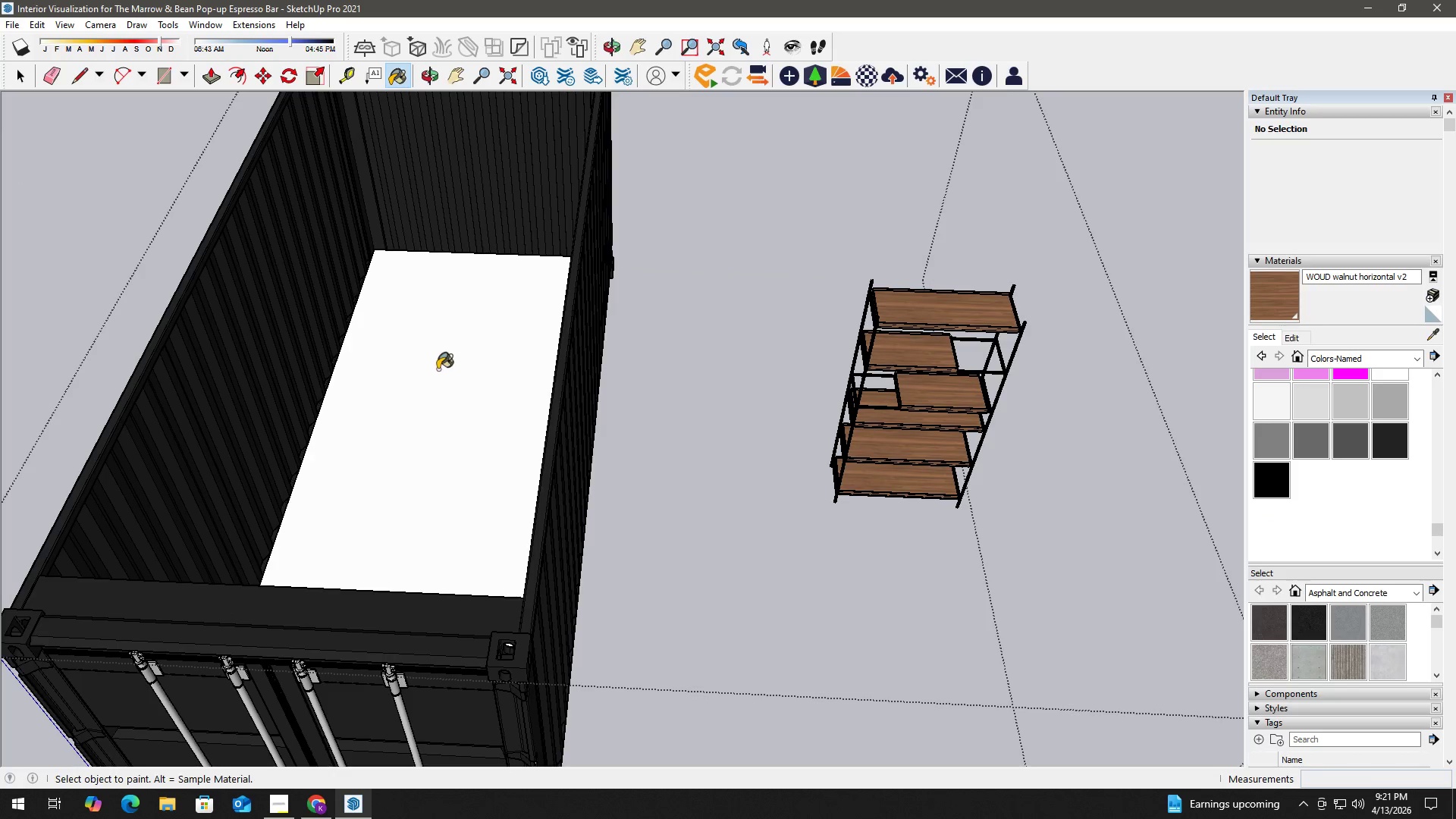 
left_click([437, 370])
 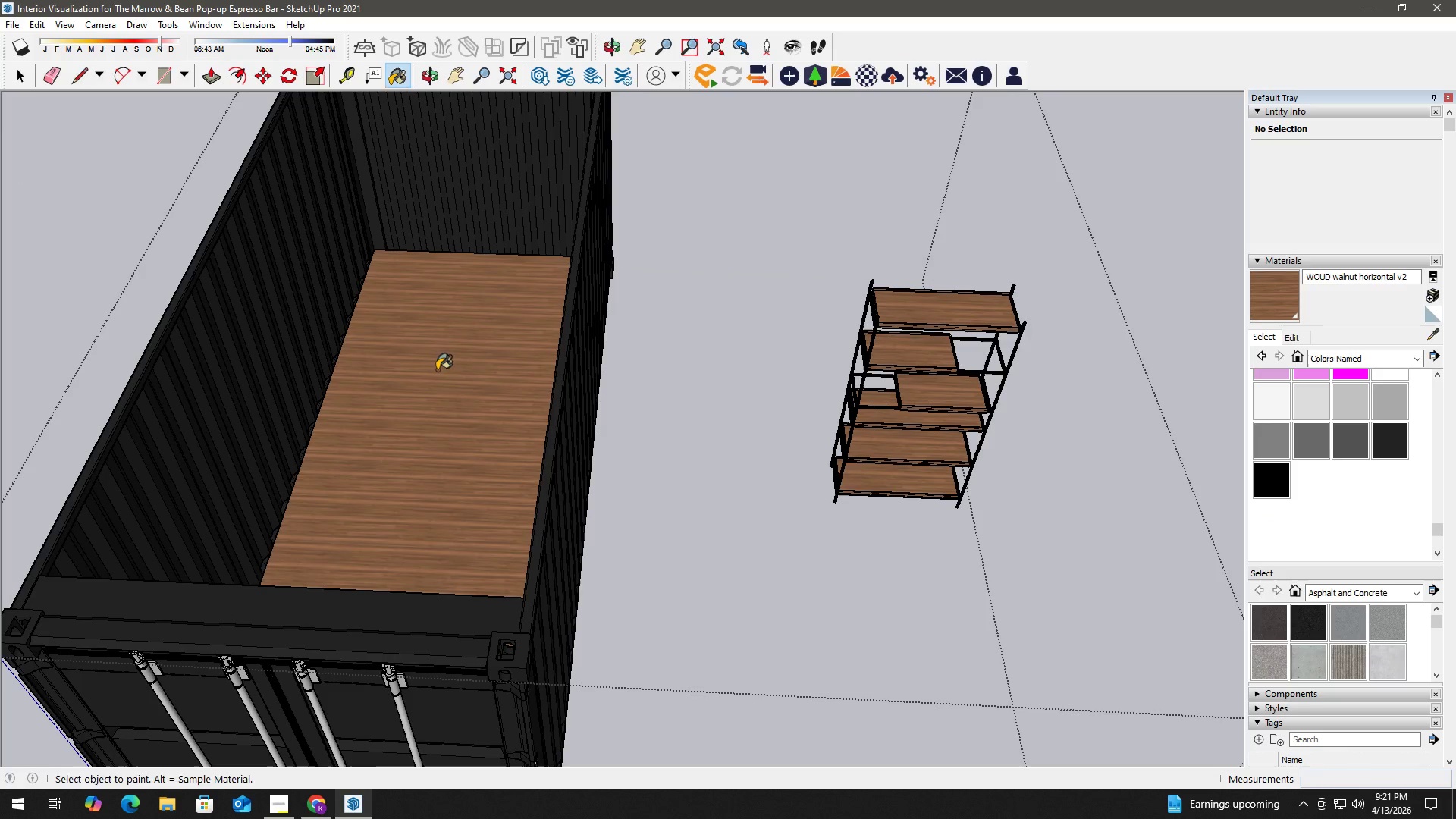 
key(Space)
 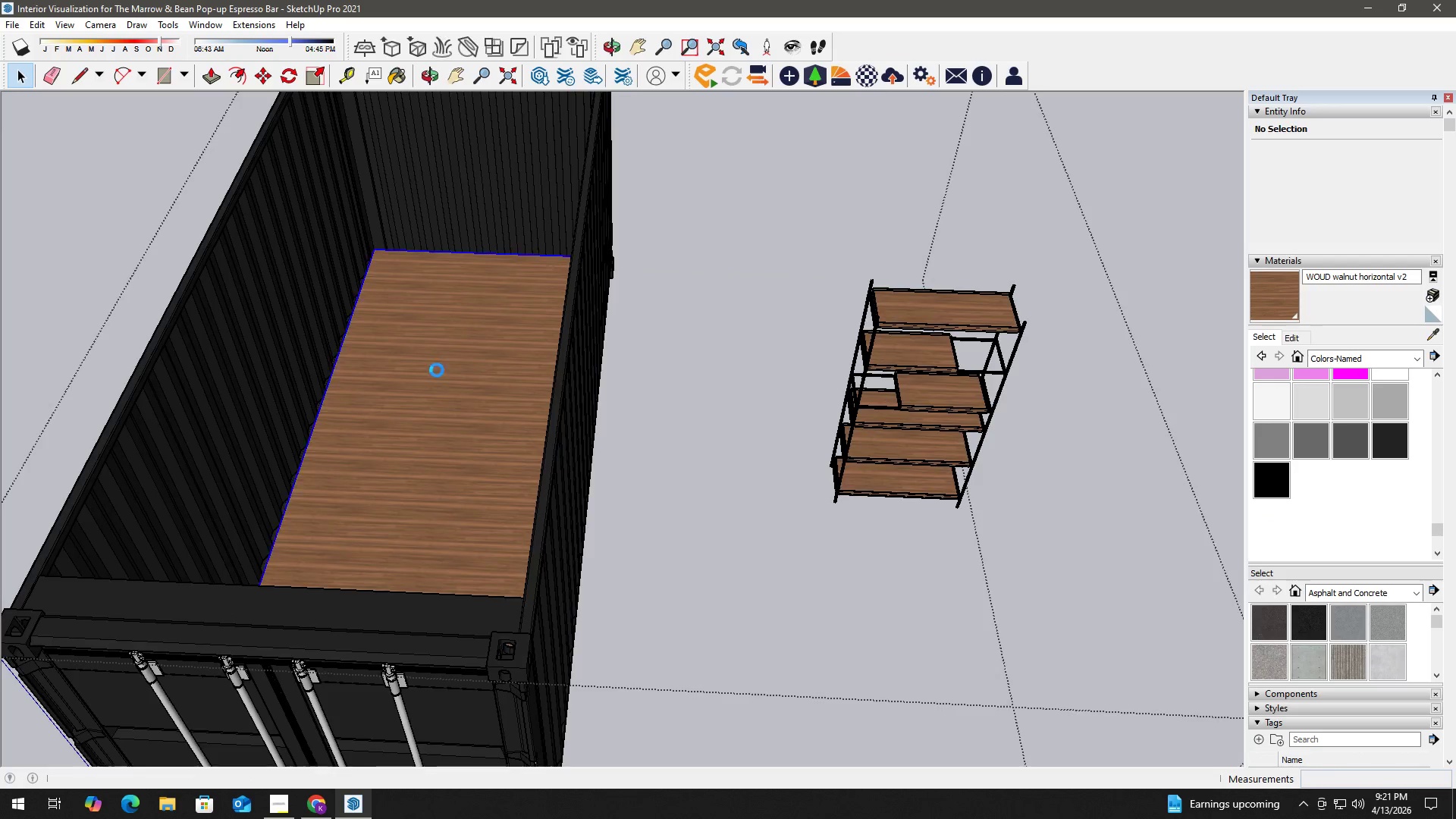 
double_click([437, 370])
 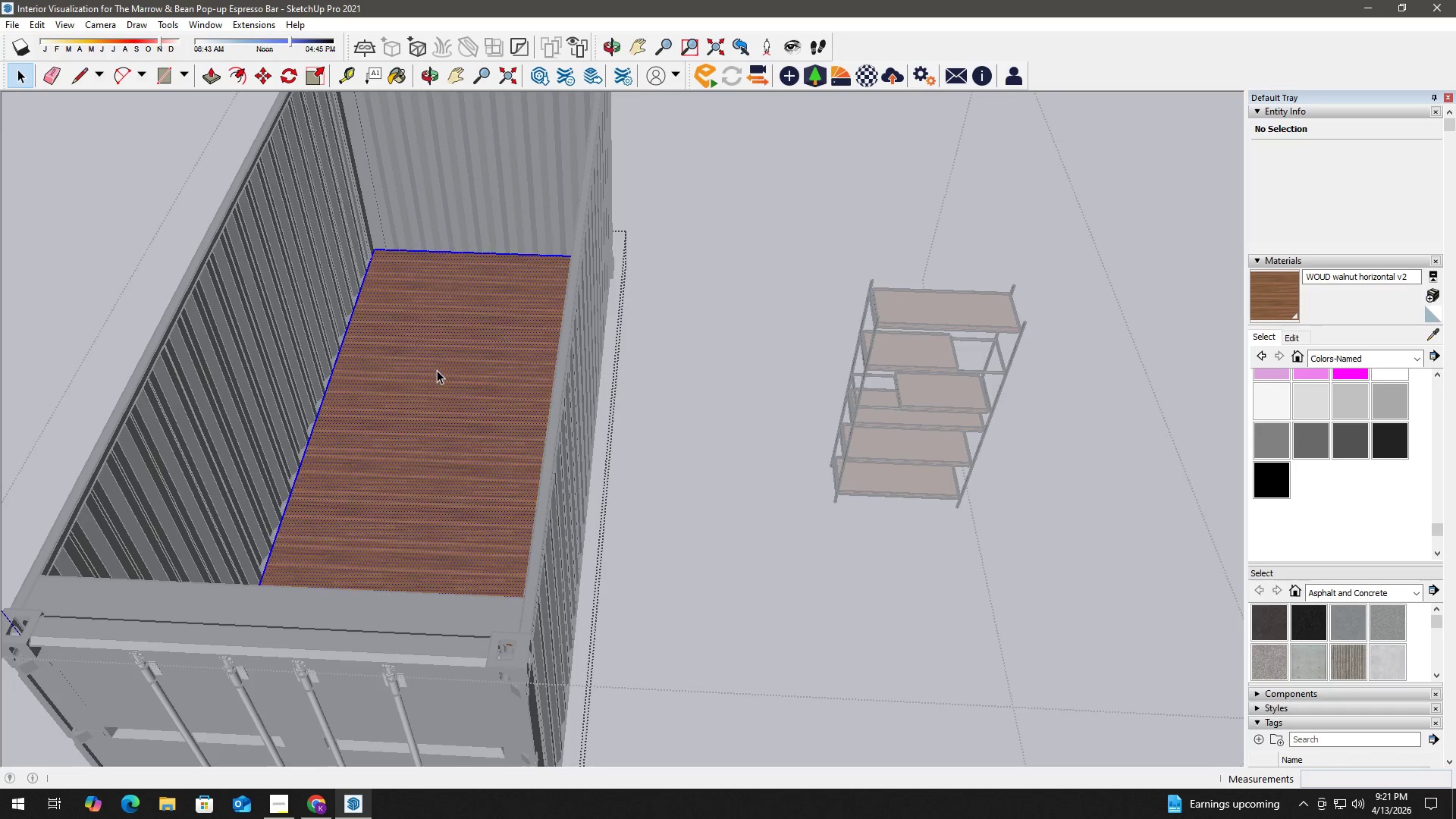 
triple_click([437, 370])
 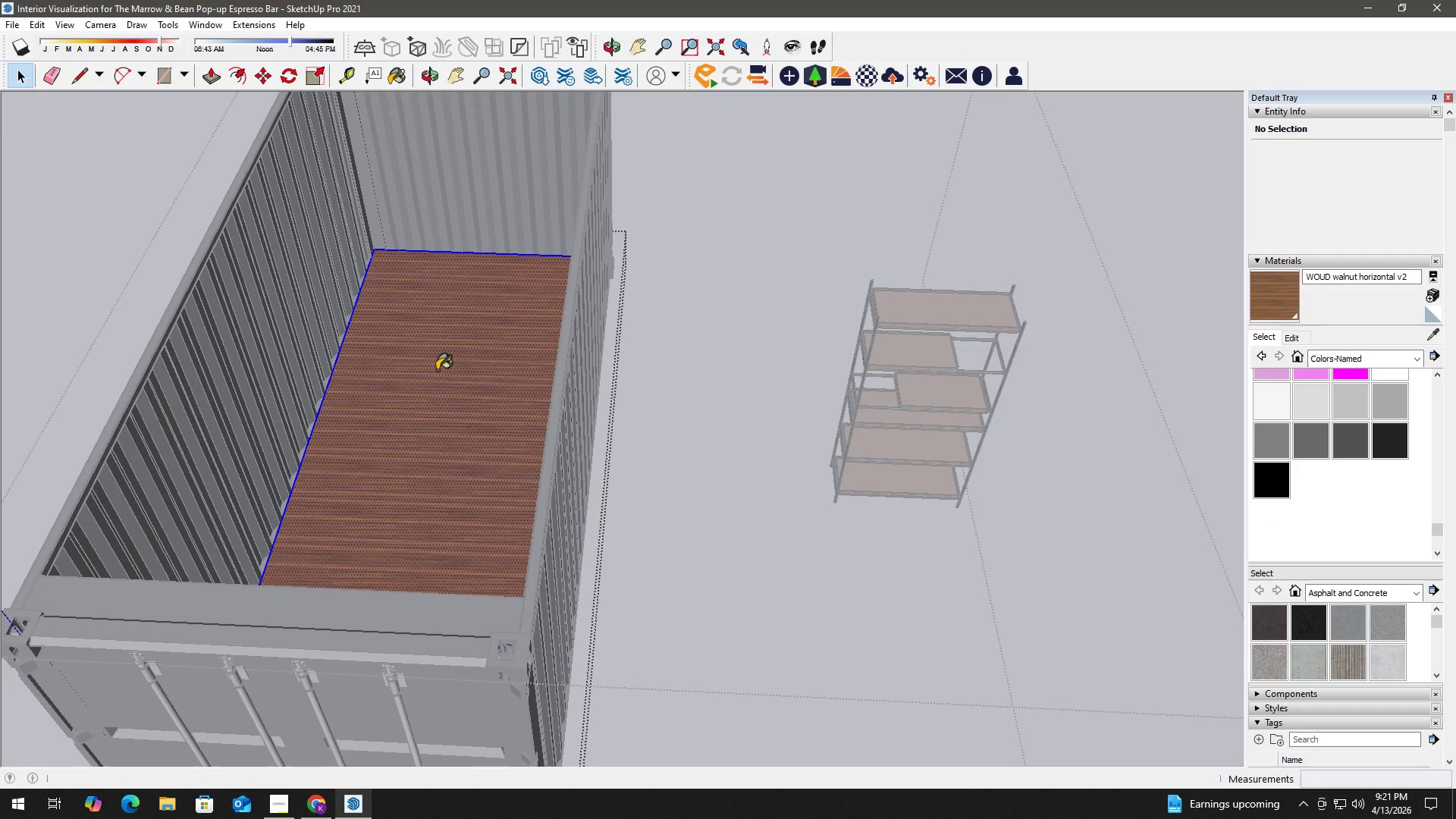 
key(B)
 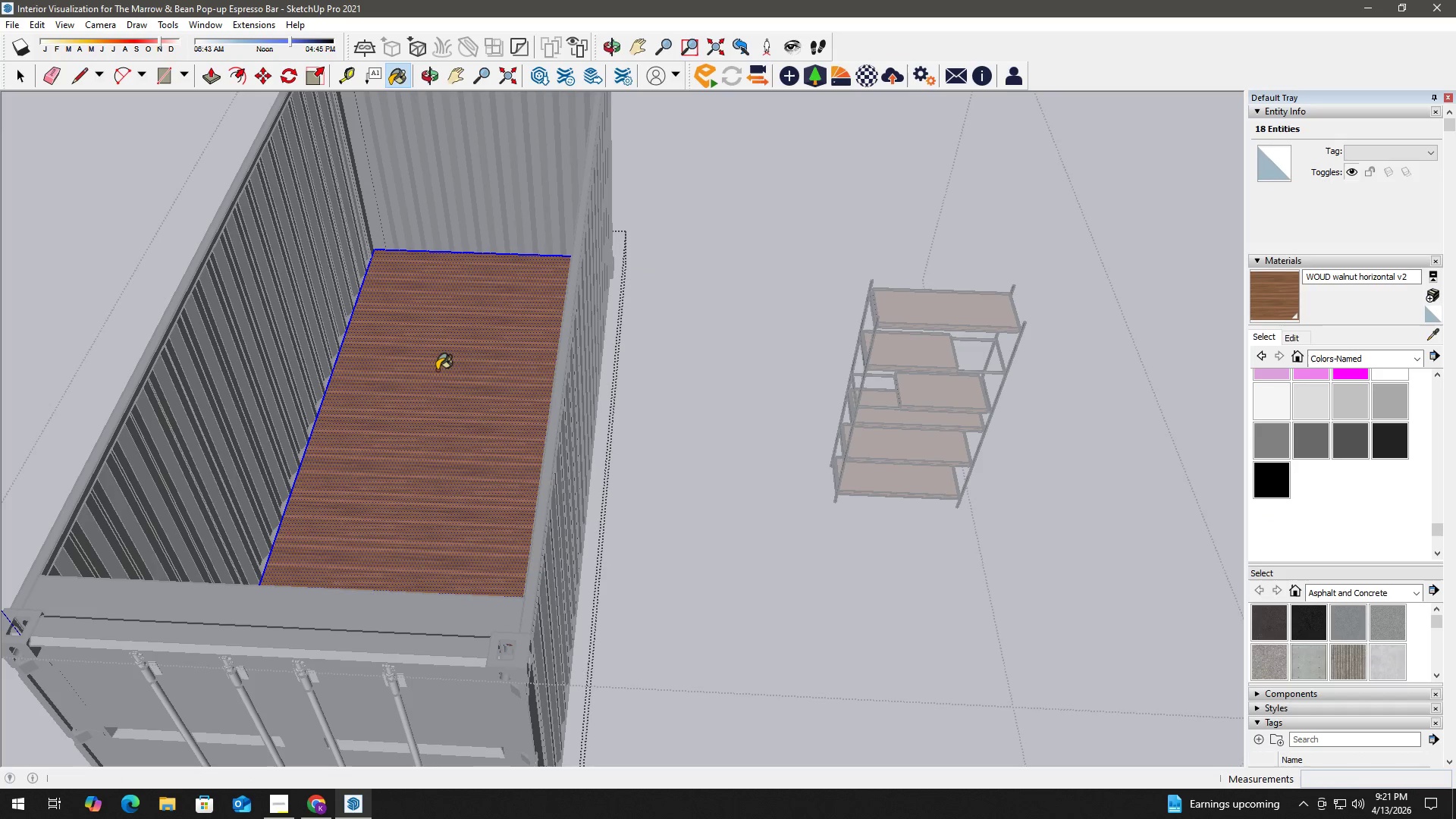 
left_click([437, 370])
 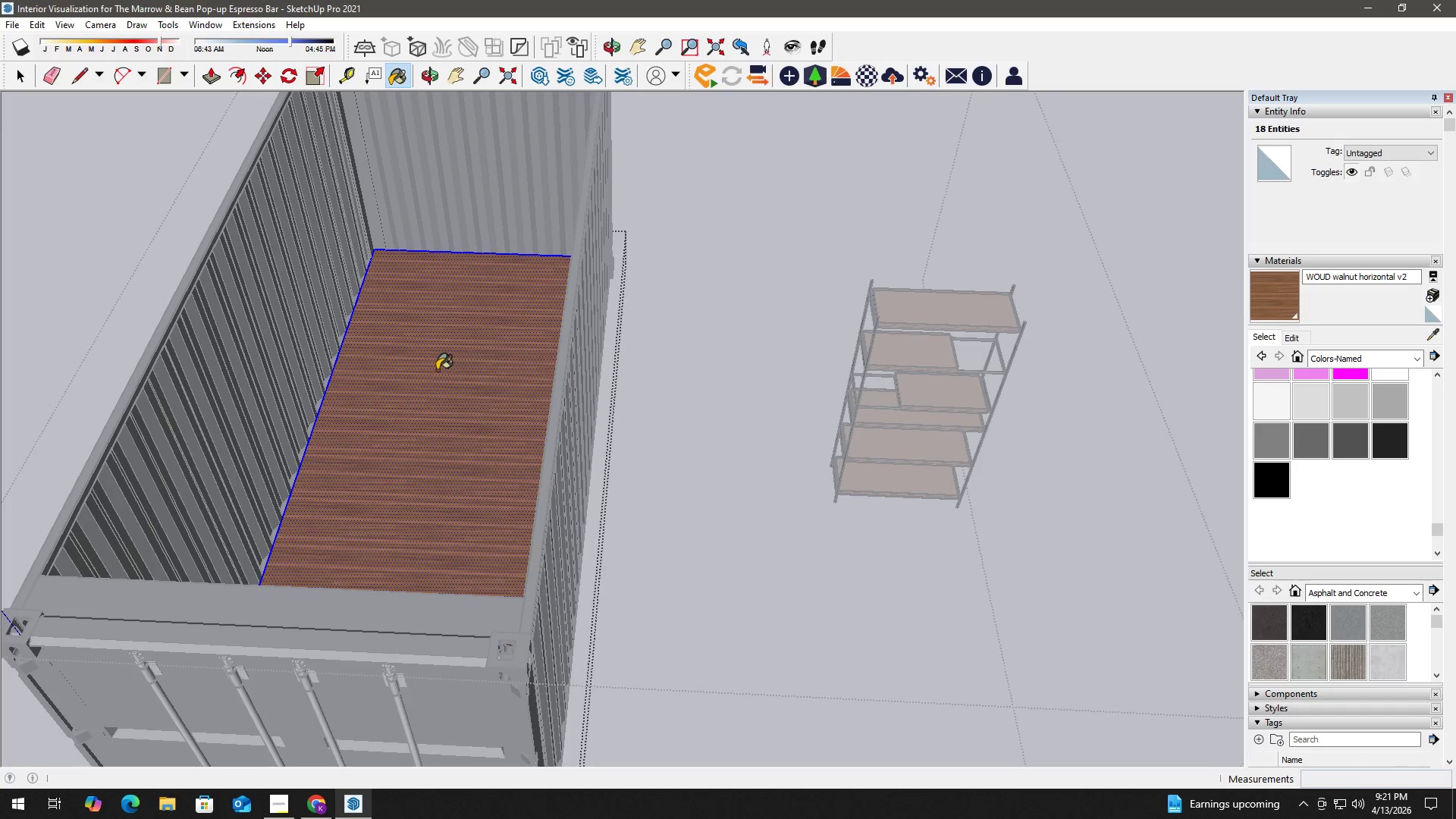 
double_click([437, 370])
 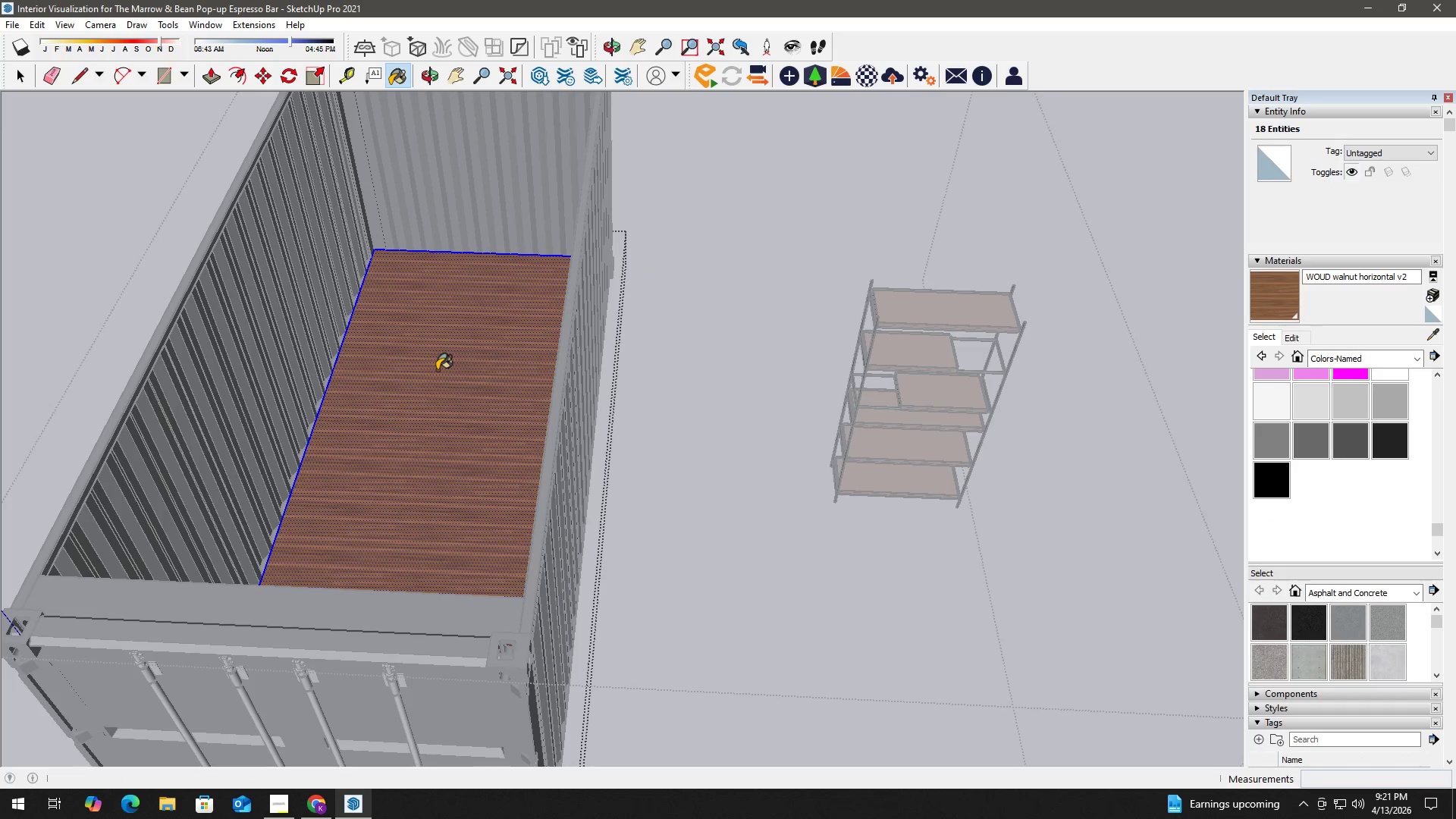 
triple_click([437, 370])
 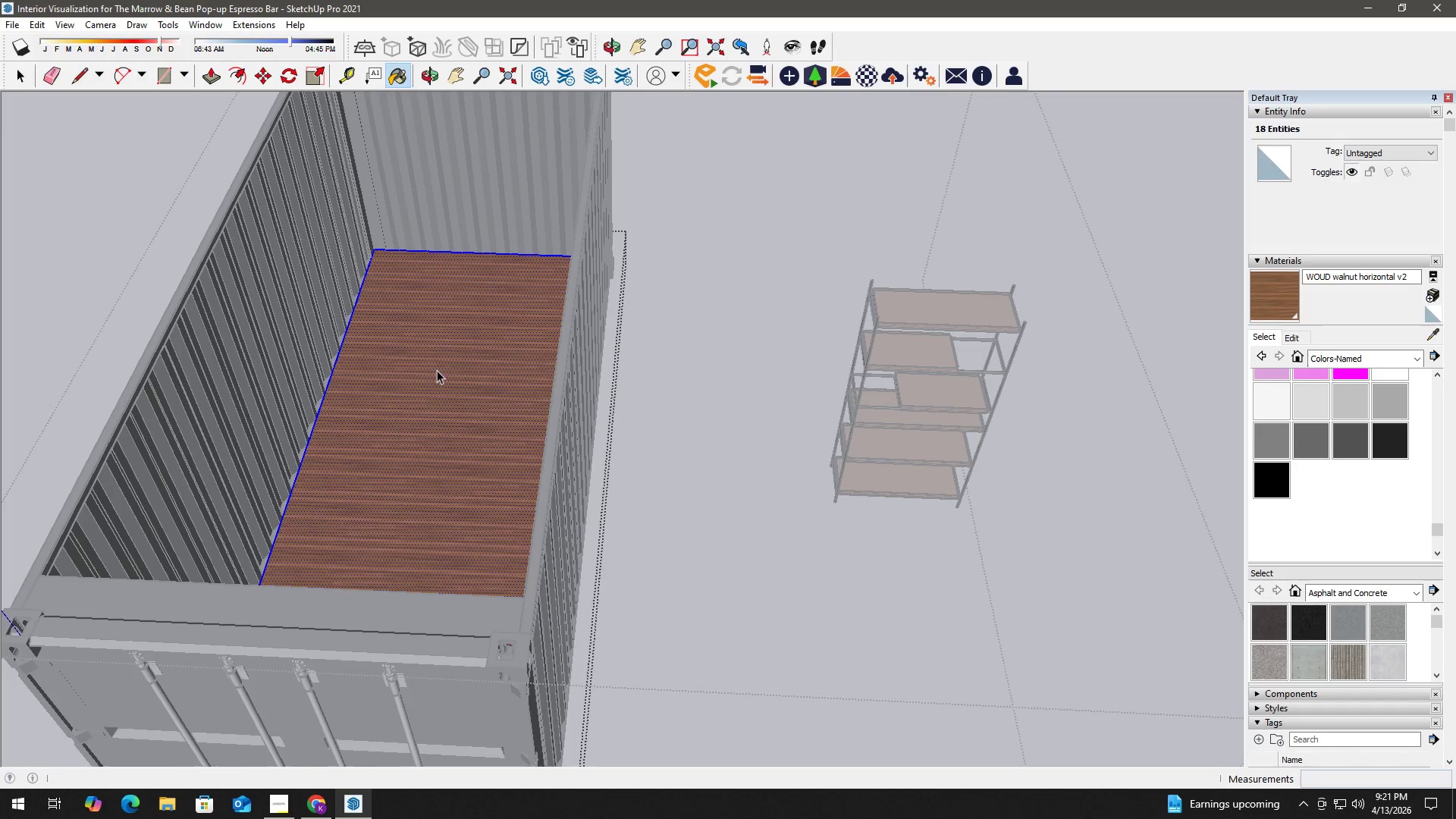 
key(Space)
 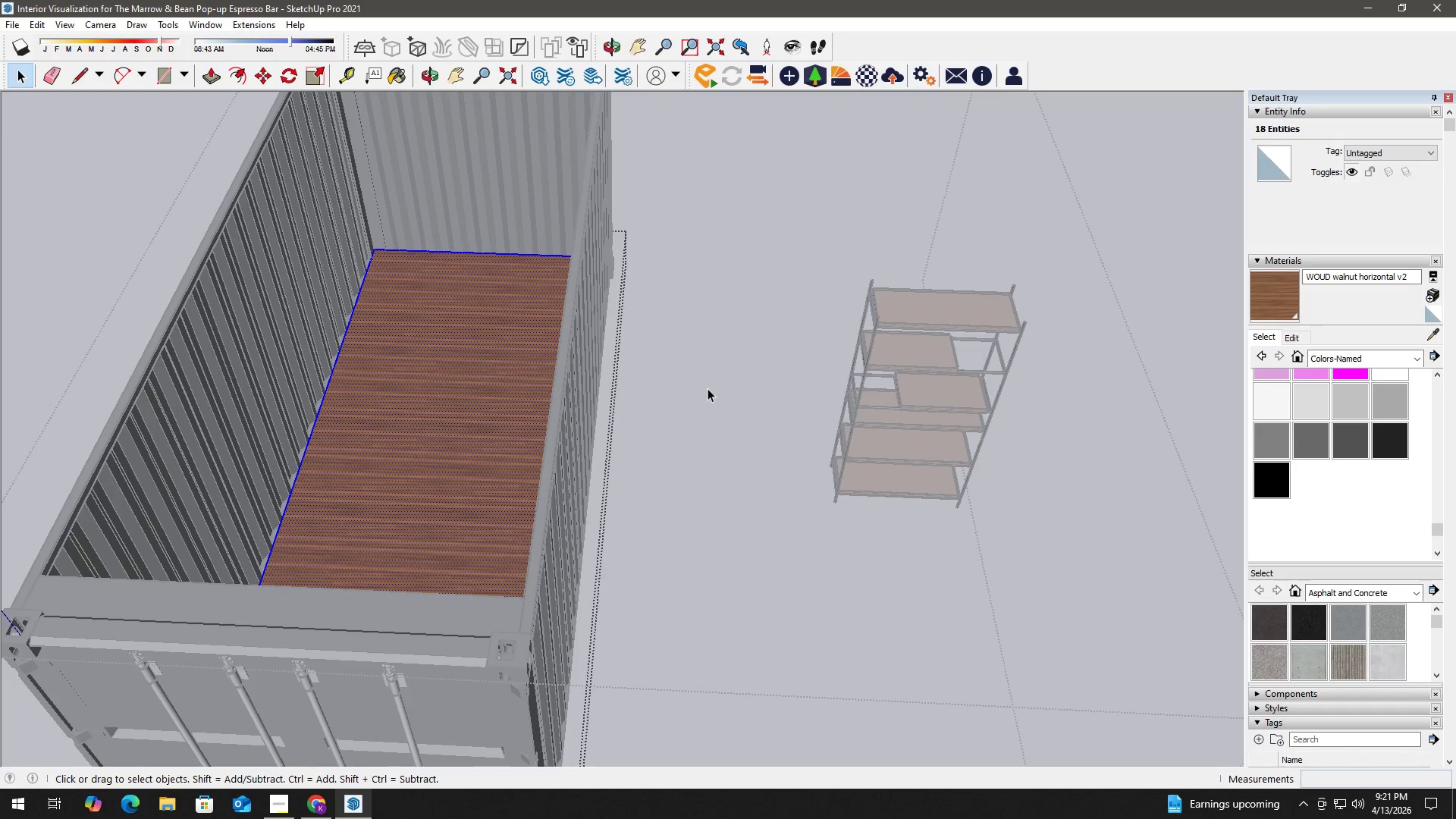 
key(Escape)
 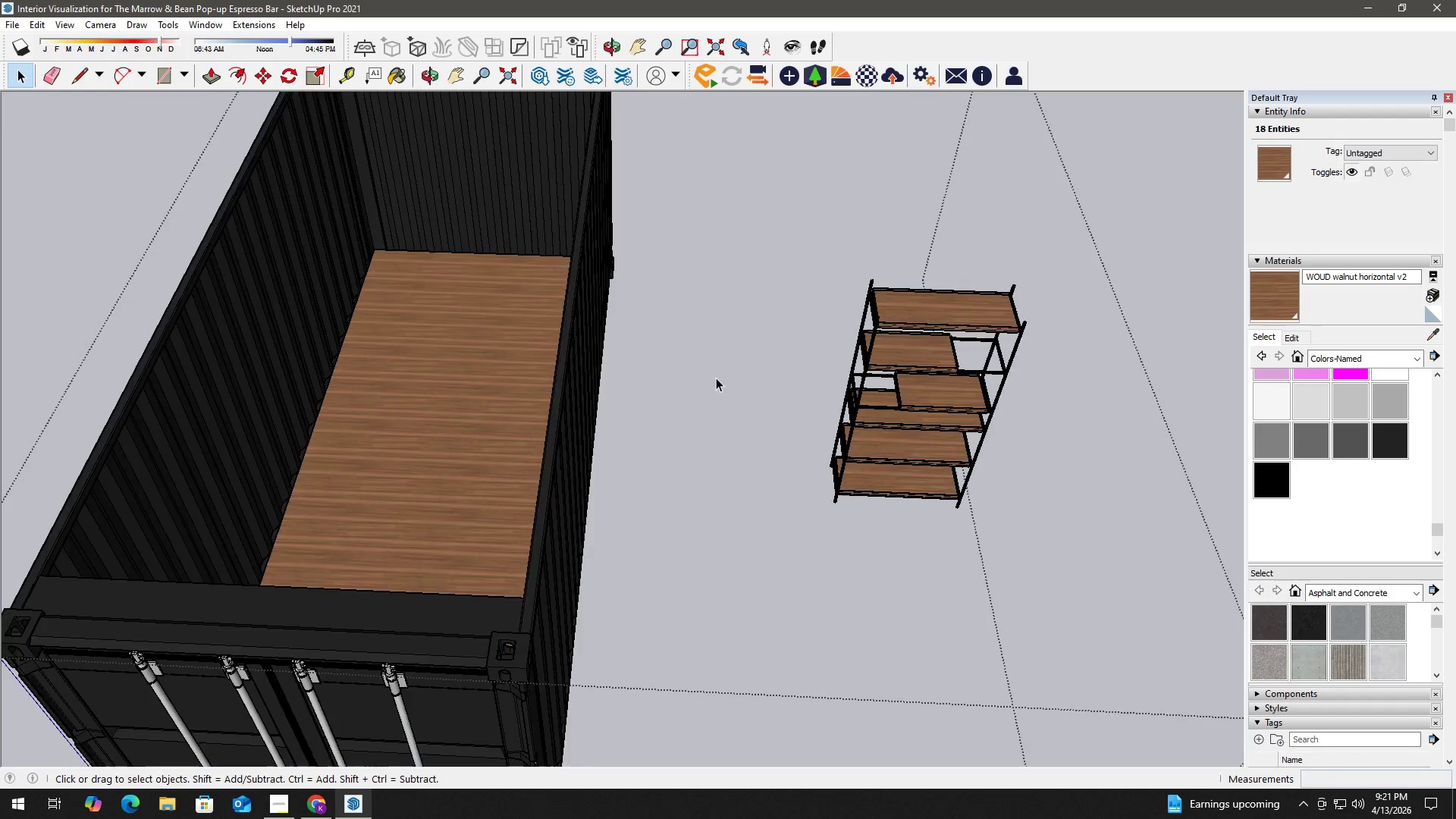 
key(Escape)
 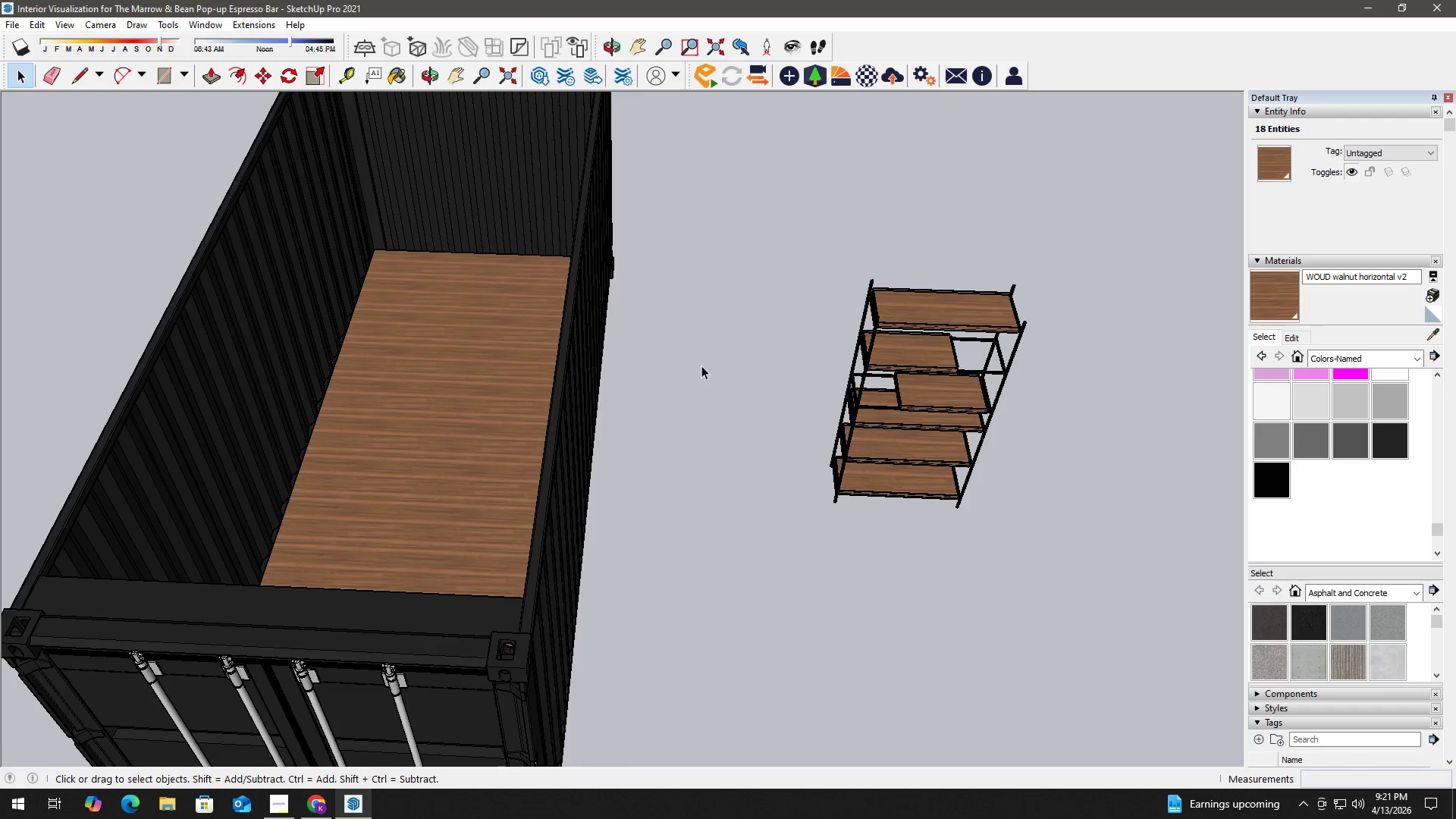 
key(Escape)
 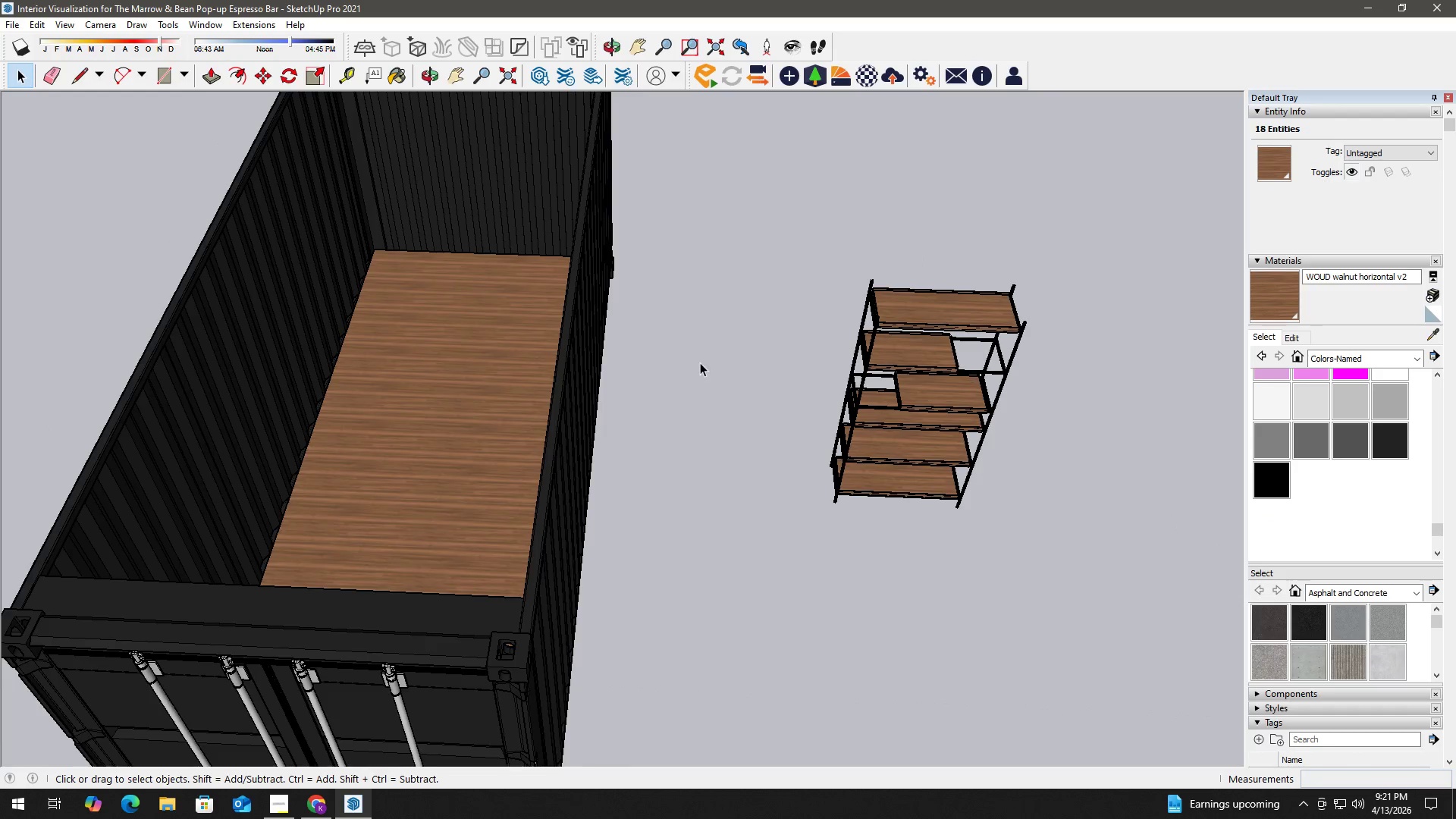 
scroll: coordinate [700, 362], scroll_direction: down, amount: 2.0
 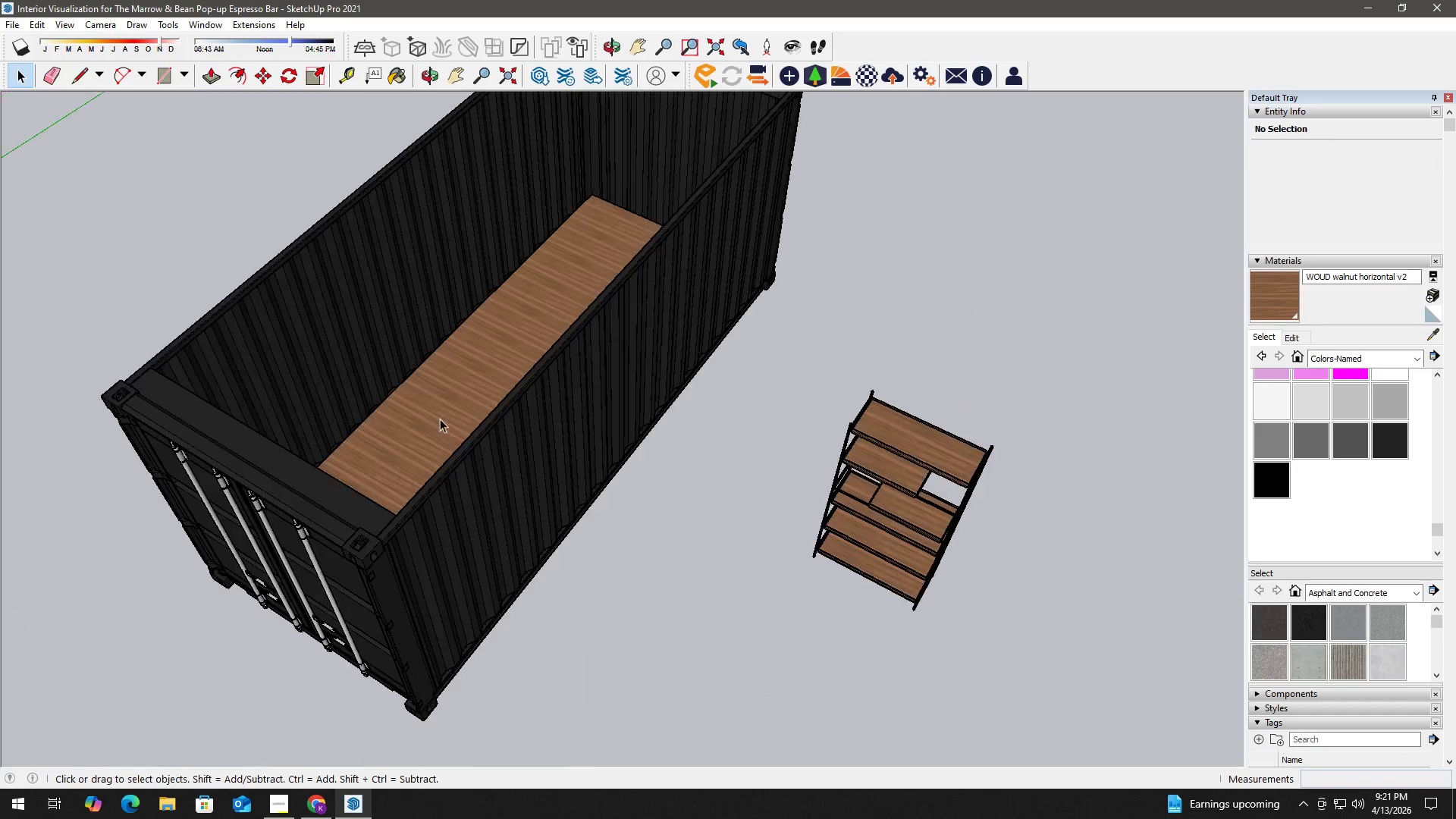 
left_click_drag(start_coordinate=[437, 400], to_coordinate=[593, 576])
 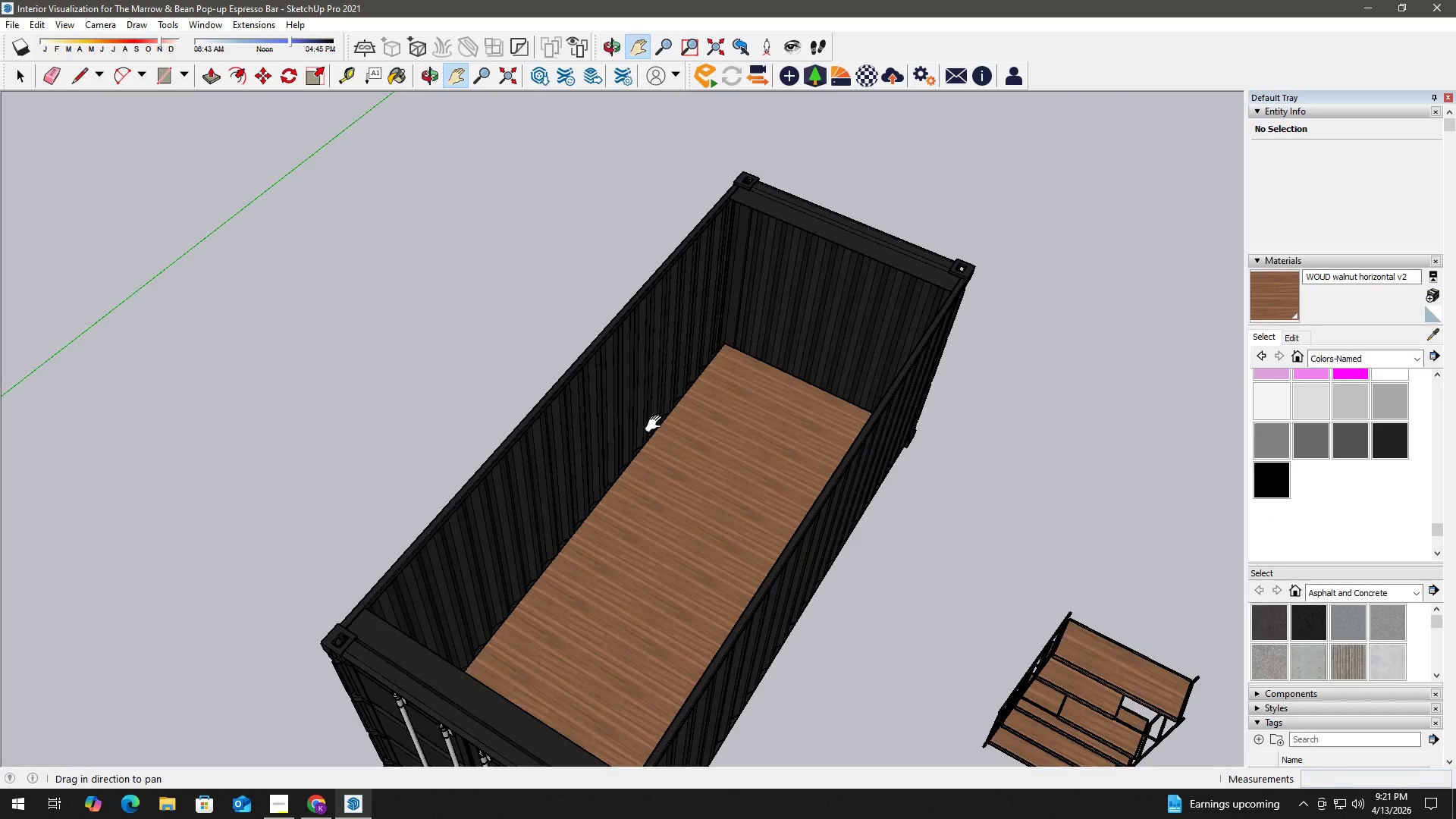 
key(T)
 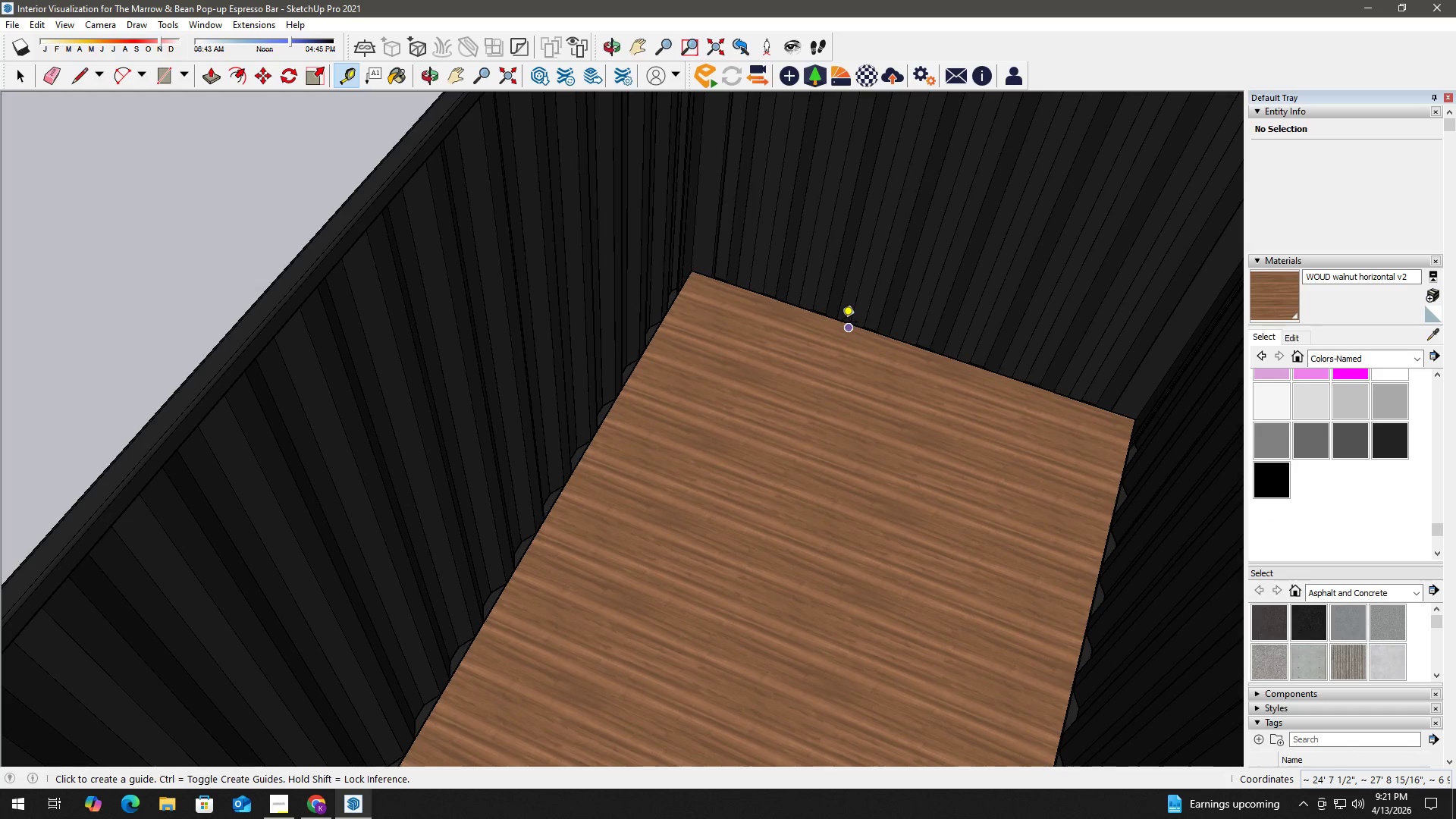 
scroll: coordinate [852, 312], scroll_direction: up, amount: 19.0
 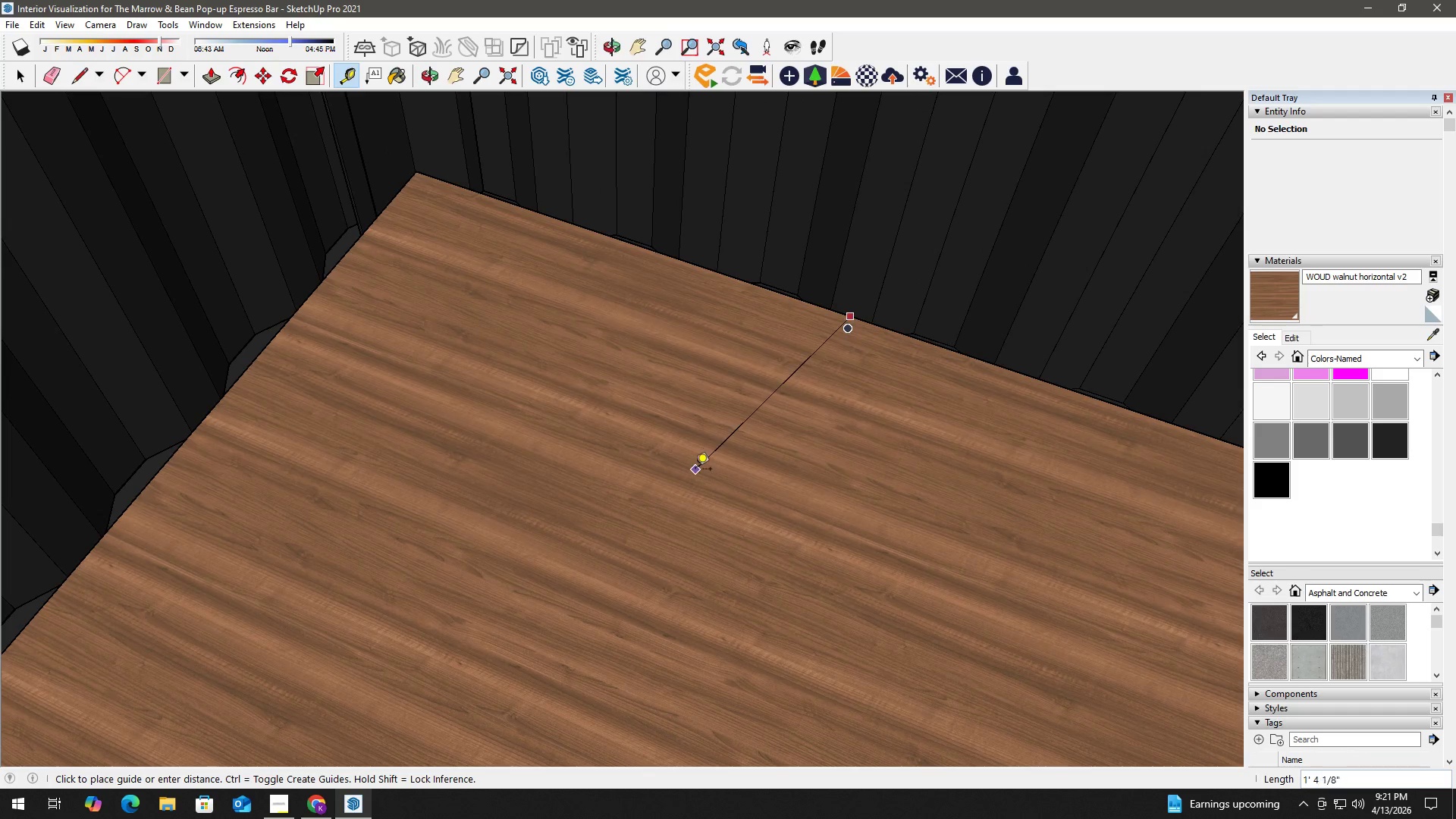 
key(Space)
 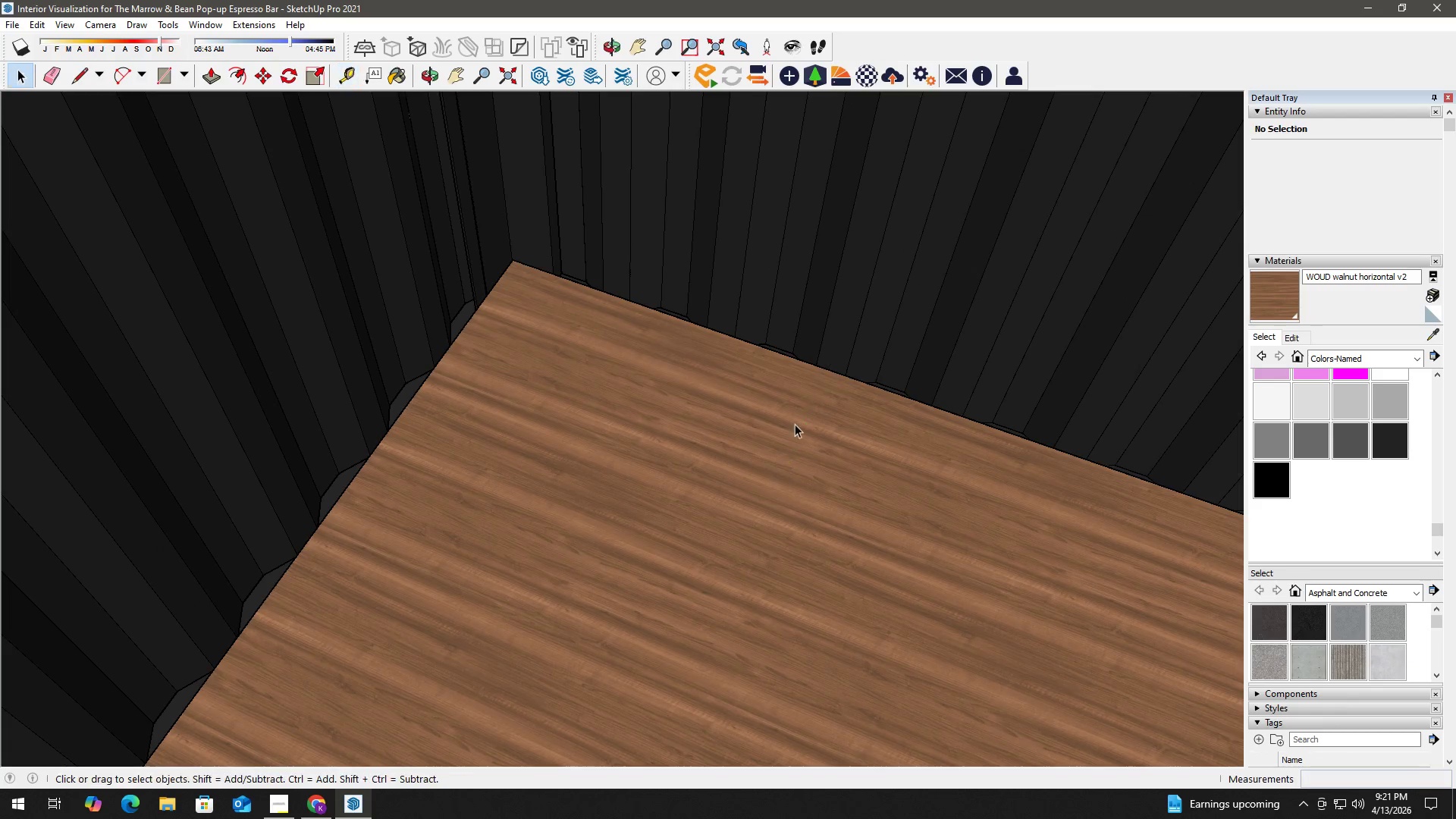 
scroll: coordinate [789, 509], scroll_direction: down, amount: 4.0
 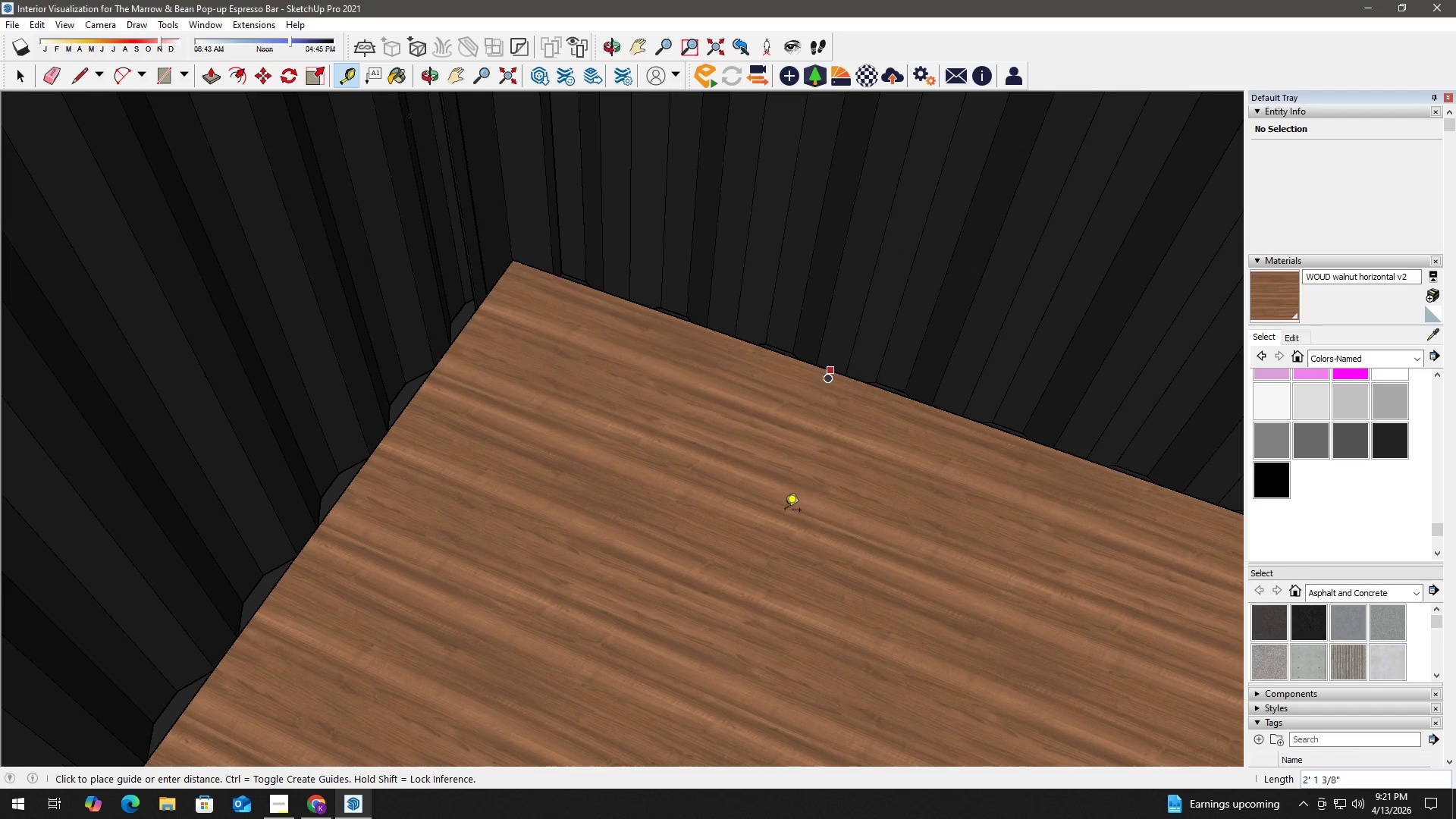 
key(T)
 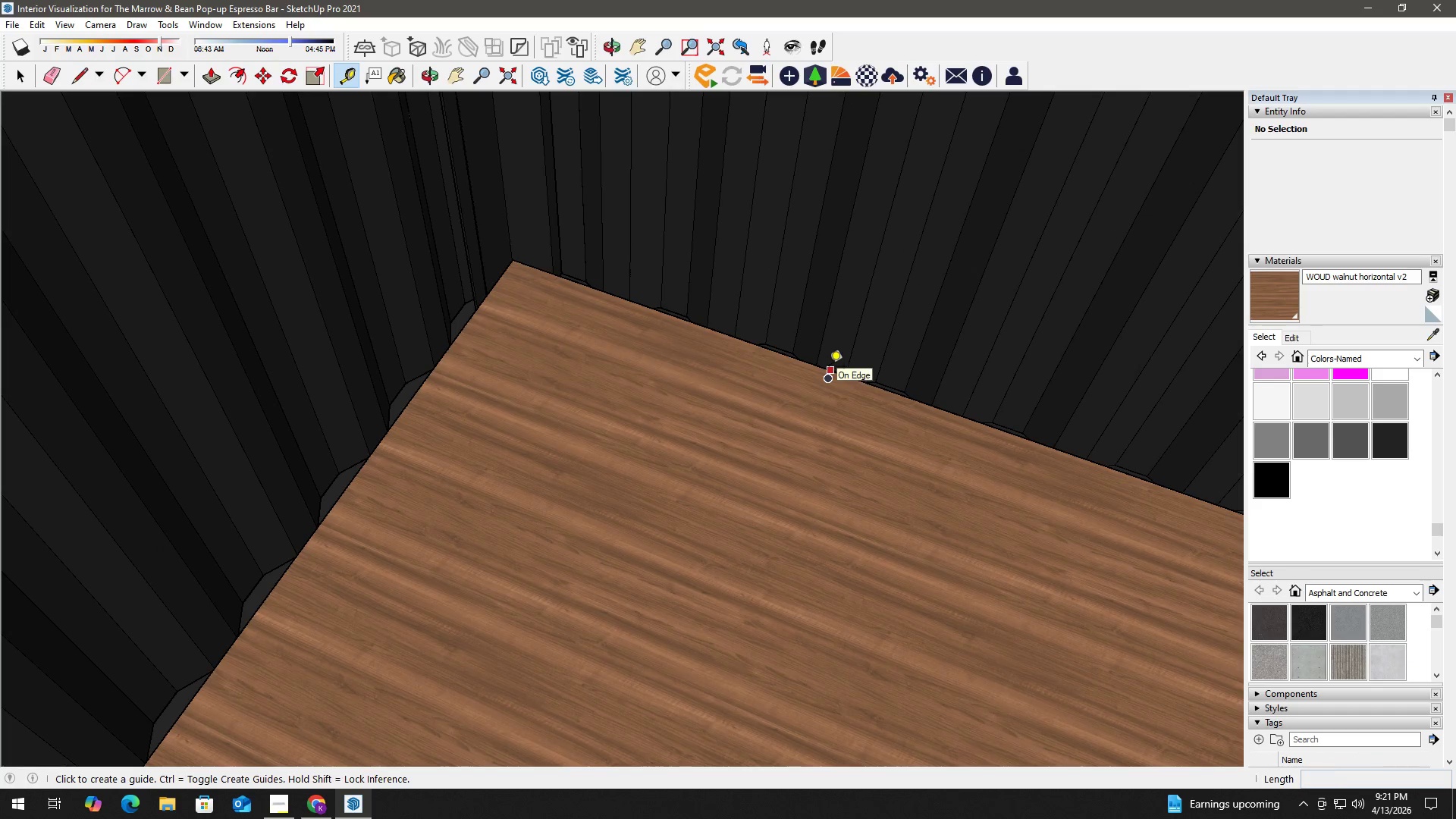 
left_click_drag(start_coordinate=[822, 360], to_coordinate=[814, 369])
 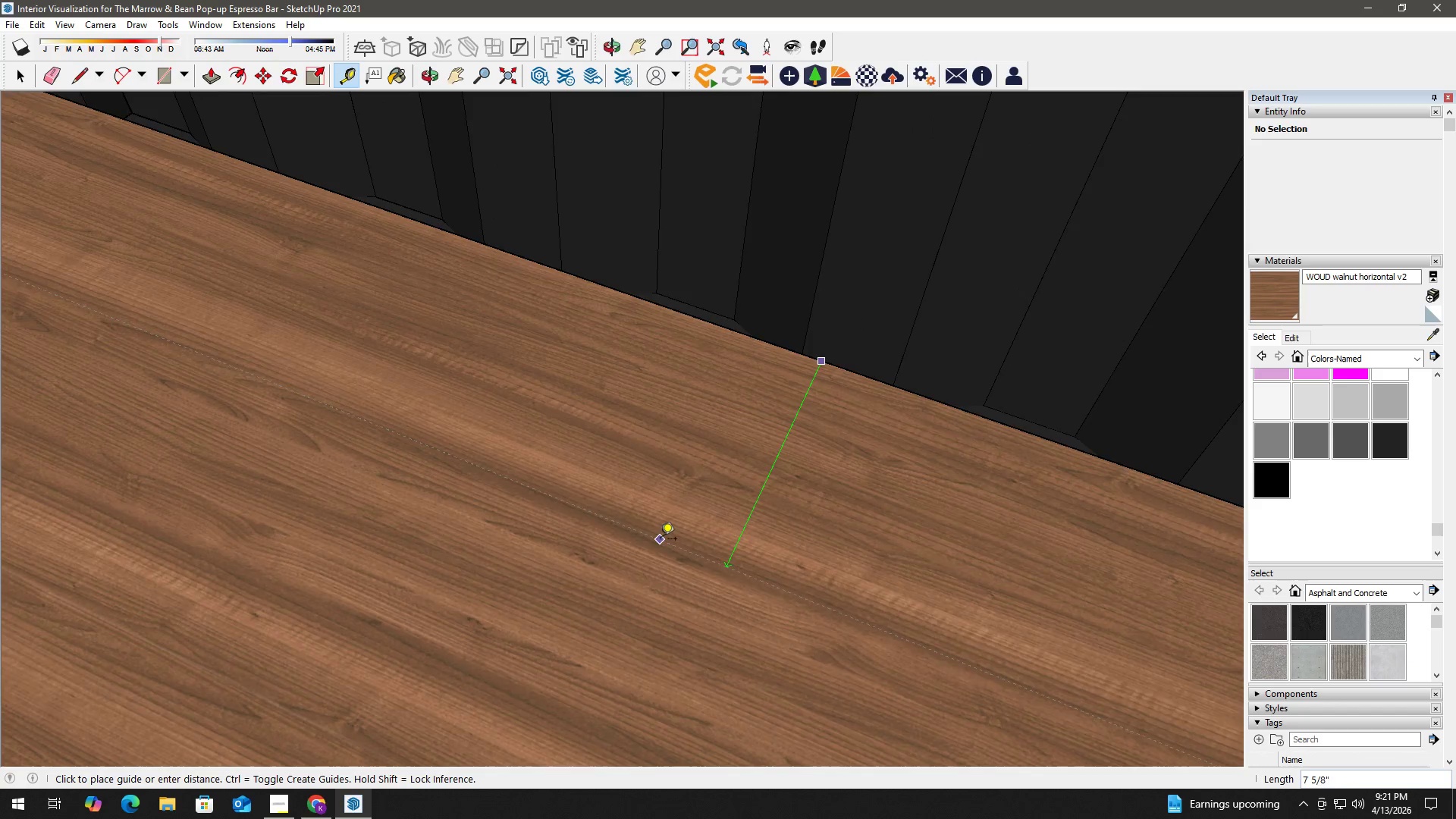 
scroll: coordinate [819, 364], scroll_direction: up, amount: 11.0
 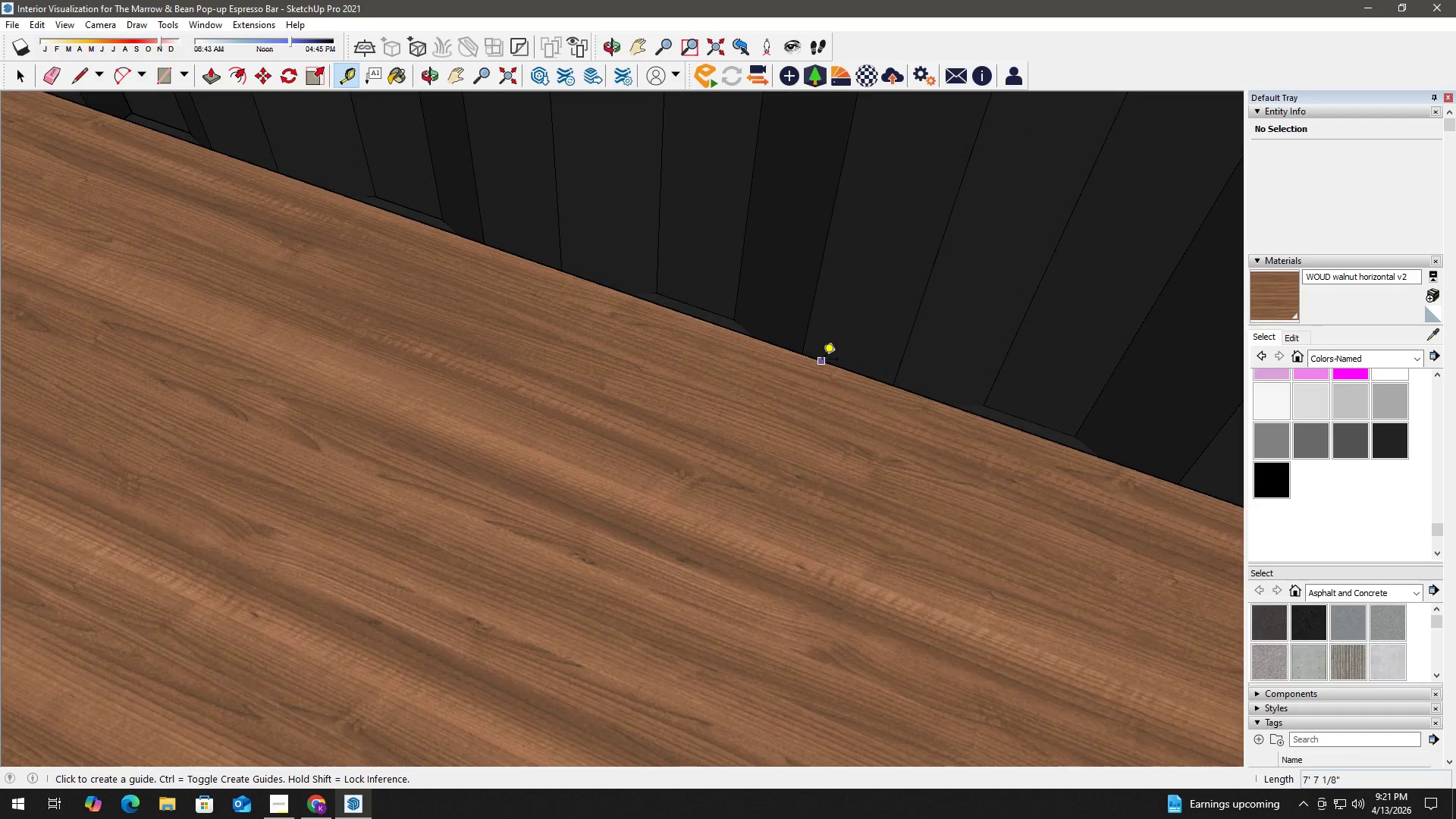 
scroll: coordinate [642, 601], scroll_direction: down, amount: 16.0
 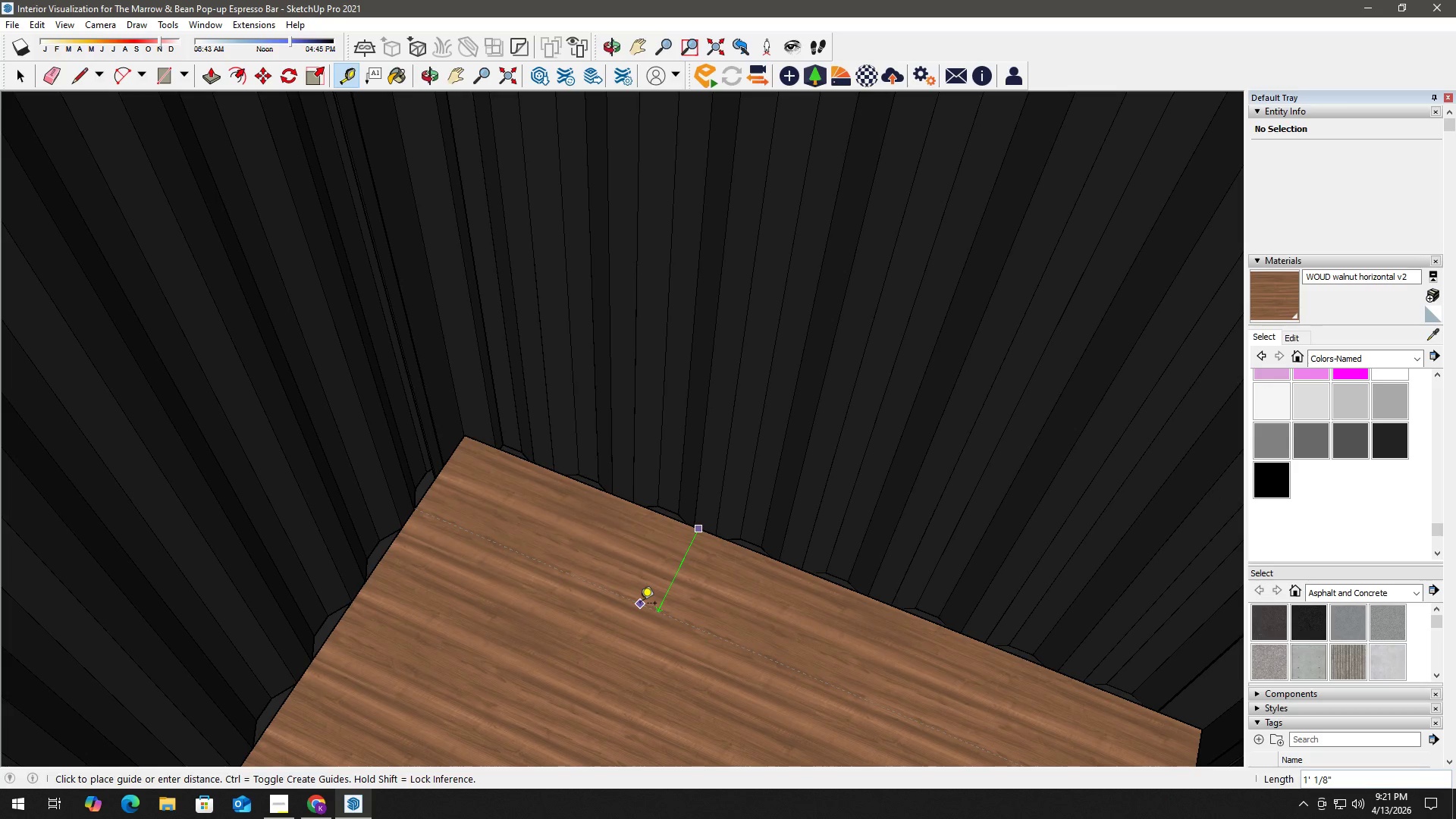 
wait(15.61)
 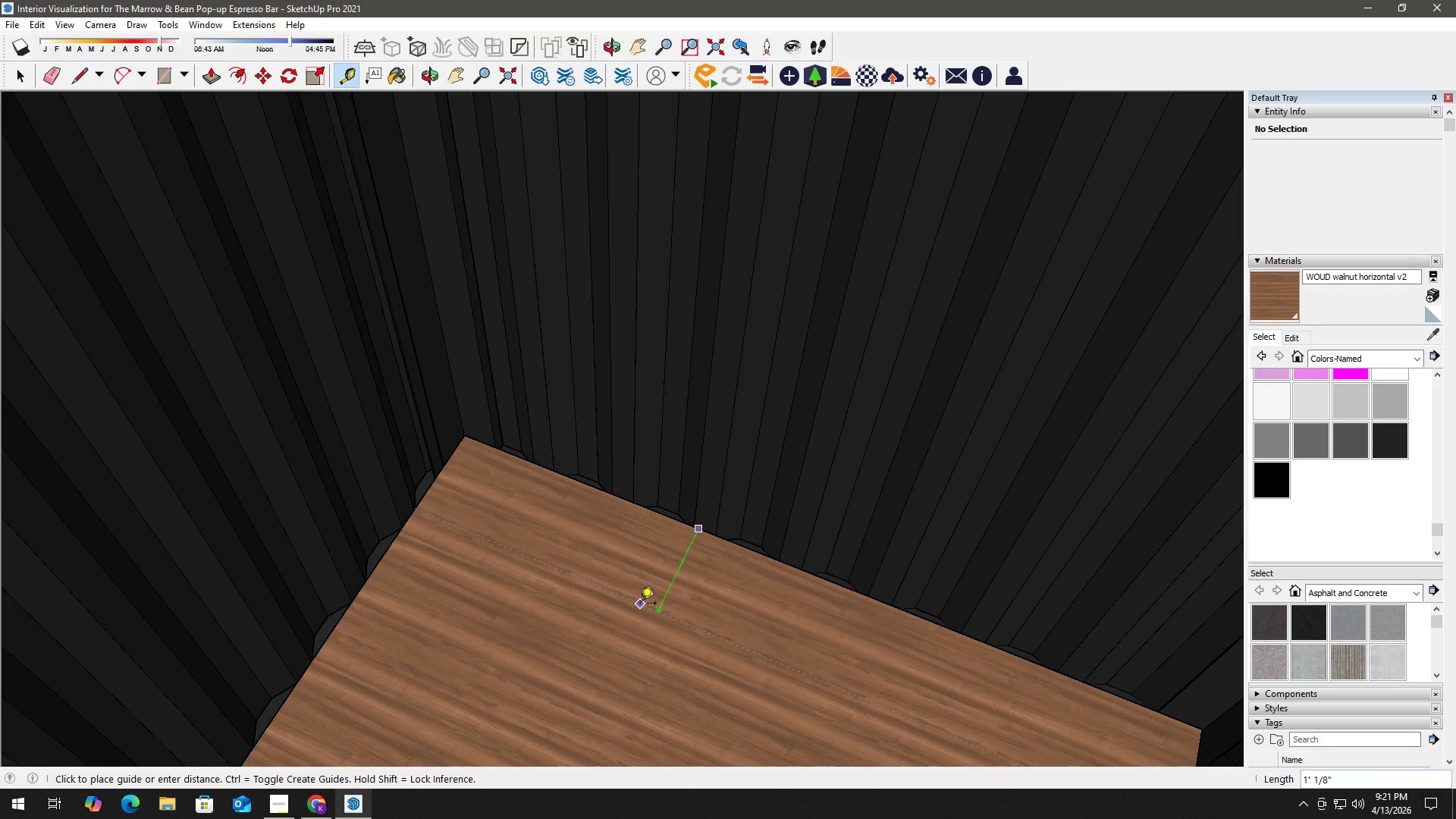 
key(Numpad3)
 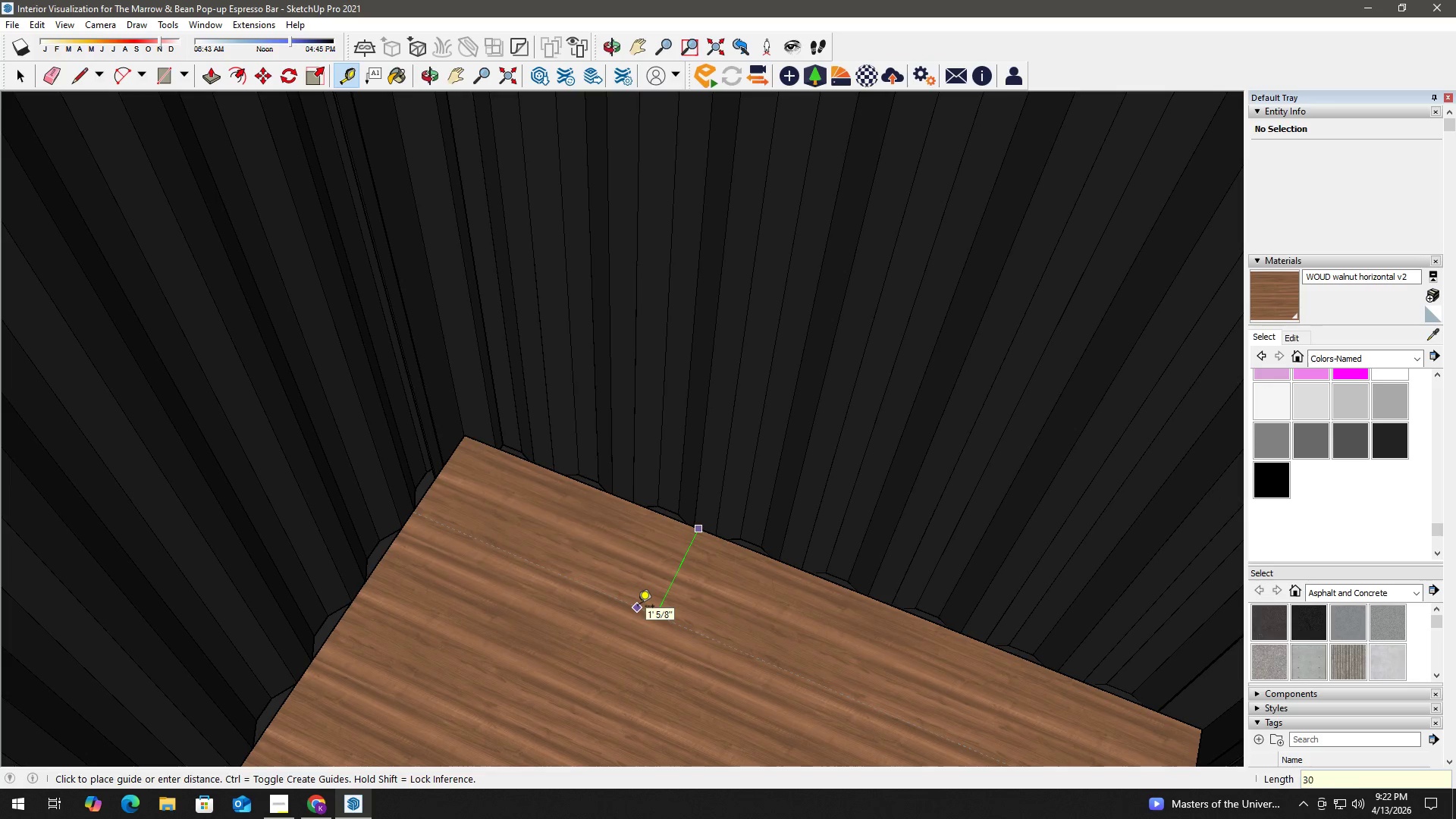 
key(Numpad0)
 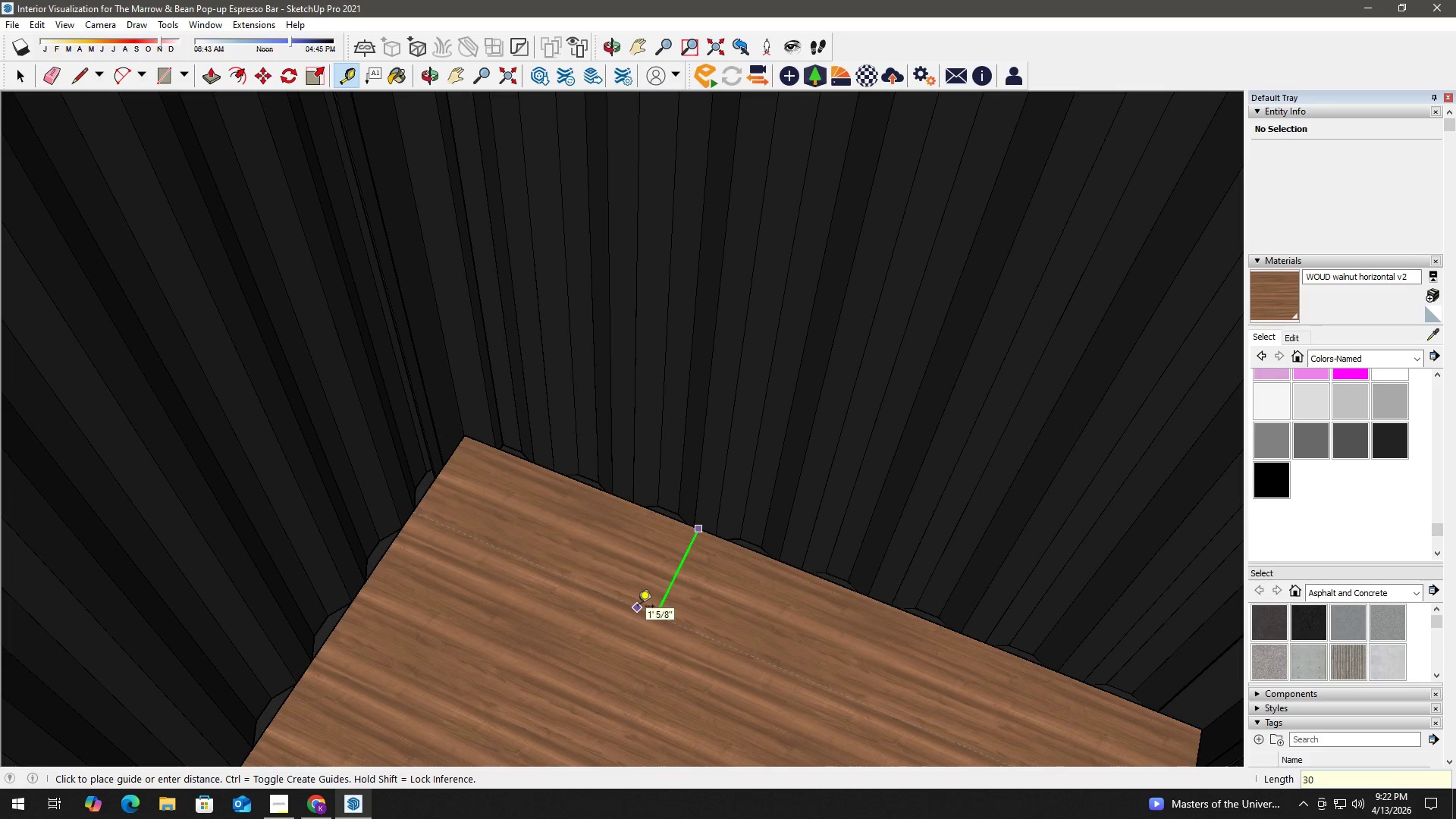 
key(Shift+ShiftLeft)
 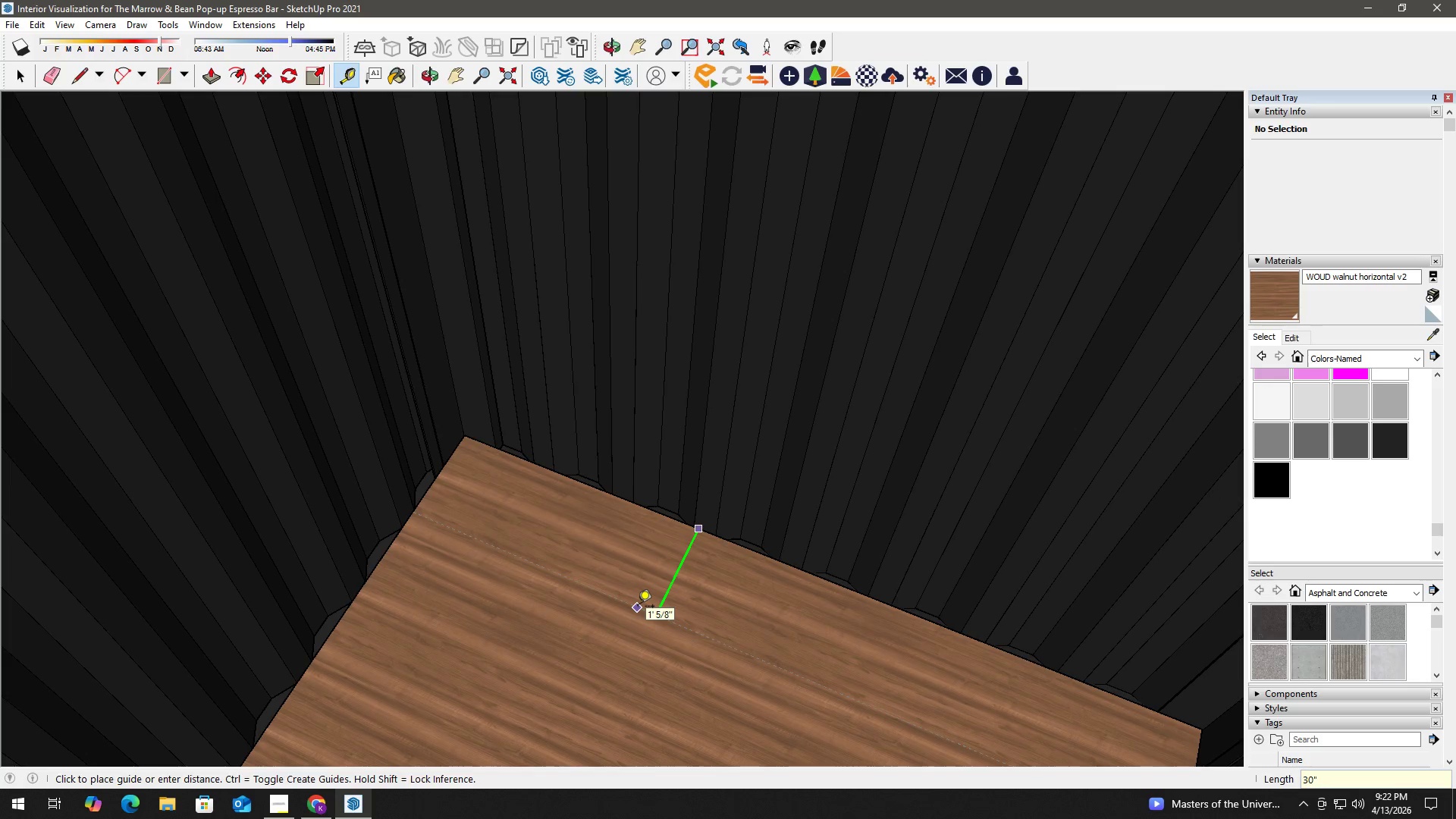 
key(Shift+Quote)
 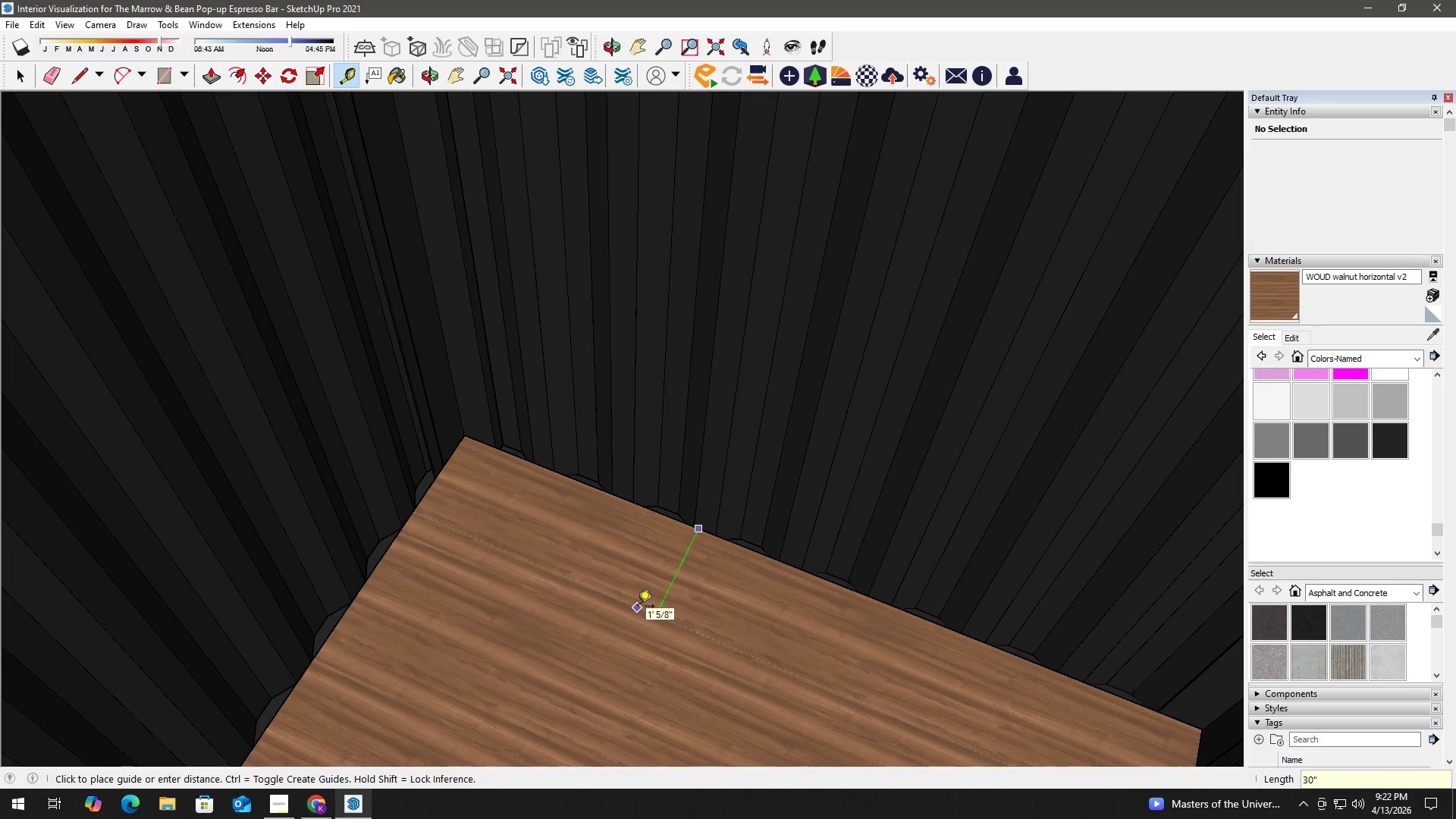 
key(Enter)
 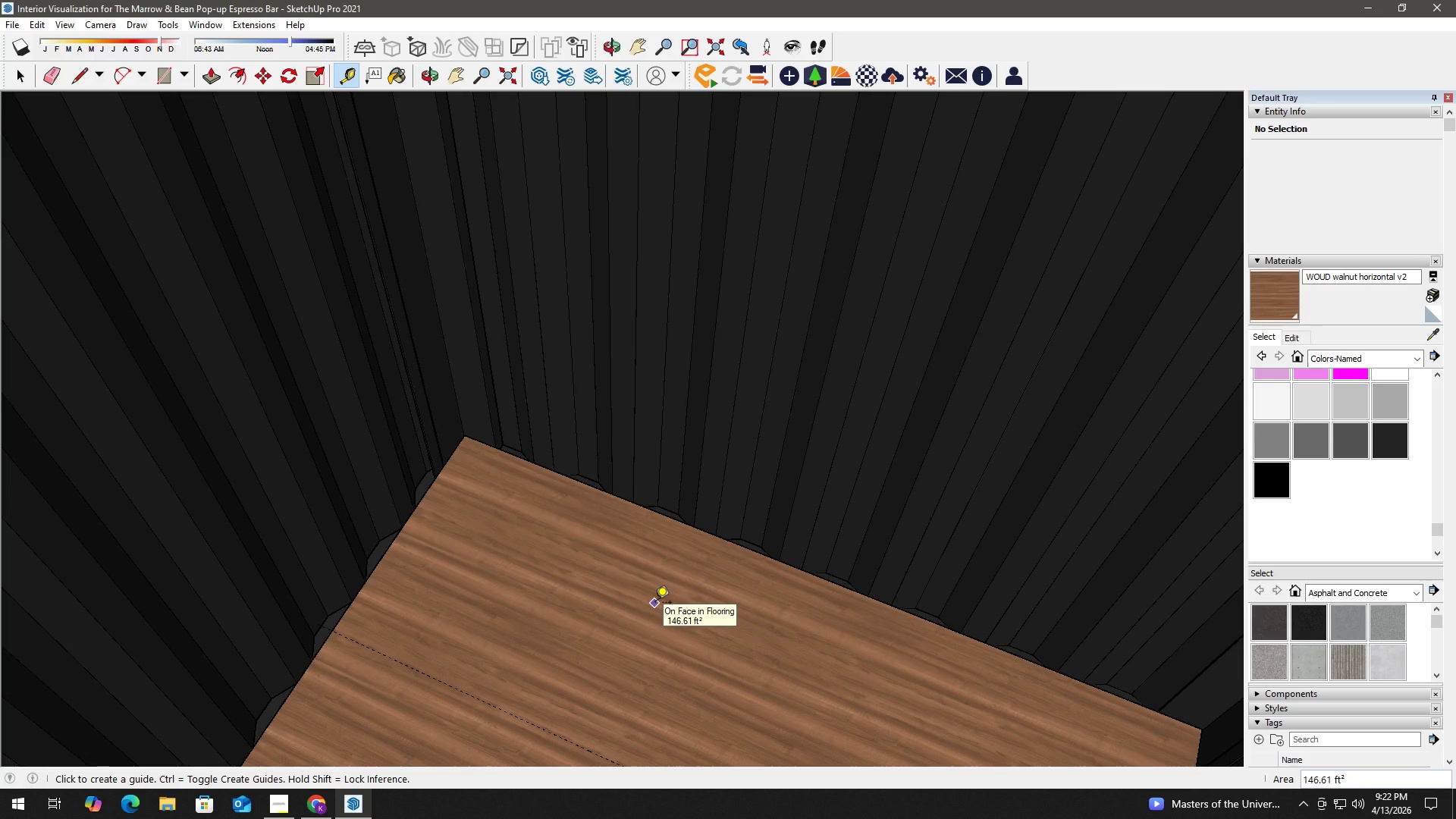 
wait(35.92)
 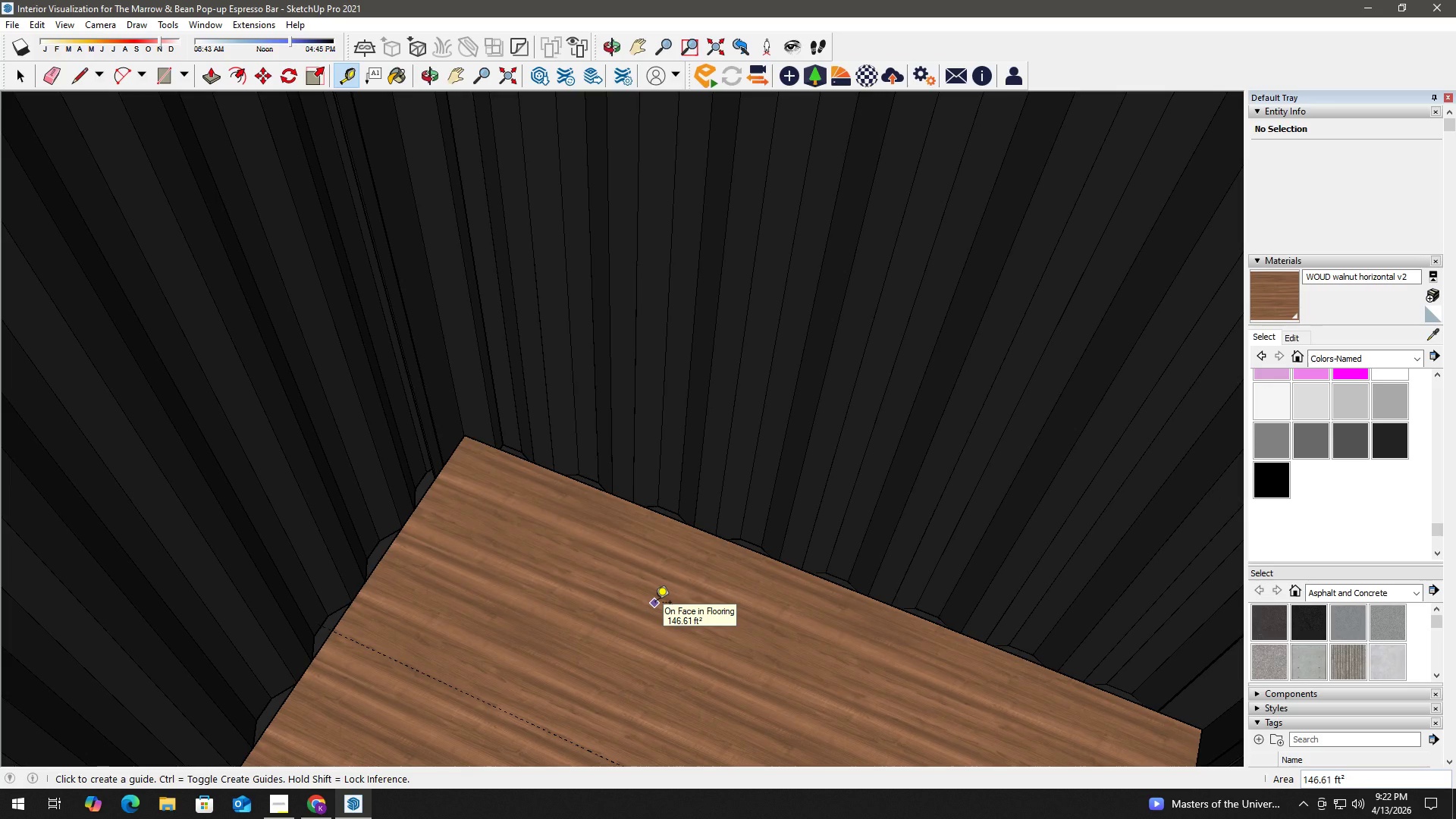 
key(Space)
 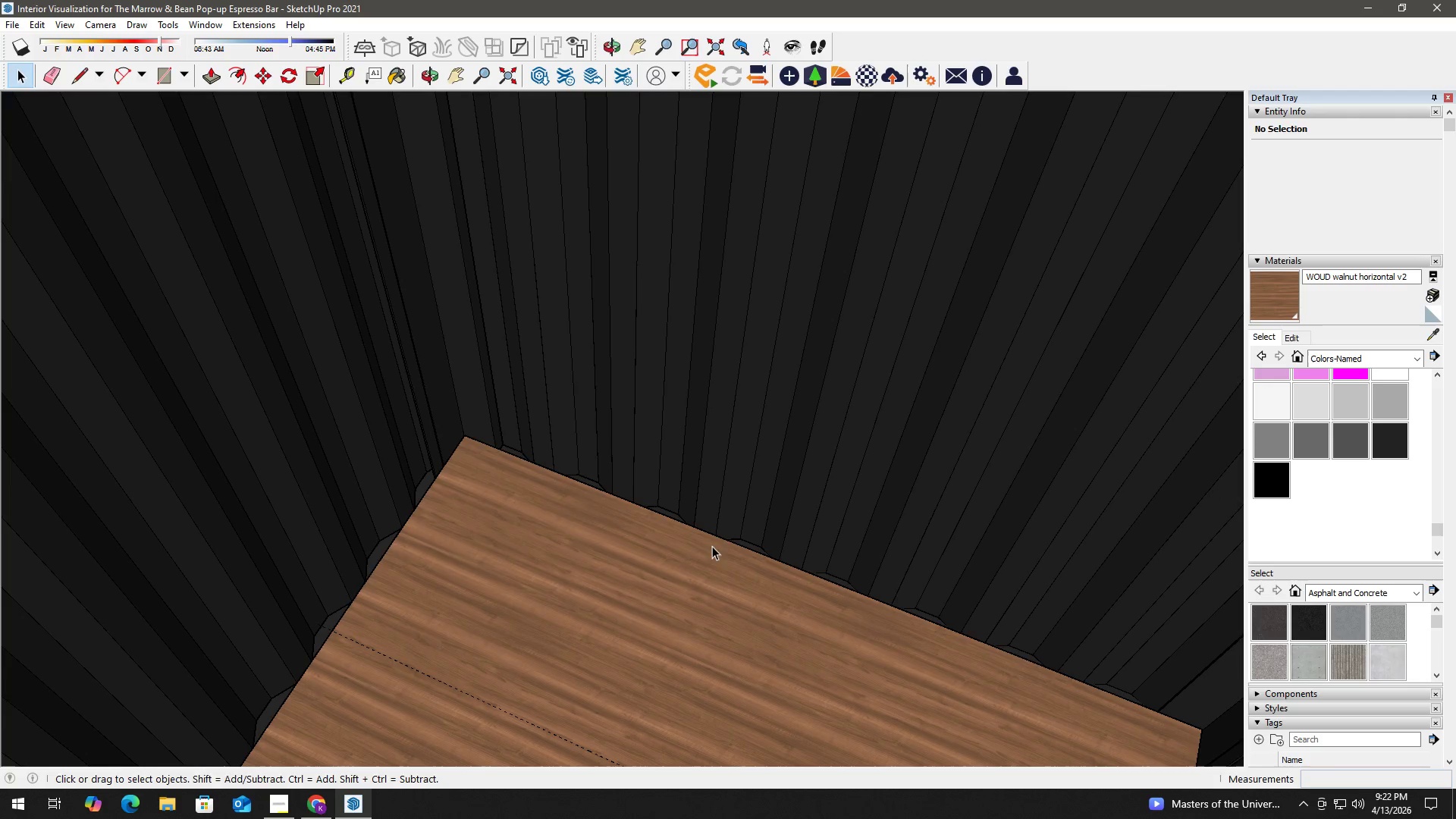 
key(T)
 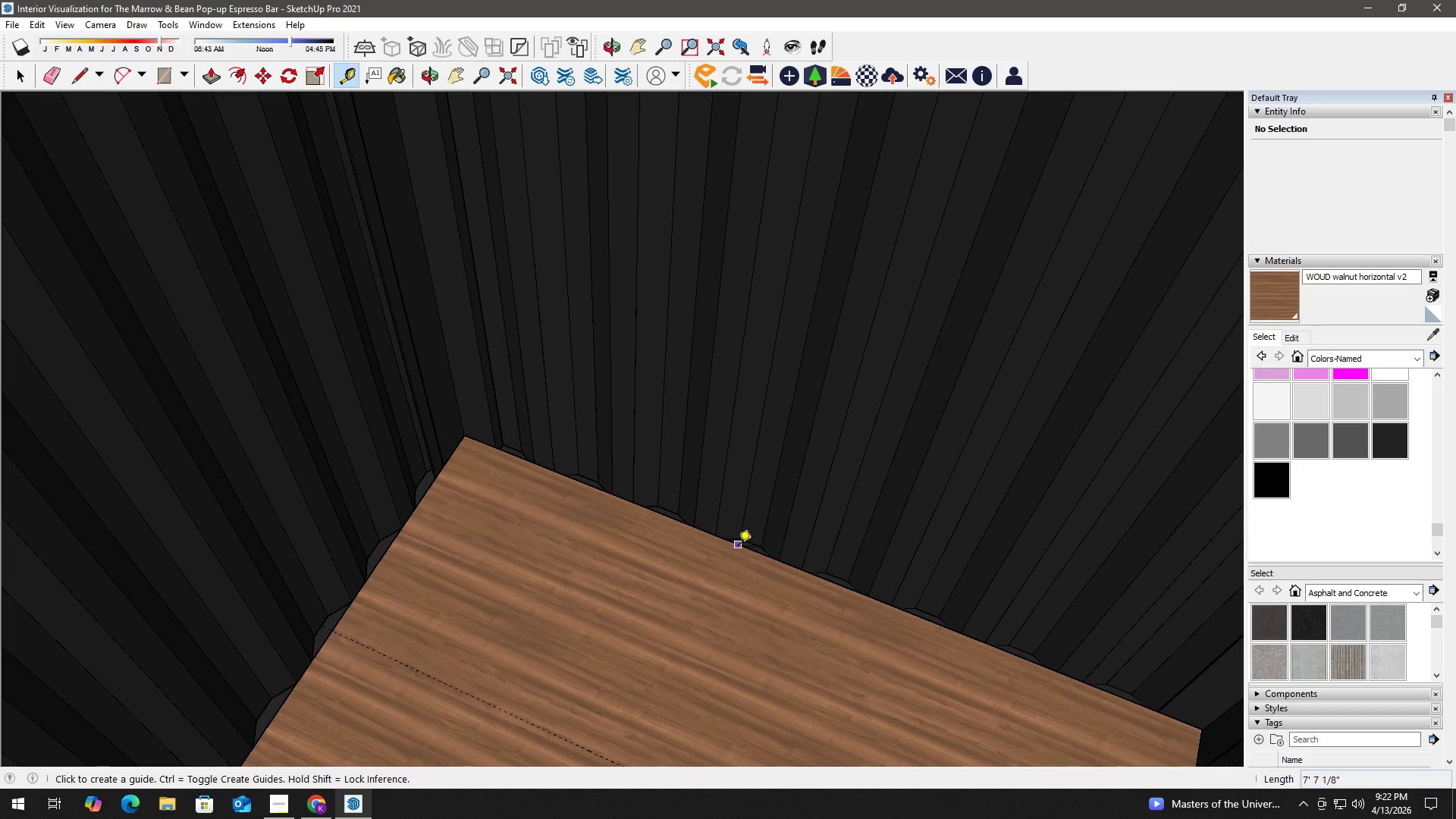 
left_click_drag(start_coordinate=[739, 548], to_coordinate=[732, 551])
 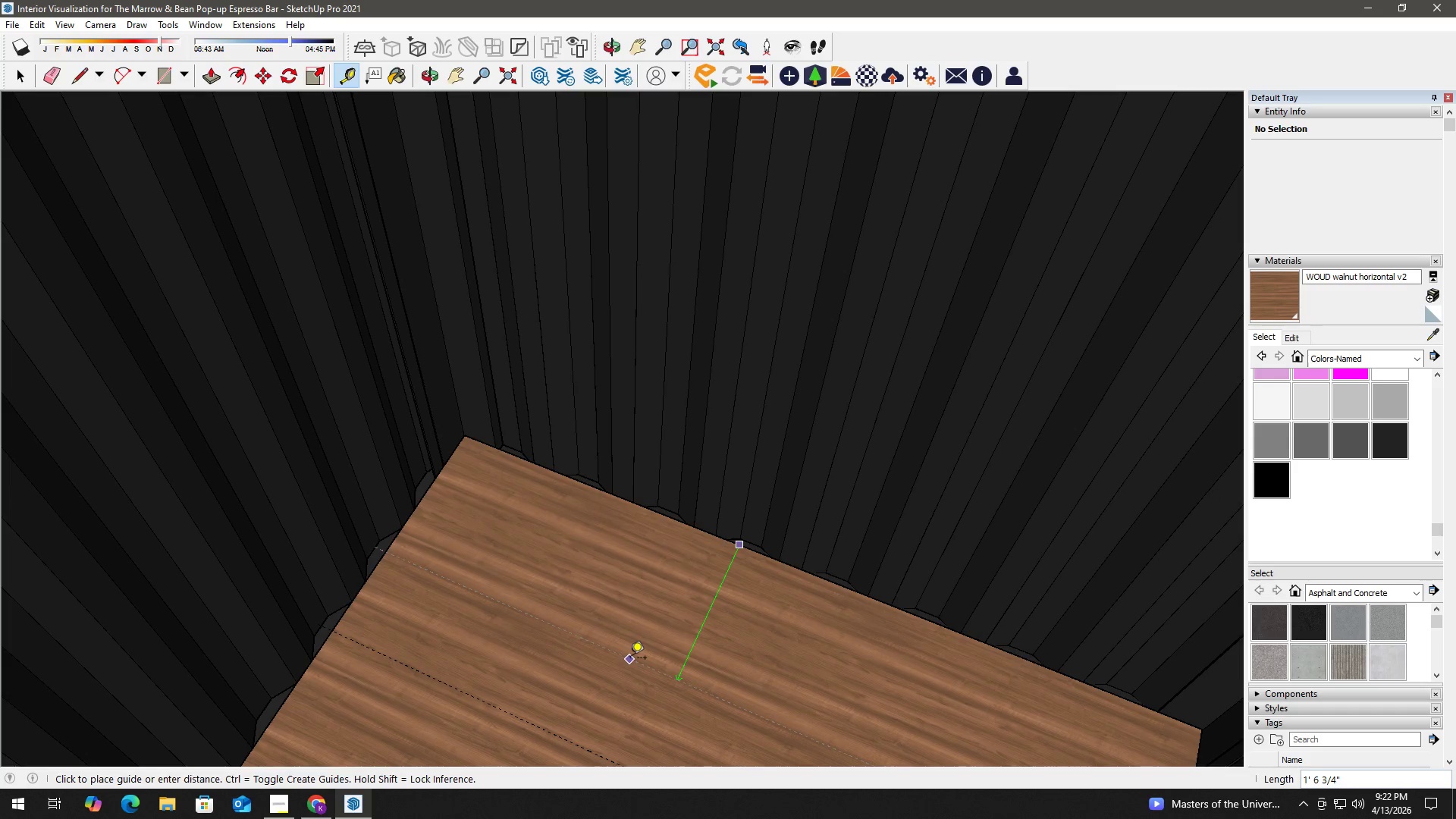 
key(Numpad2)
 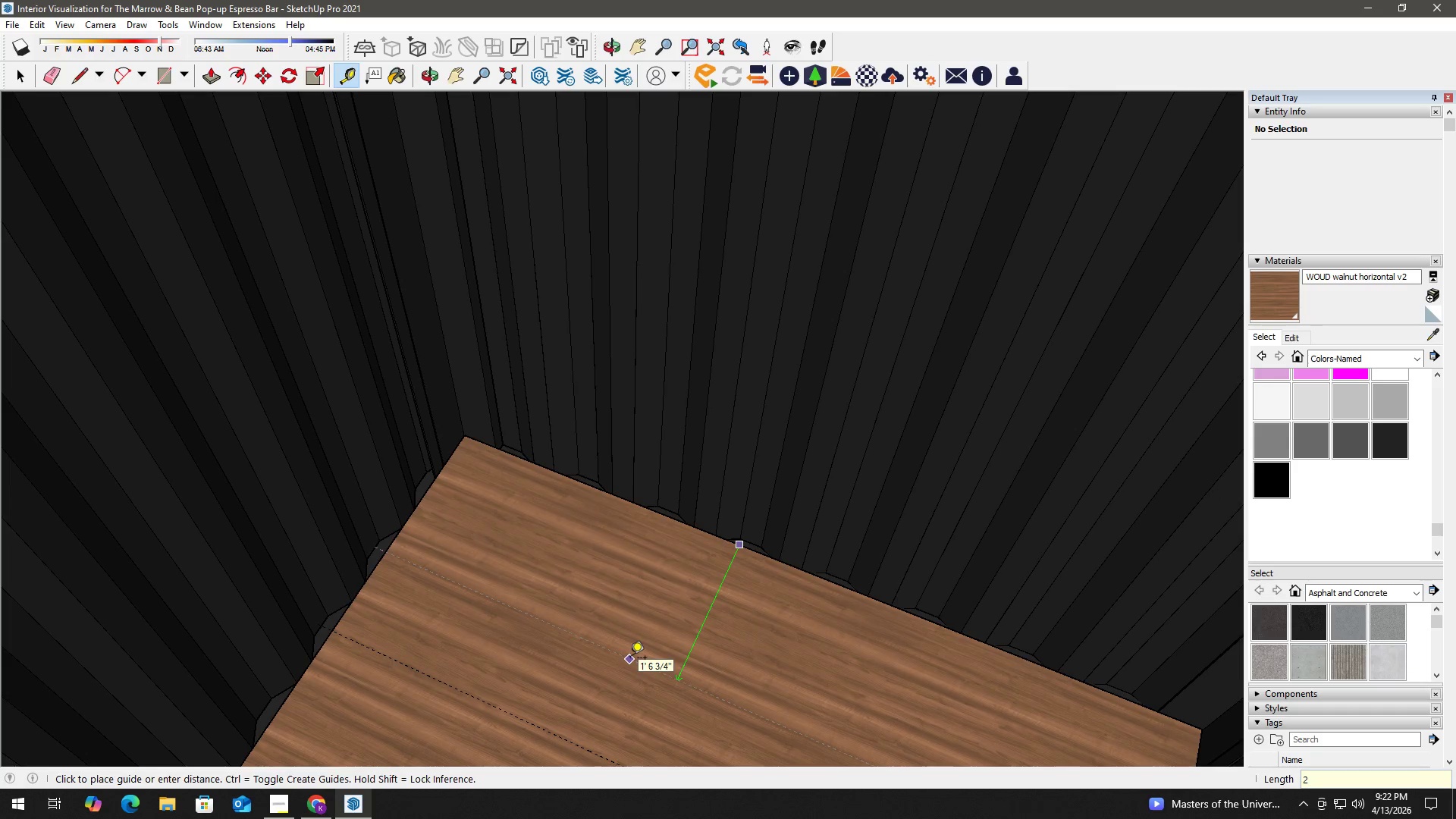 
key(Numpad4)
 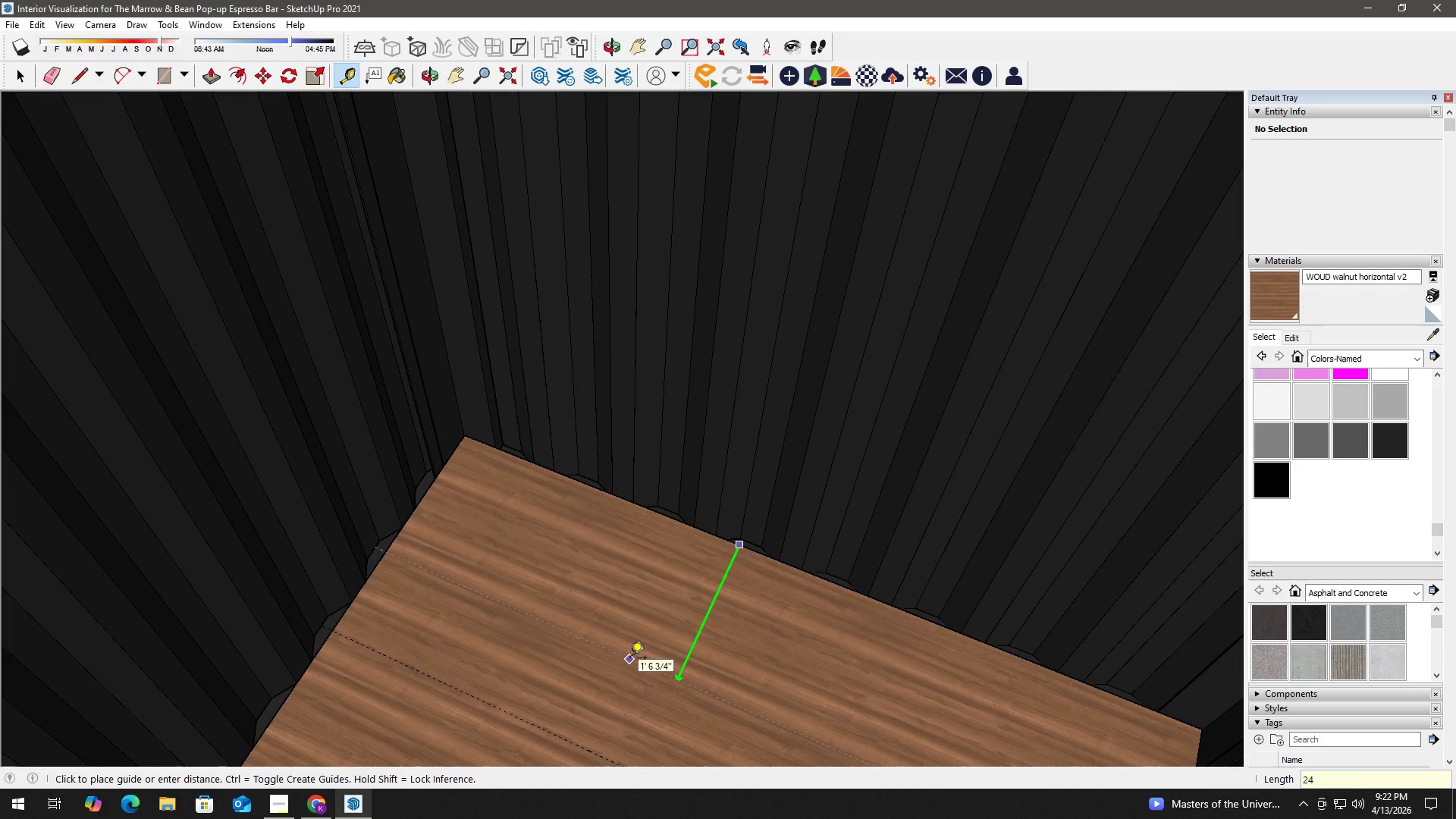 
key(Shift+ShiftLeft)
 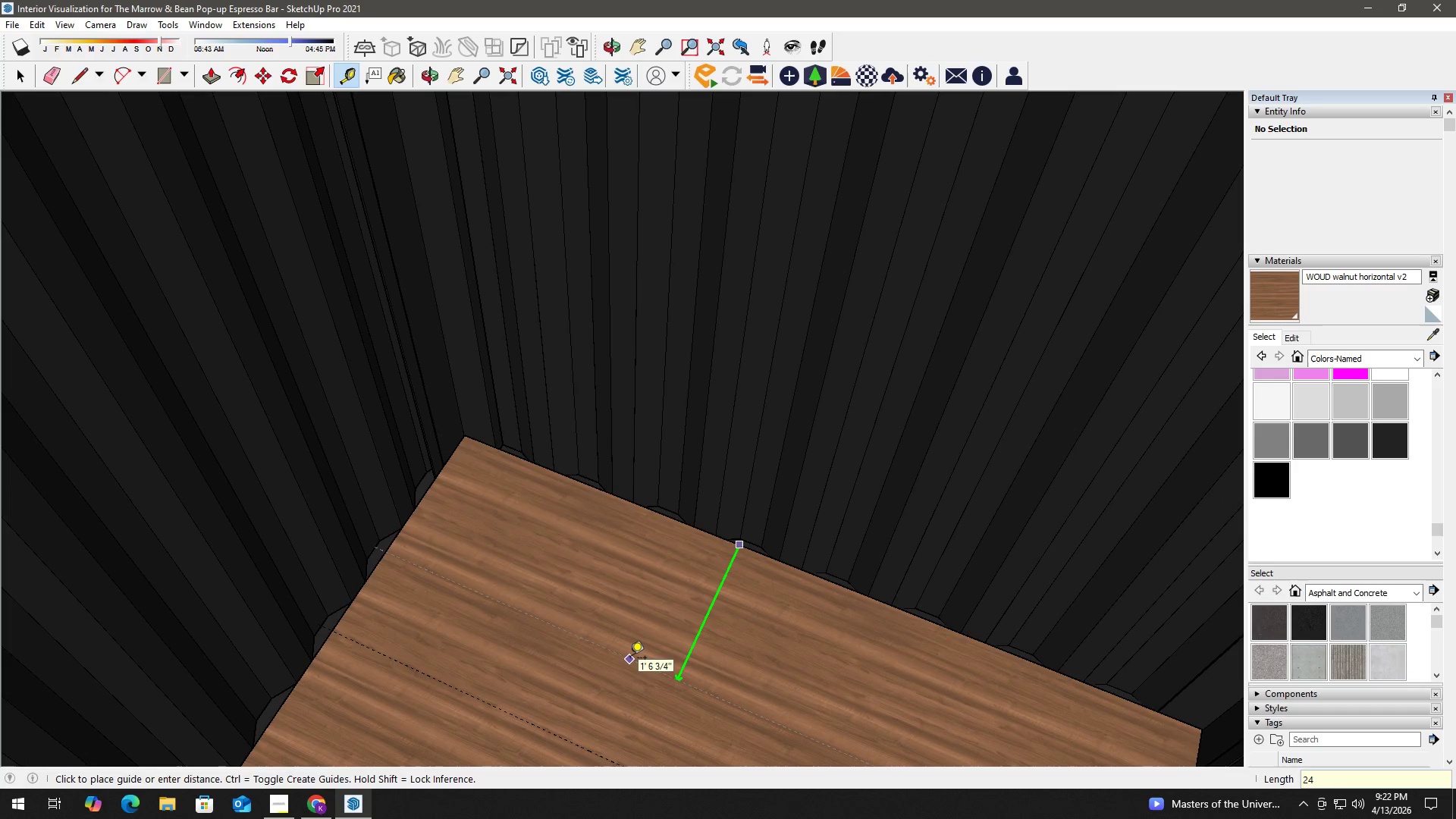 
key(Shift+Quote)
 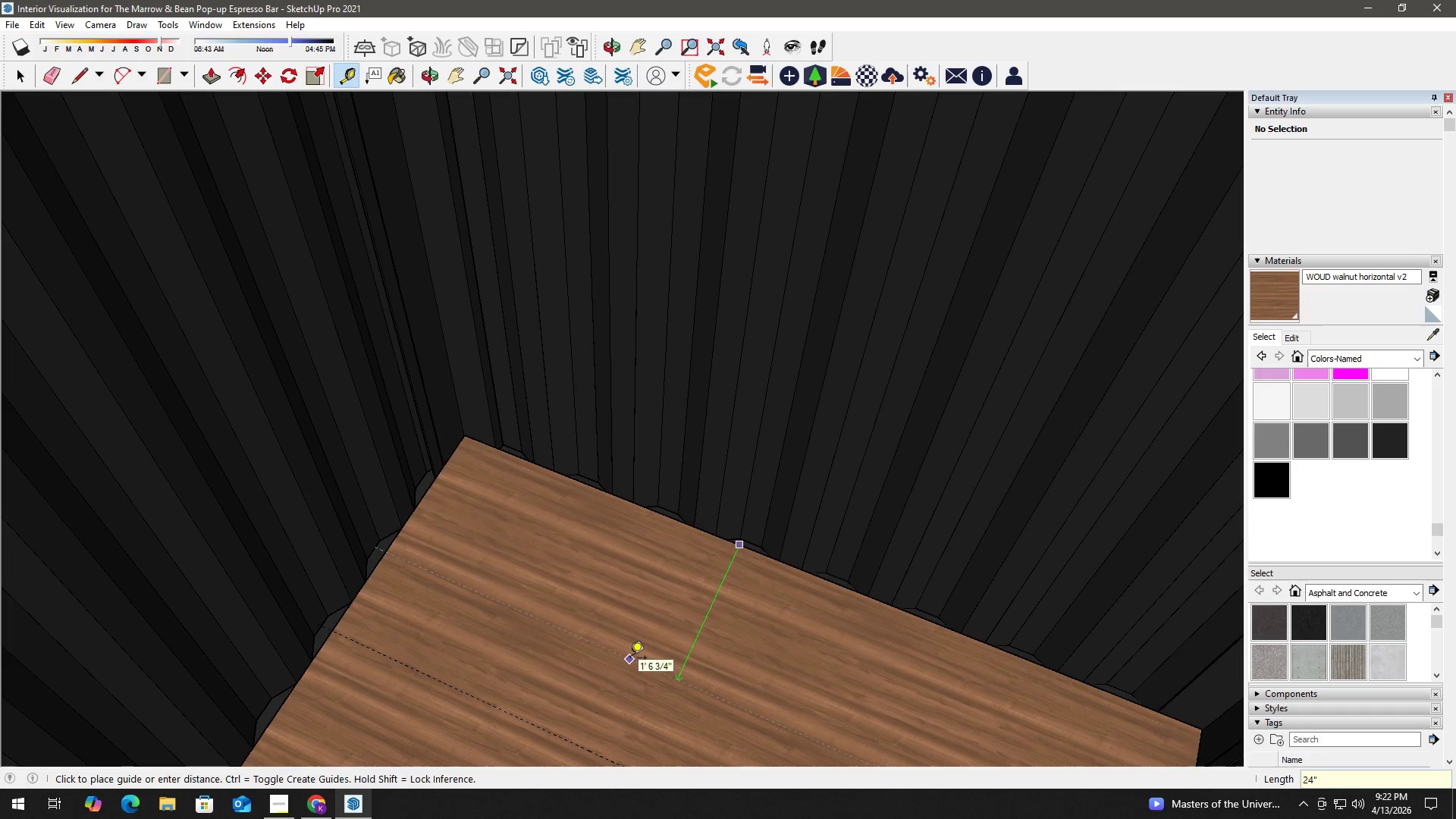 
key(Enter)
 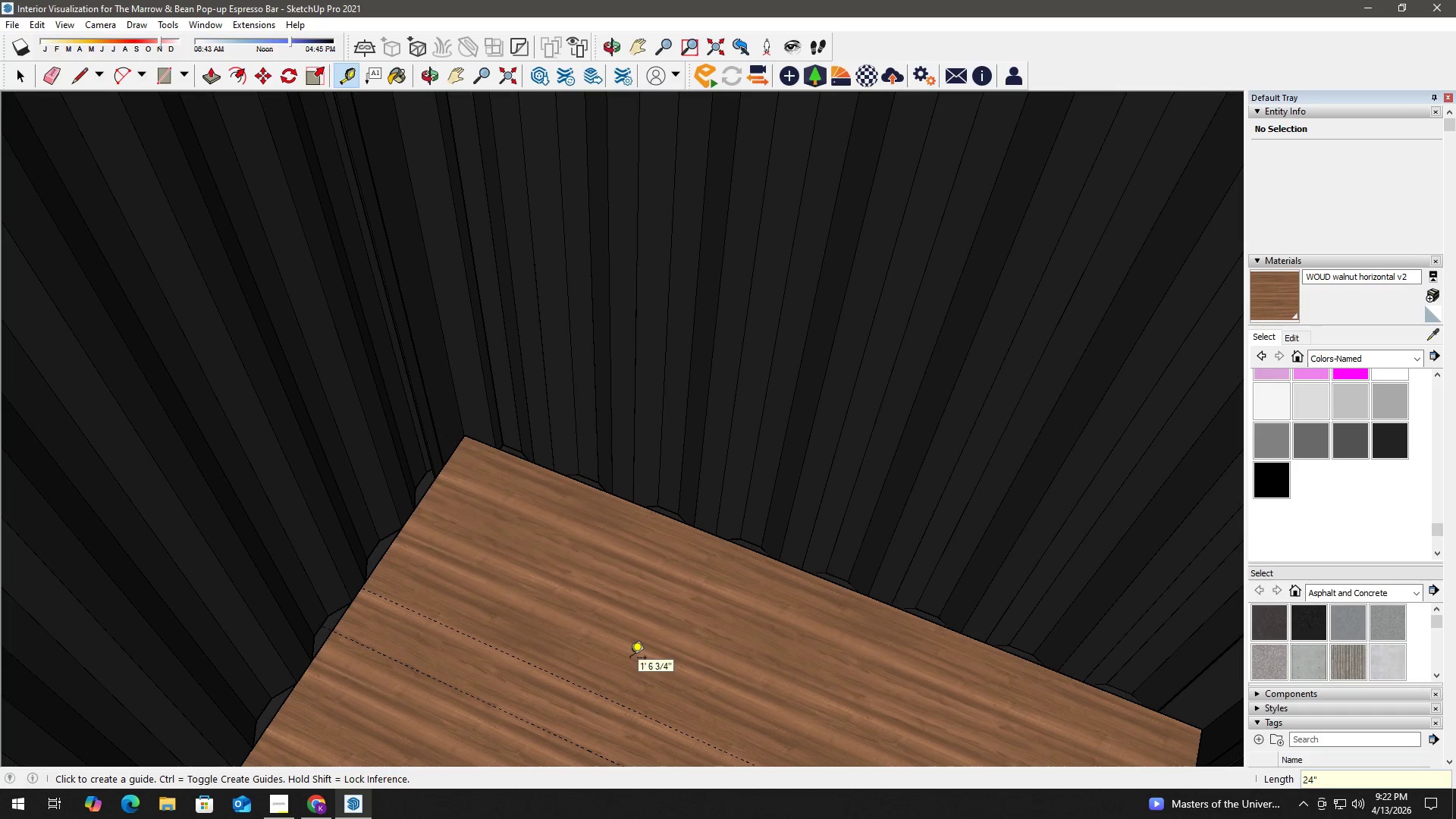 
key(Space)
 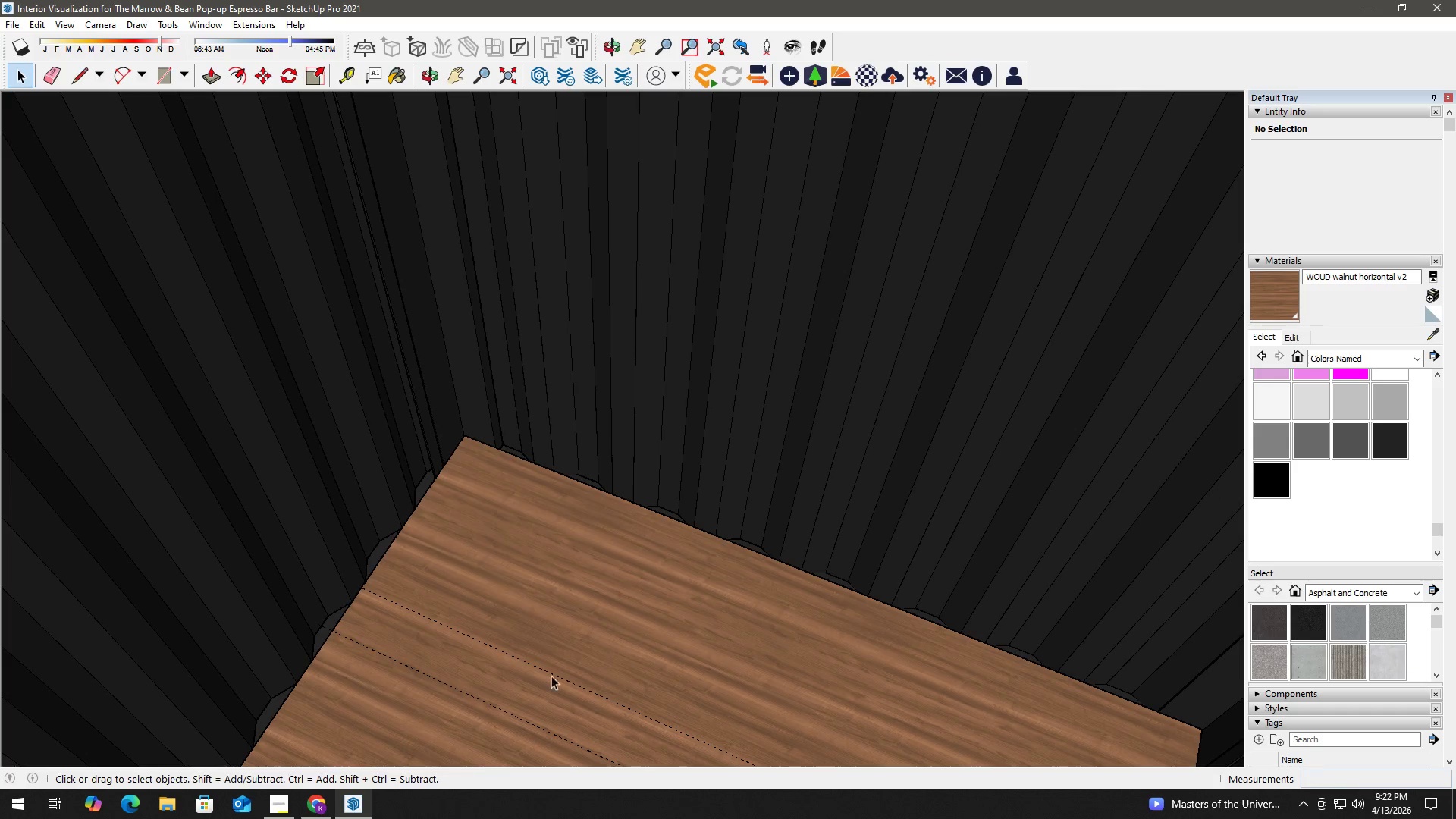 
key(E)
 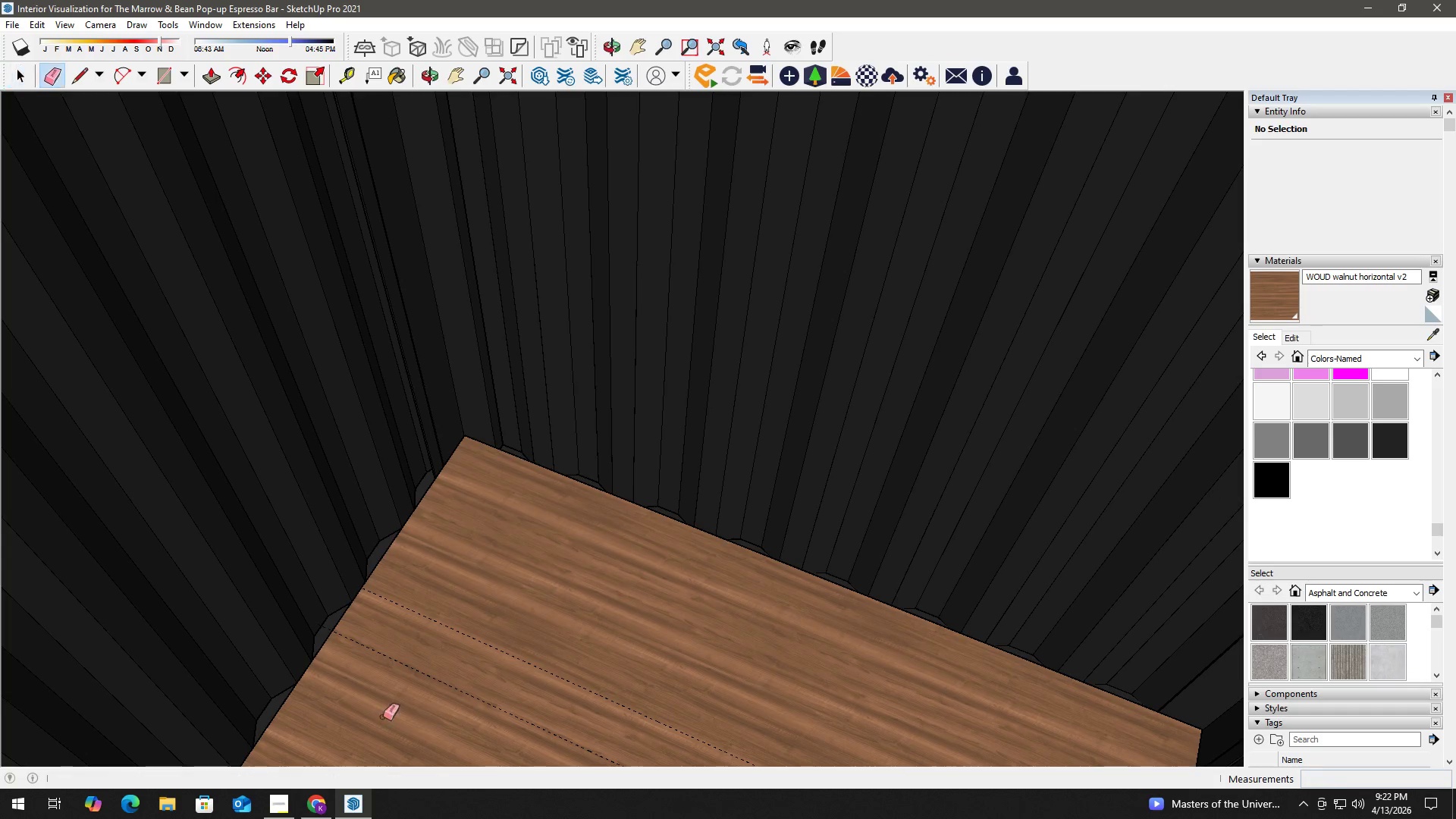 
left_click_drag(start_coordinate=[391, 714], to_coordinate=[457, 679])
 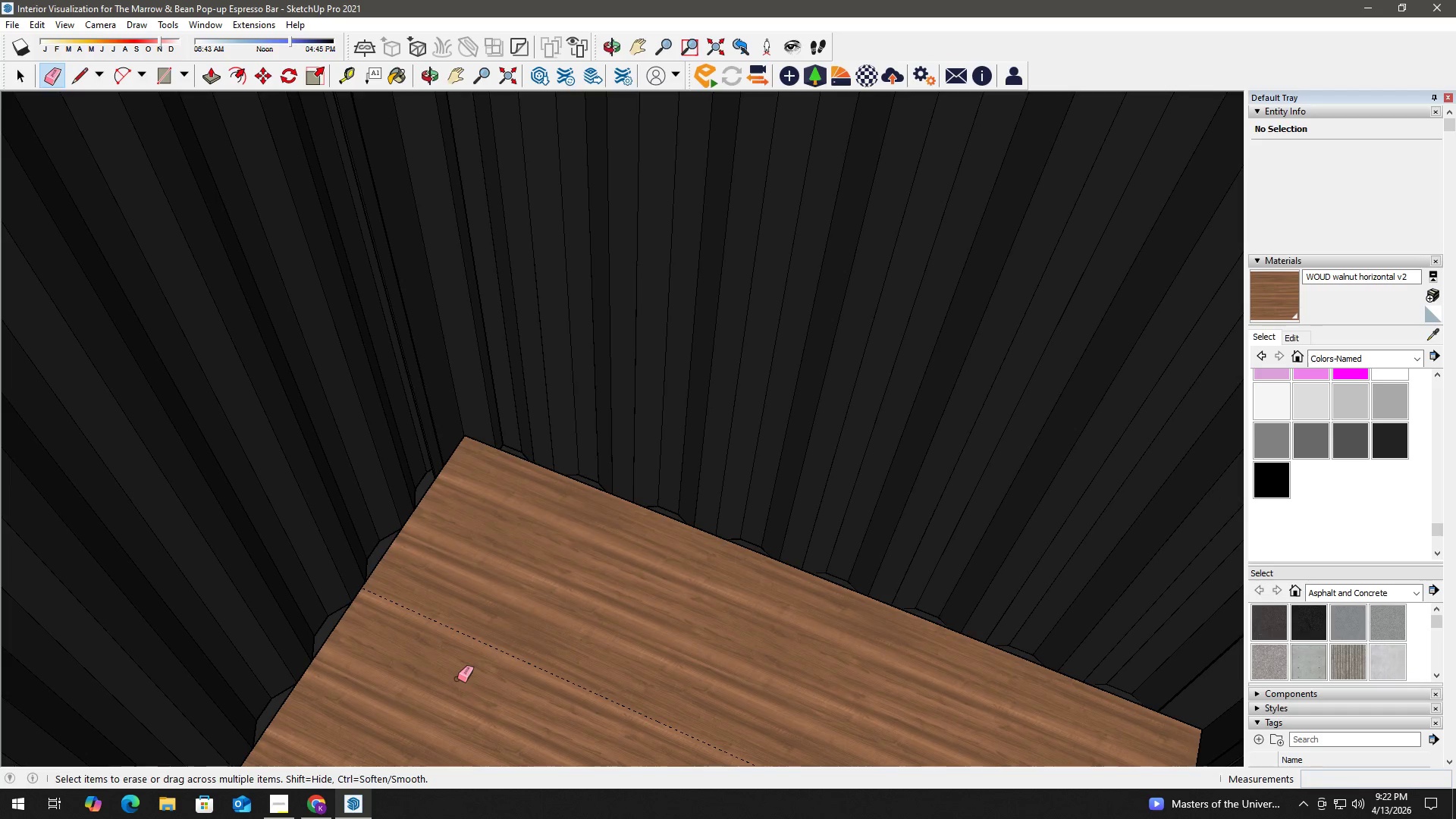 
key(Space)
 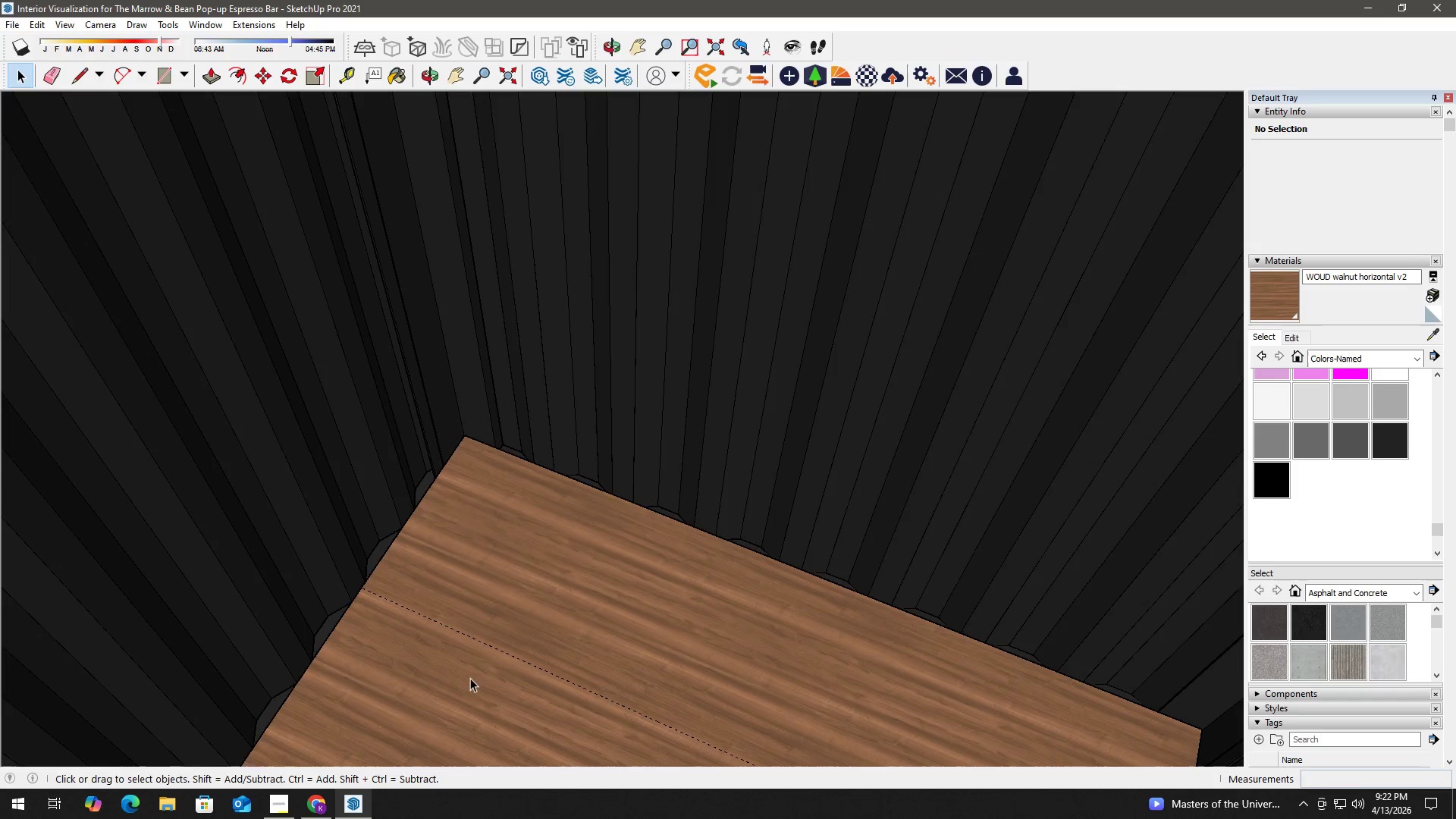 
key(H)
 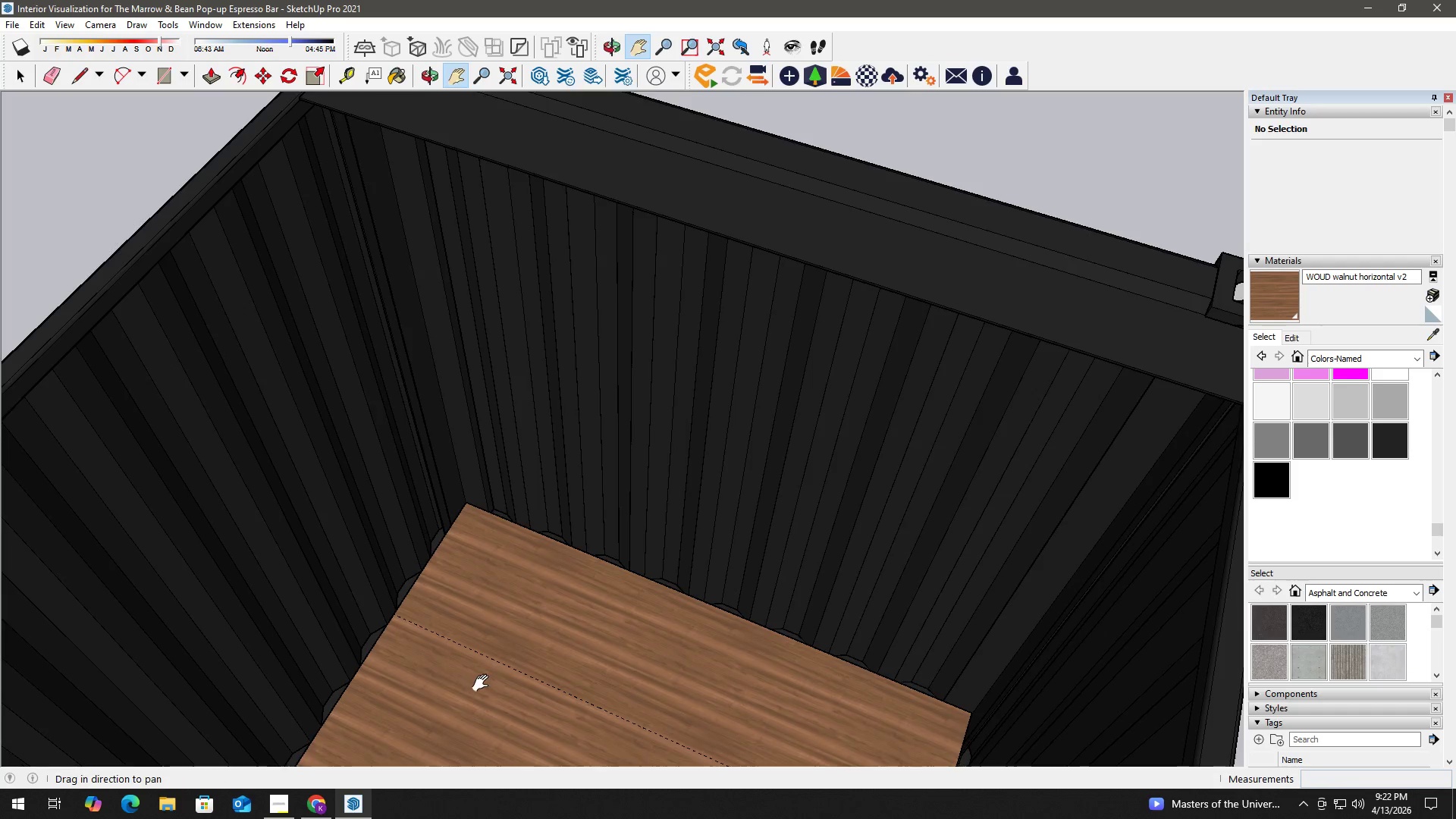 
left_click_drag(start_coordinate=[488, 683], to_coordinate=[515, 528])
 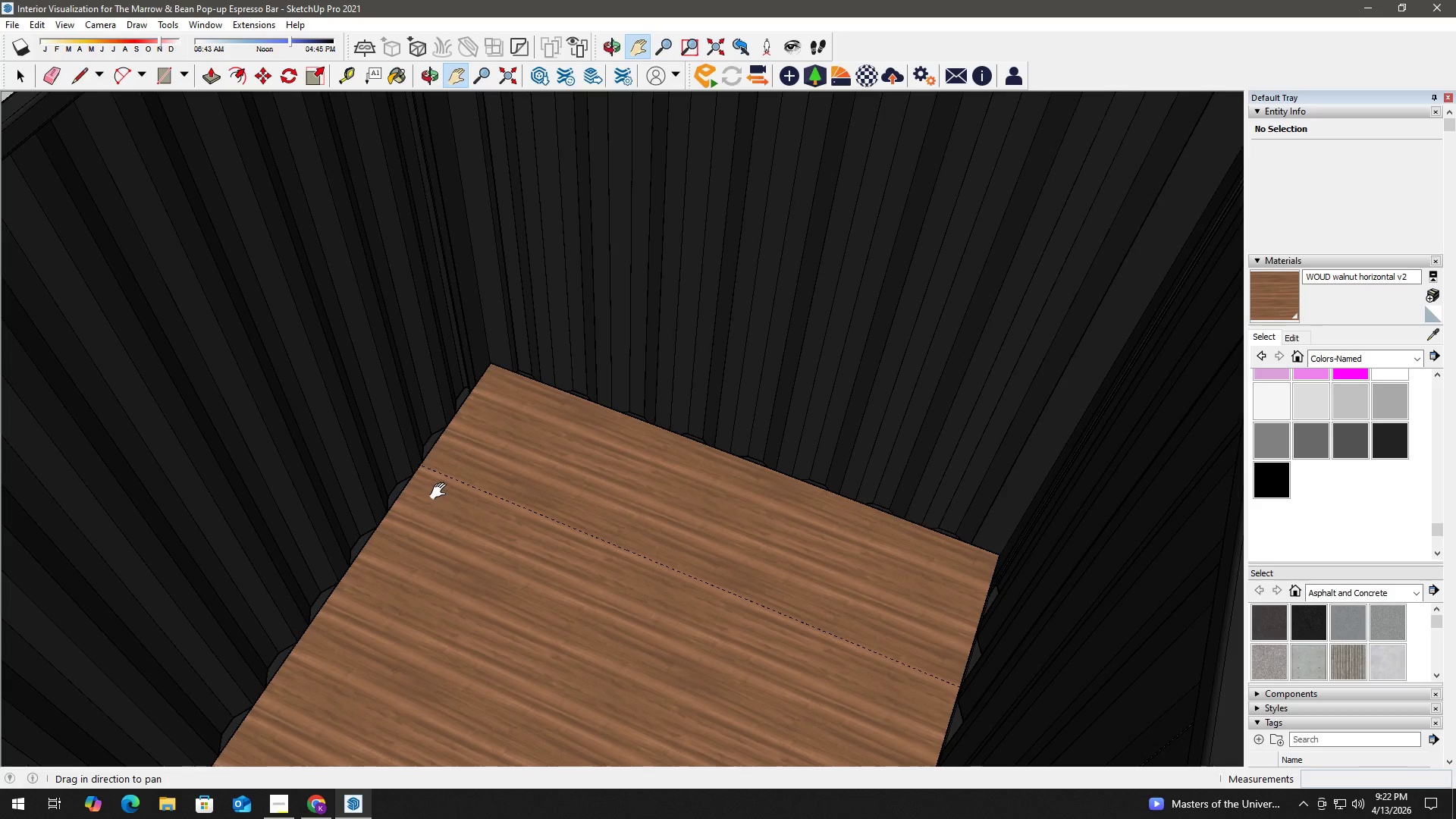 
scroll: coordinate [470, 677], scroll_direction: down, amount: 4.0
 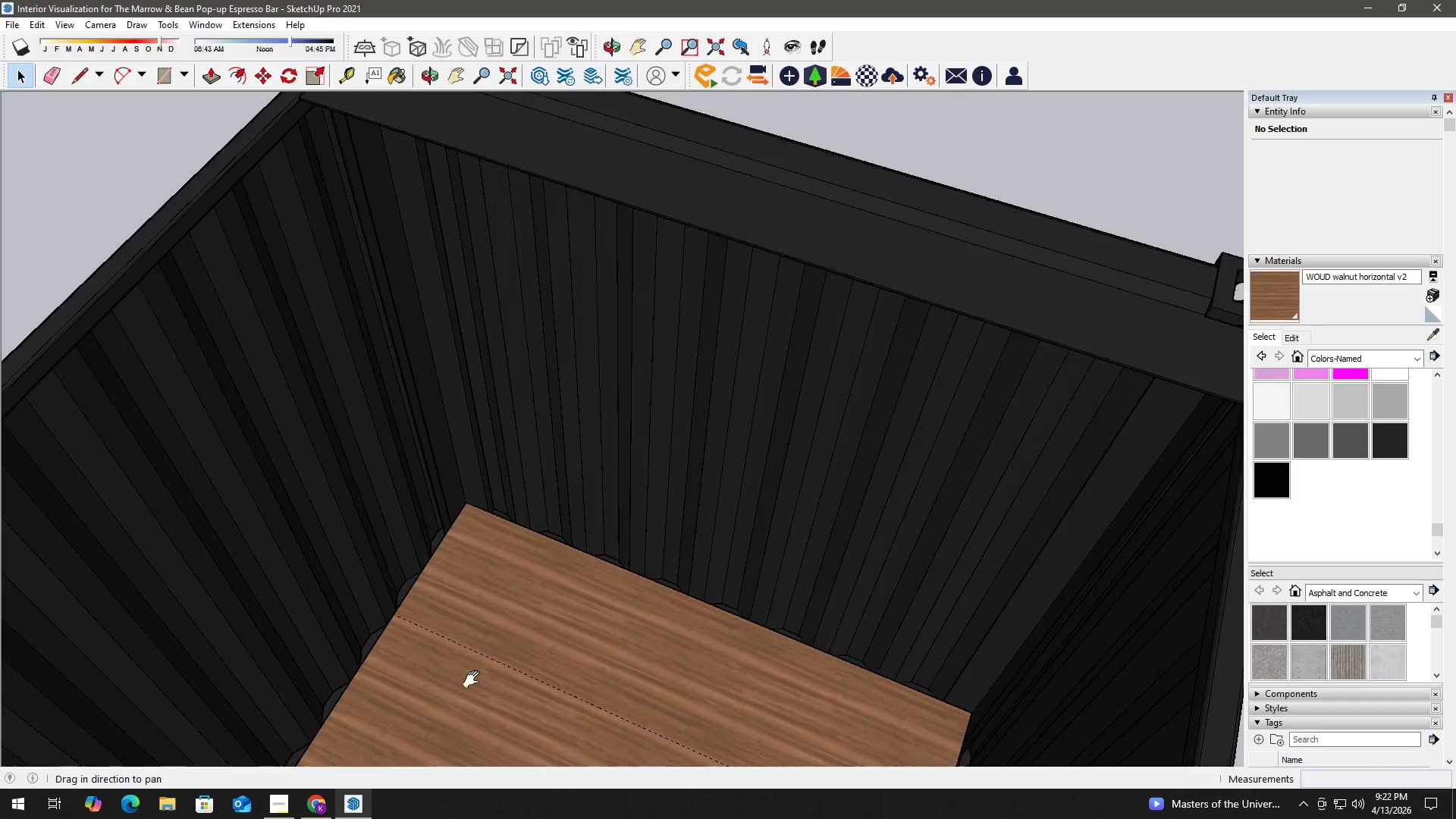 
key(R)
 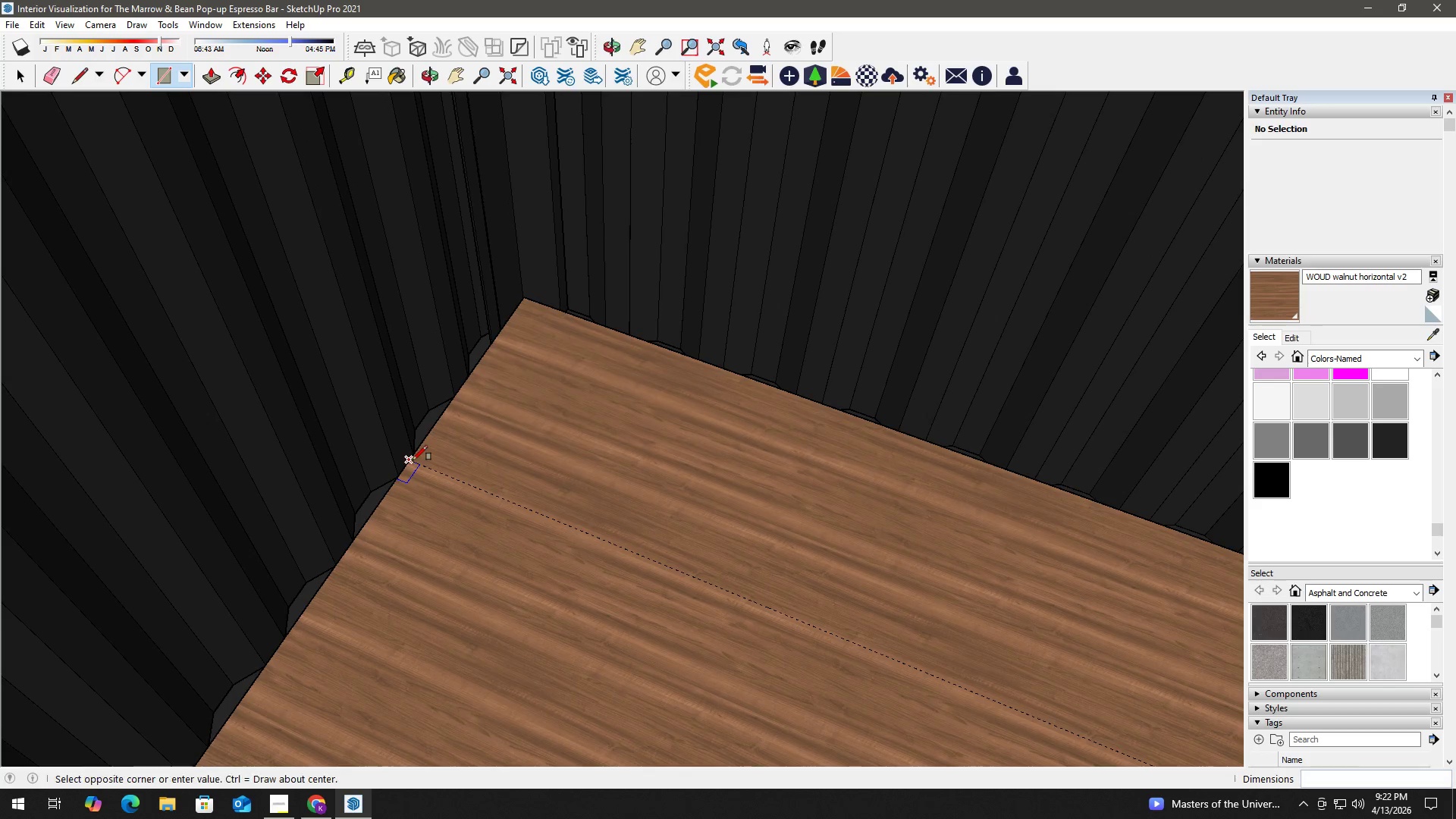 
scroll: coordinate [428, 463], scroll_direction: up, amount: 5.0
 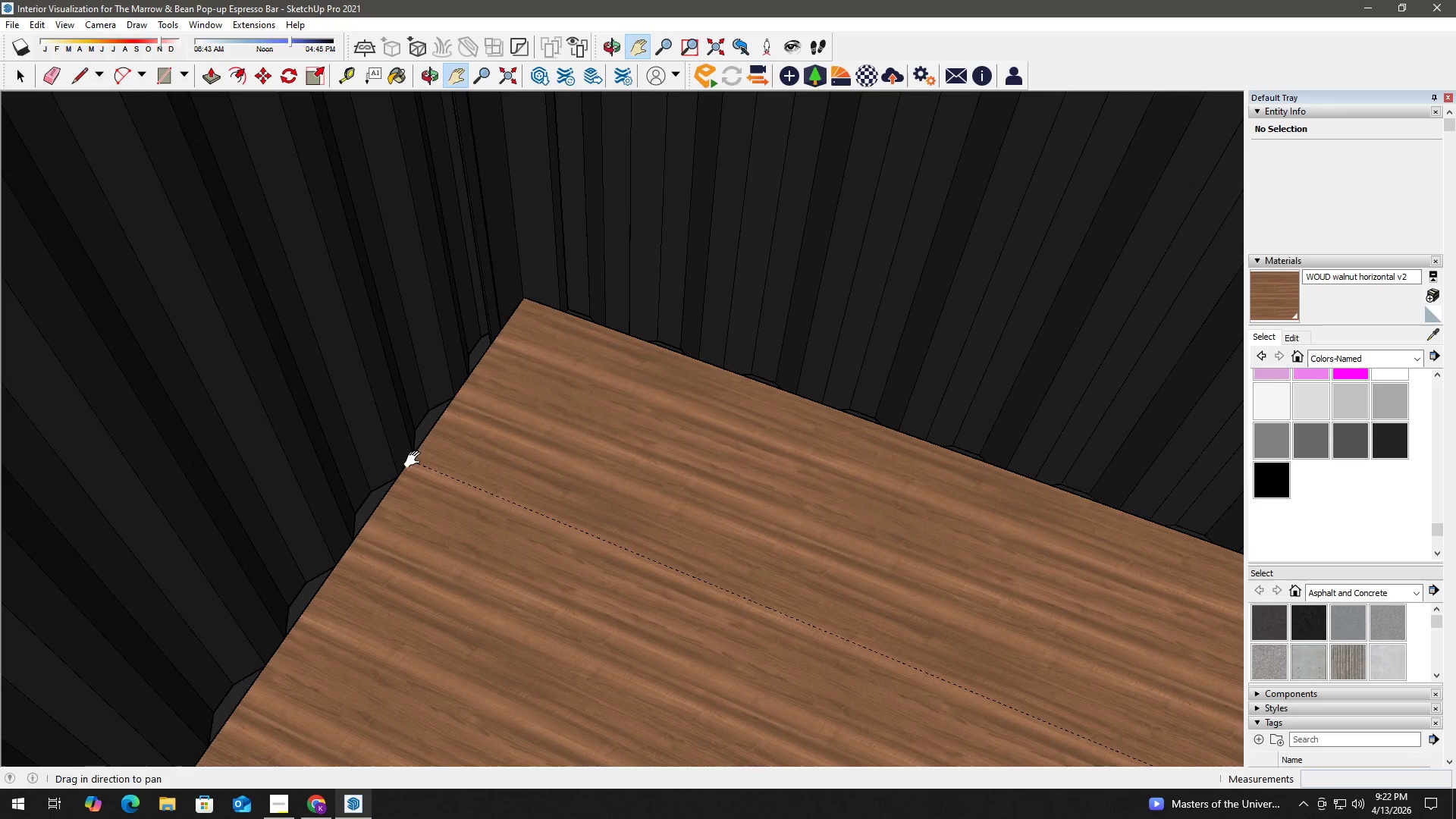 
hold_key(key=ShiftLeft, duration=0.47)
 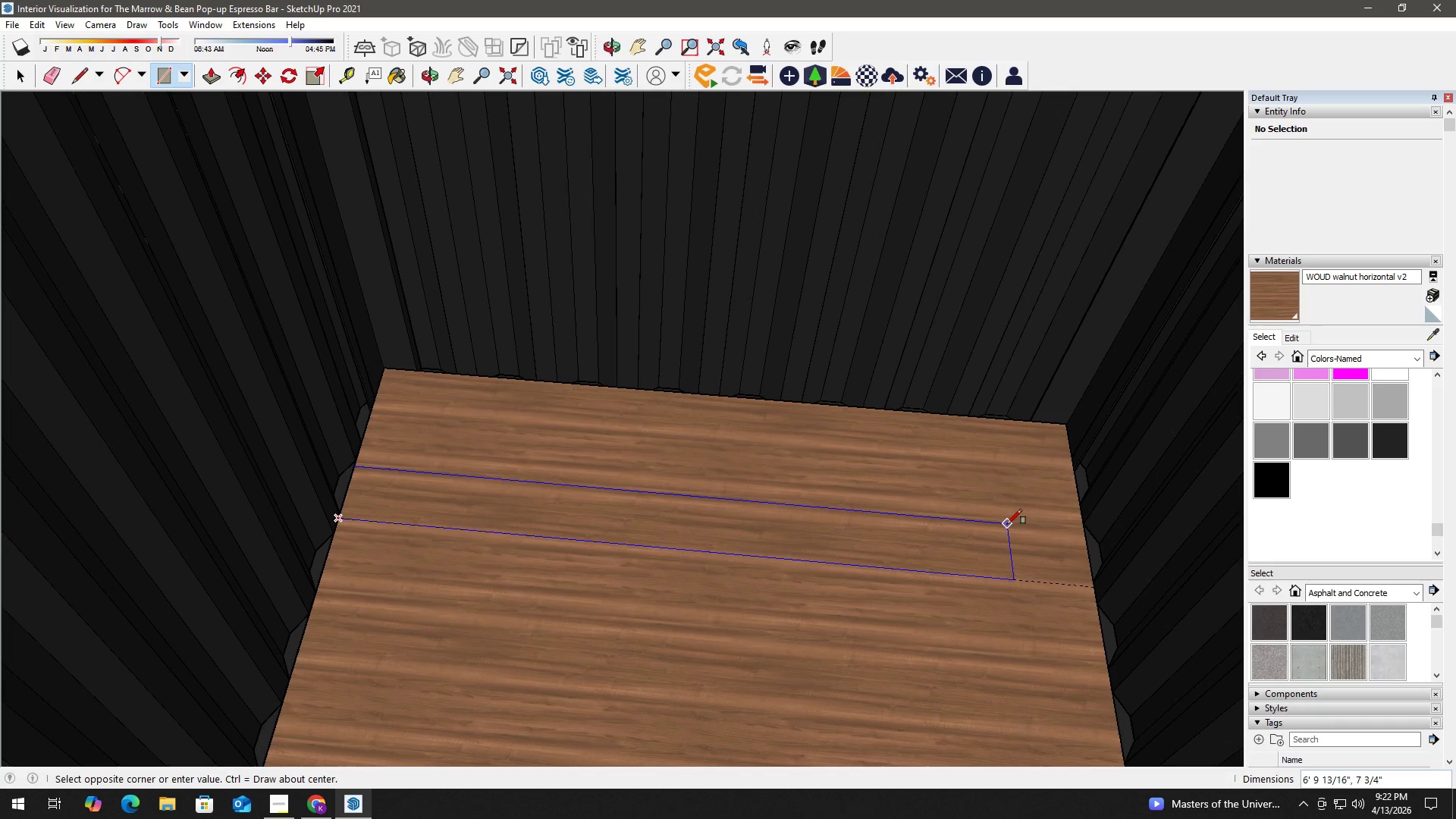 
scroll: coordinate [736, 527], scroll_direction: down, amount: 3.0
 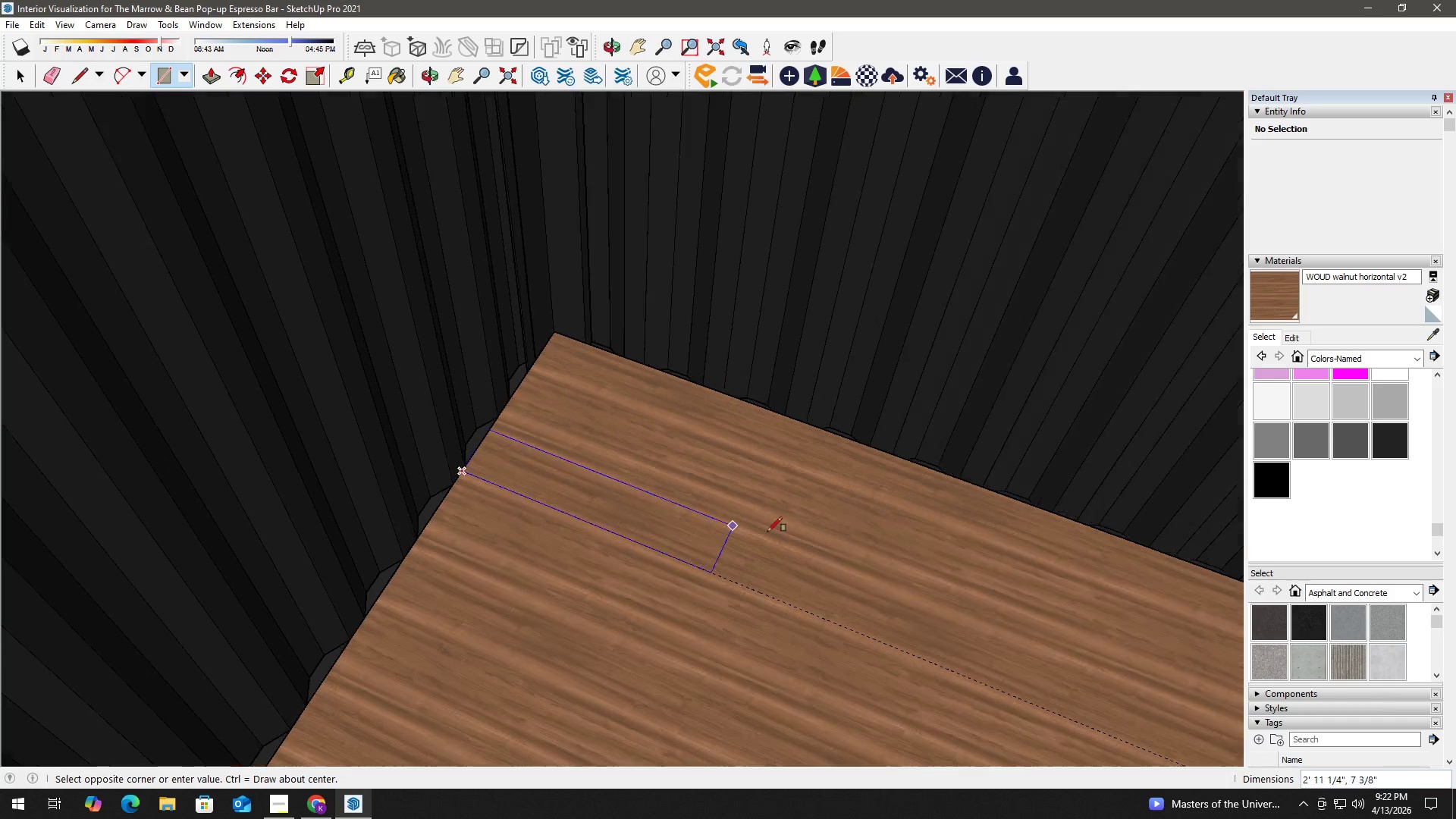 
scroll: coordinate [1027, 478], scroll_direction: up, amount: 3.0
 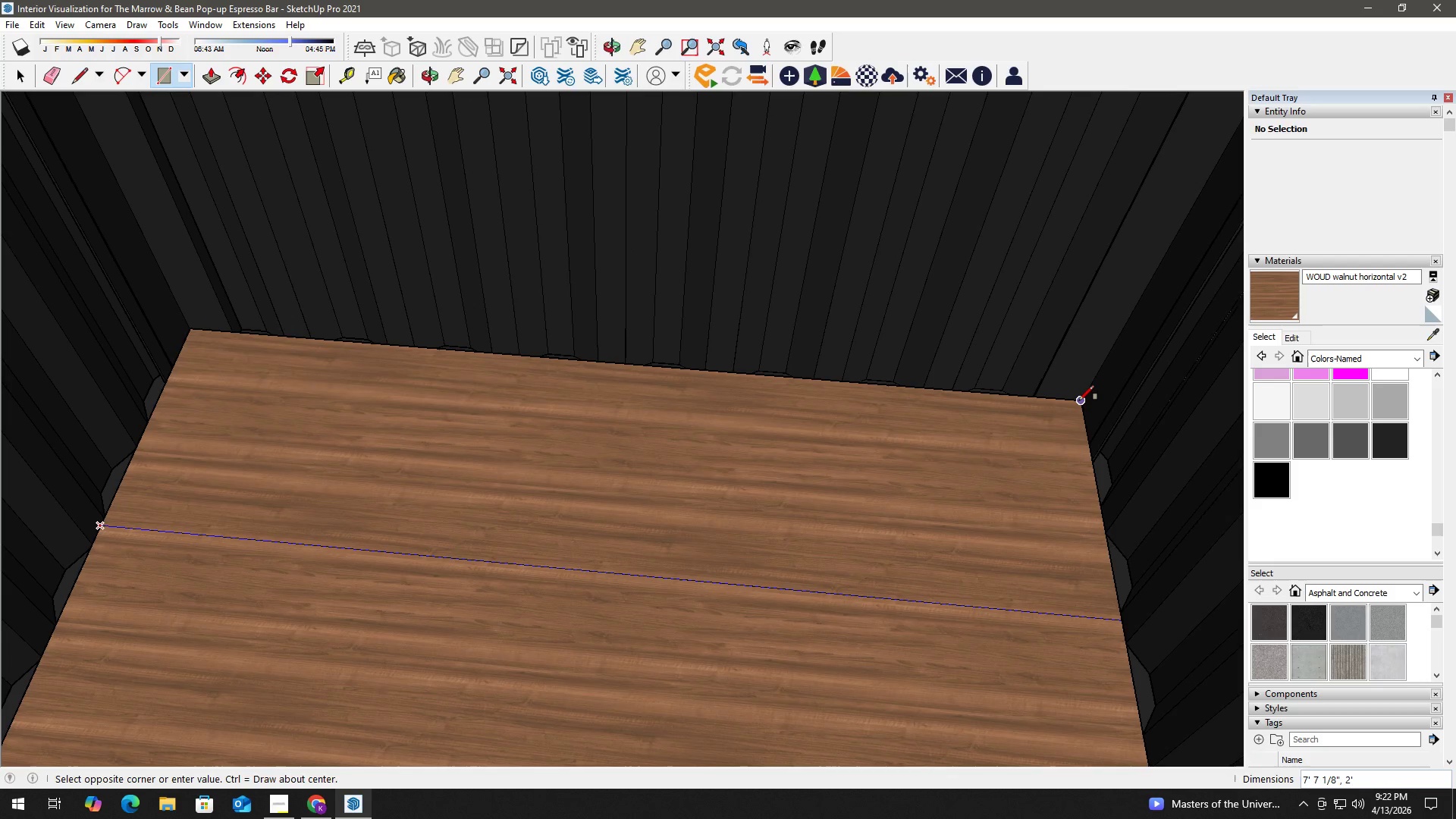 
left_click([1079, 400])
 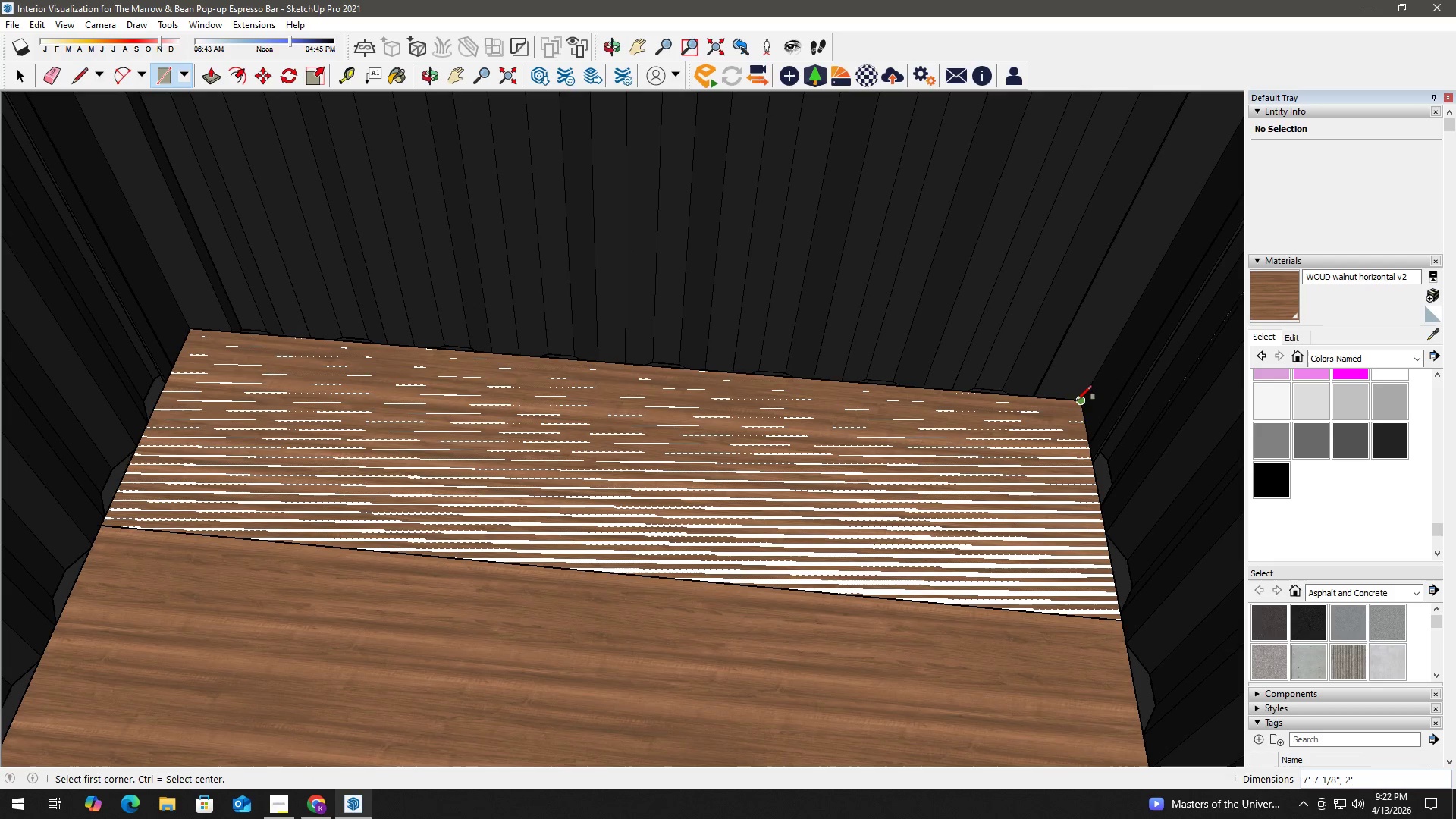 
key(Space)
 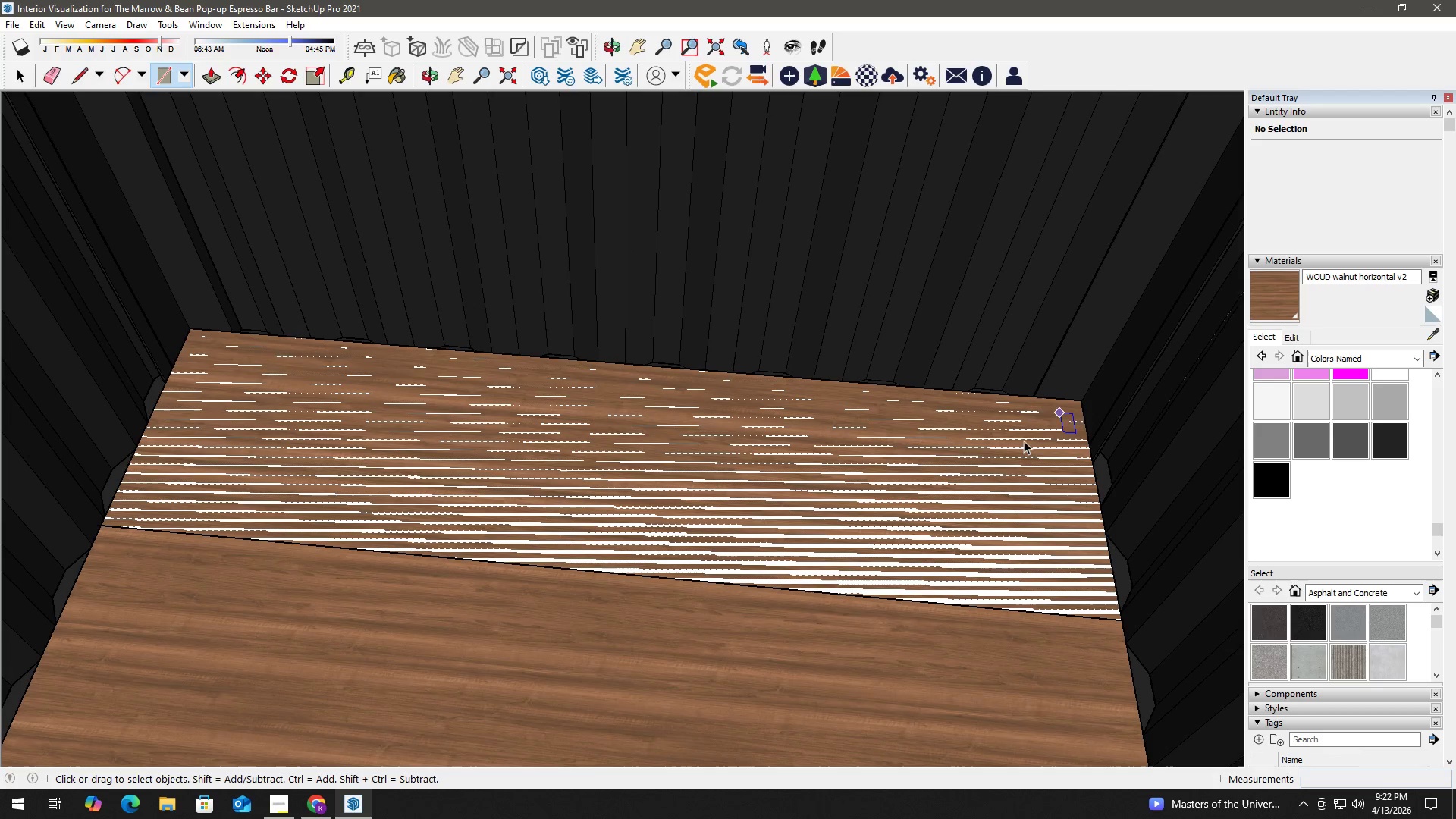 
double_click([999, 457])
 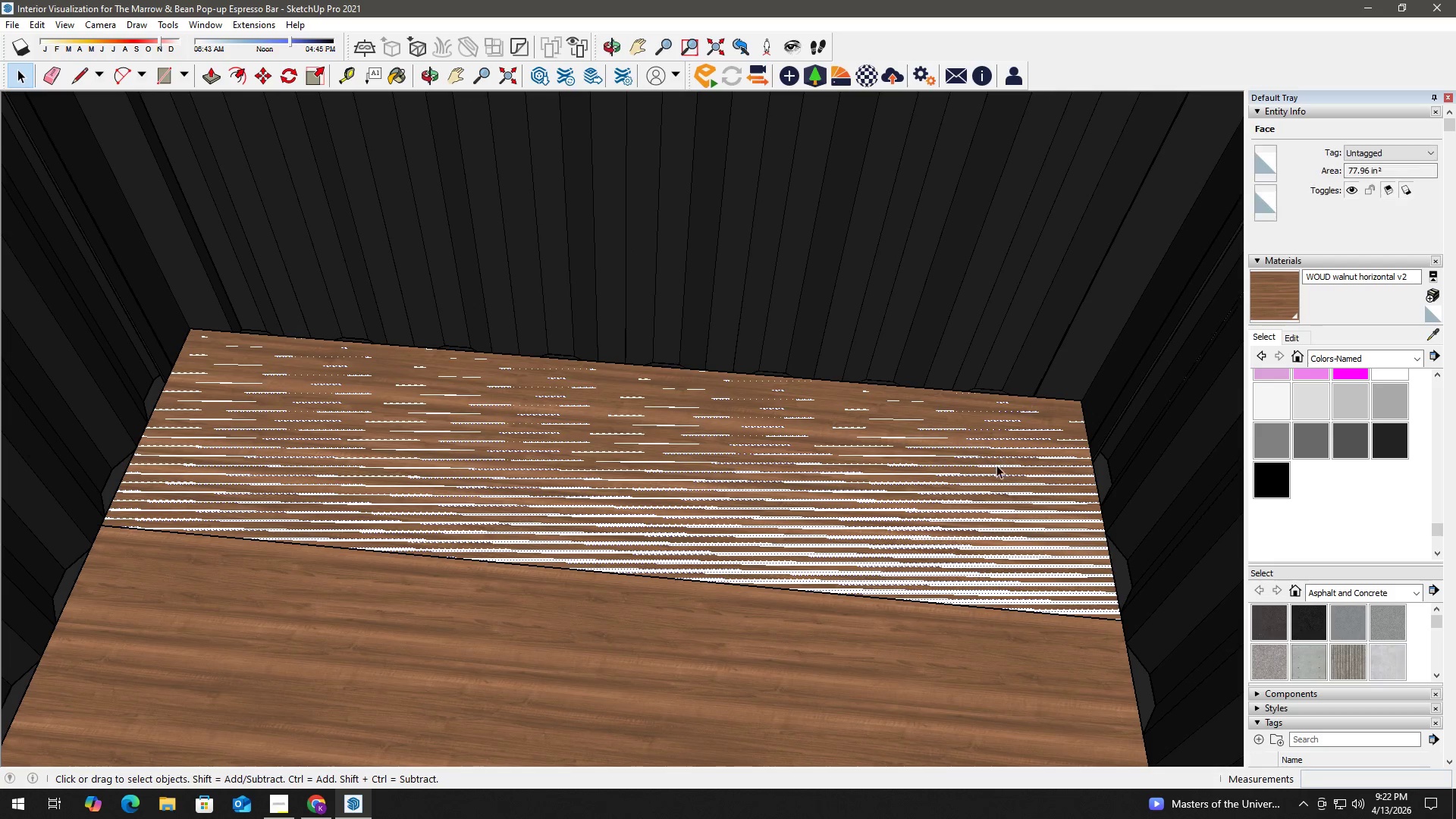 
key(P)
 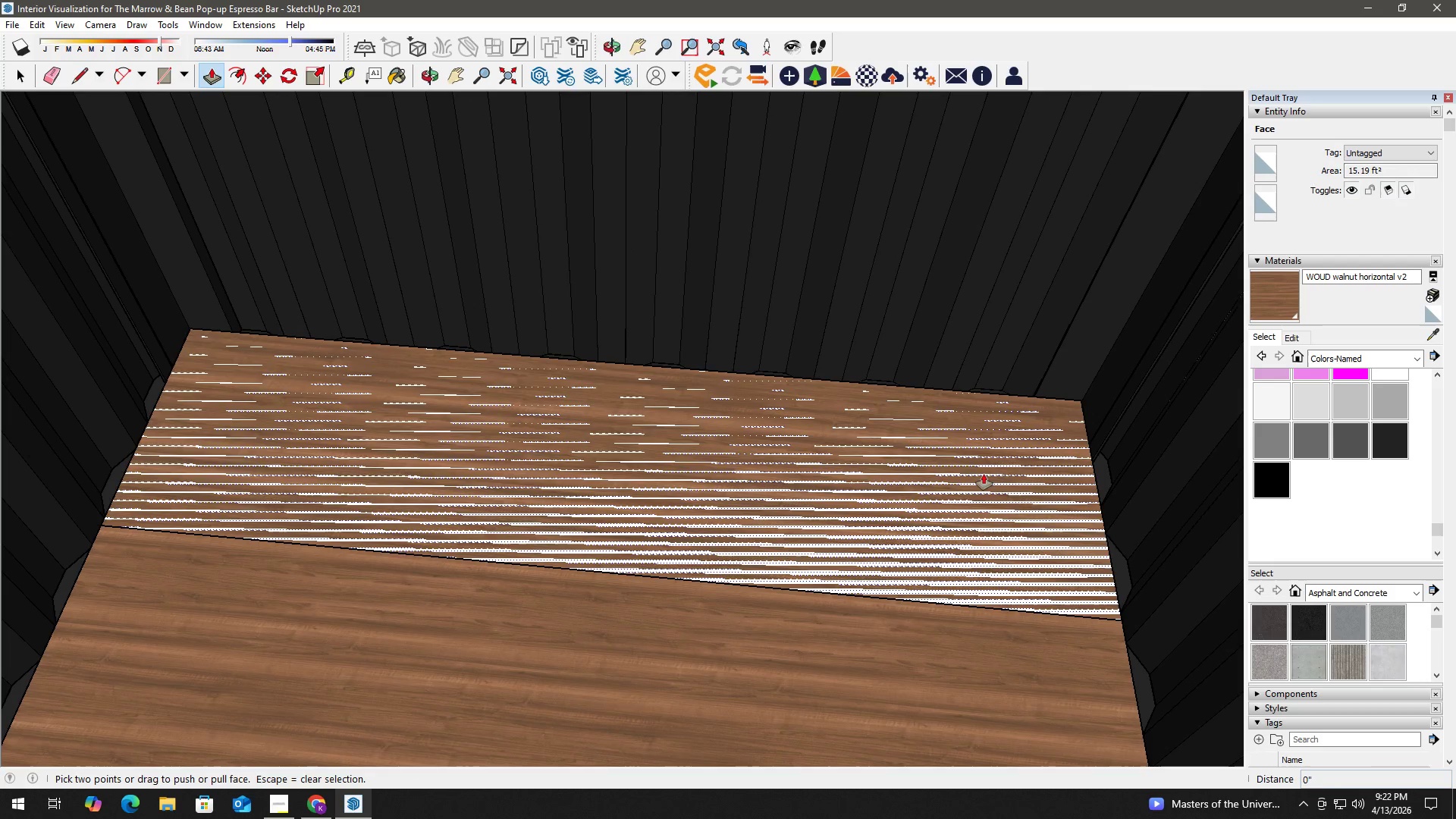 
left_click_drag(start_coordinate=[984, 474], to_coordinate=[986, 463])
 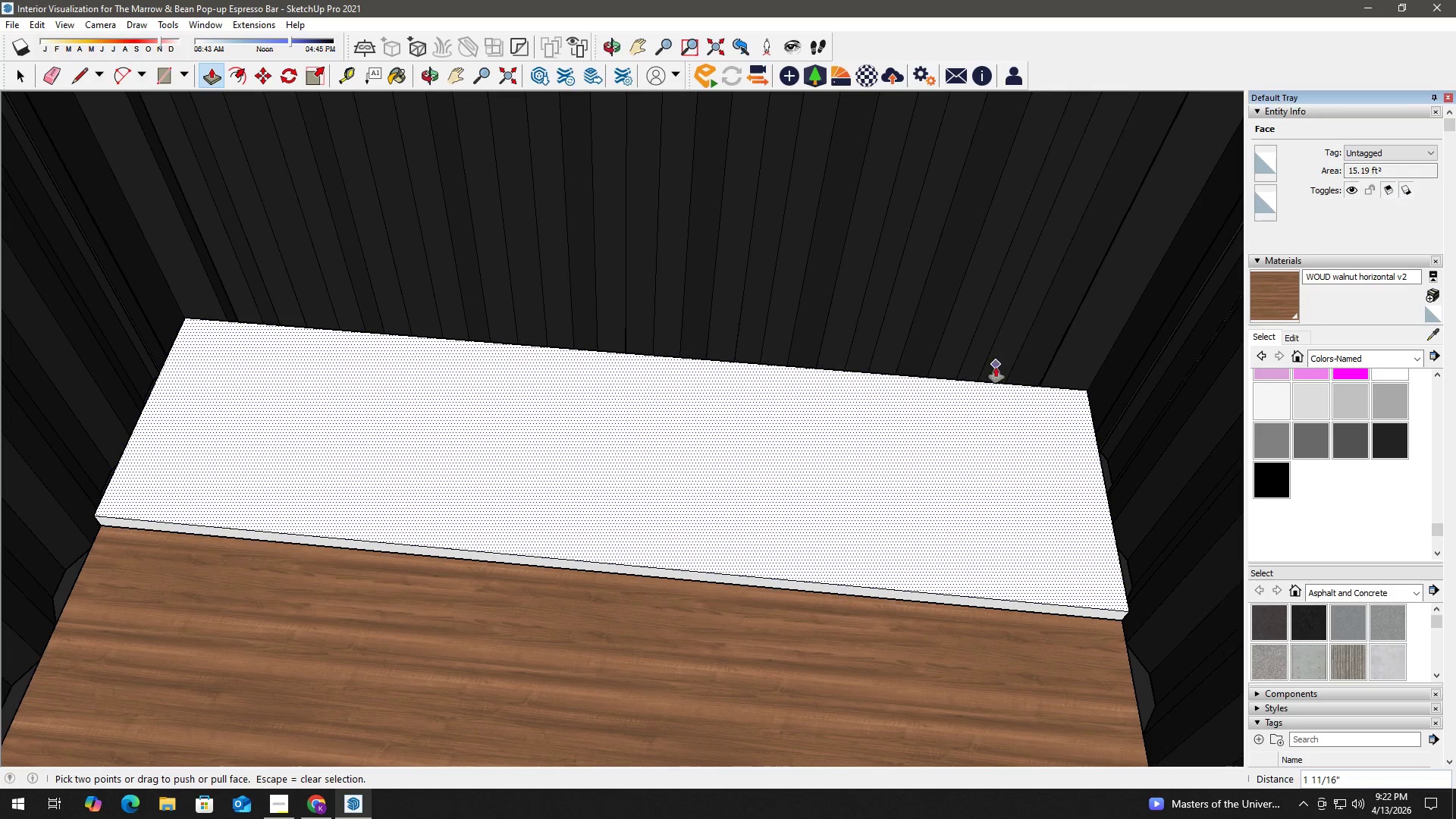 
key(Control+ControlLeft)
 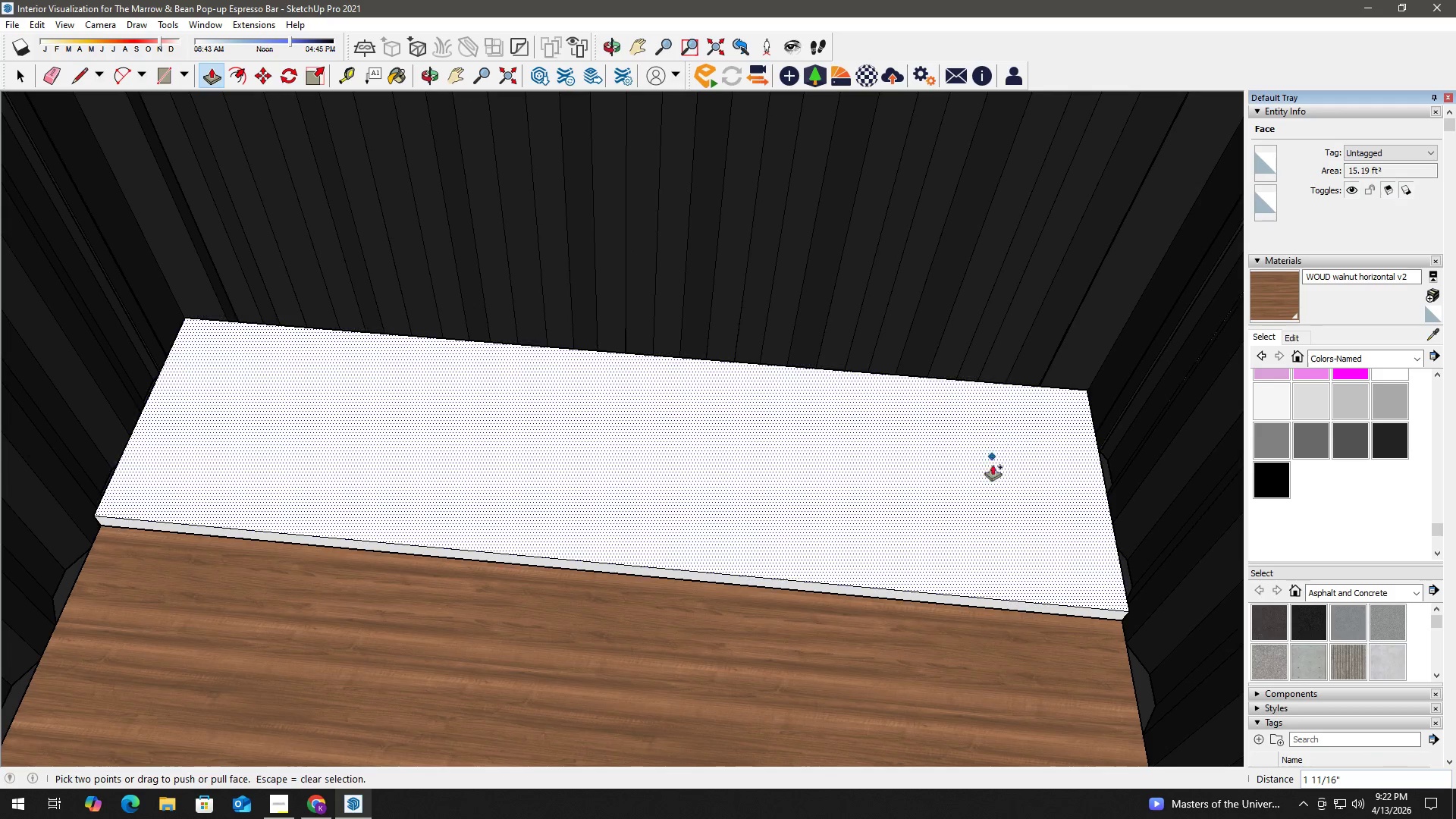 
key(Control+Z)
 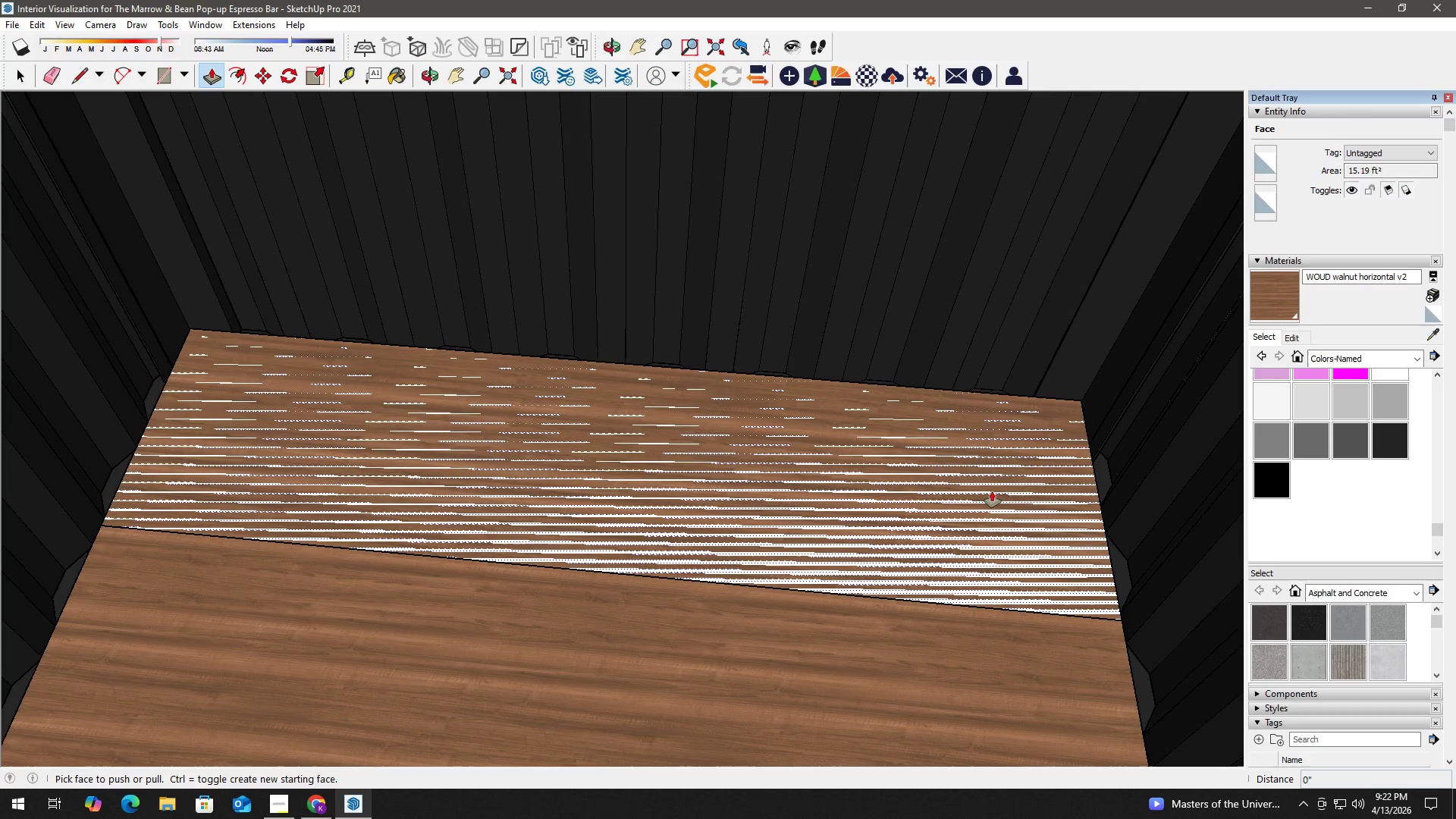 
left_click([992, 492])
 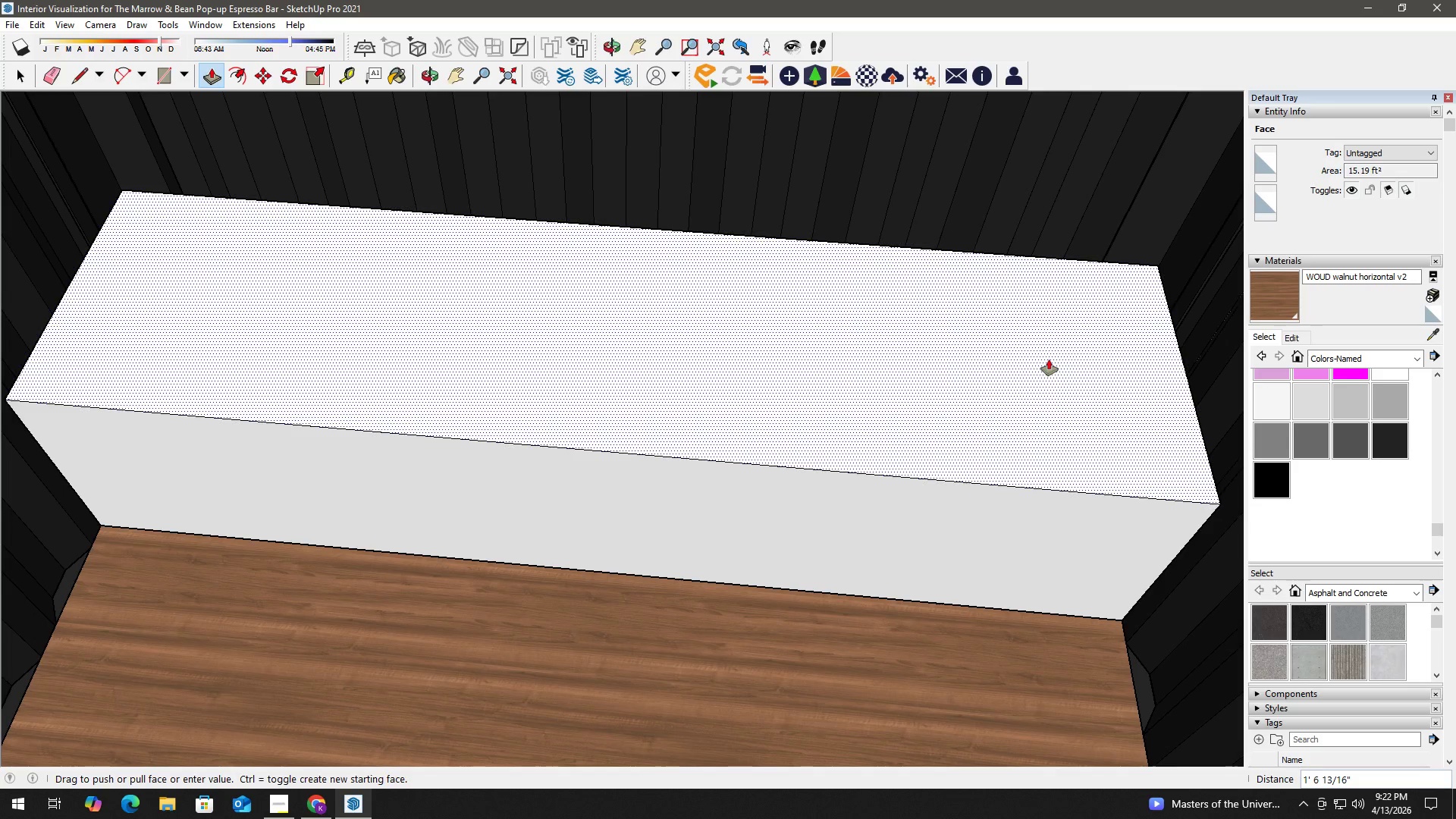 
wait(7.55)
 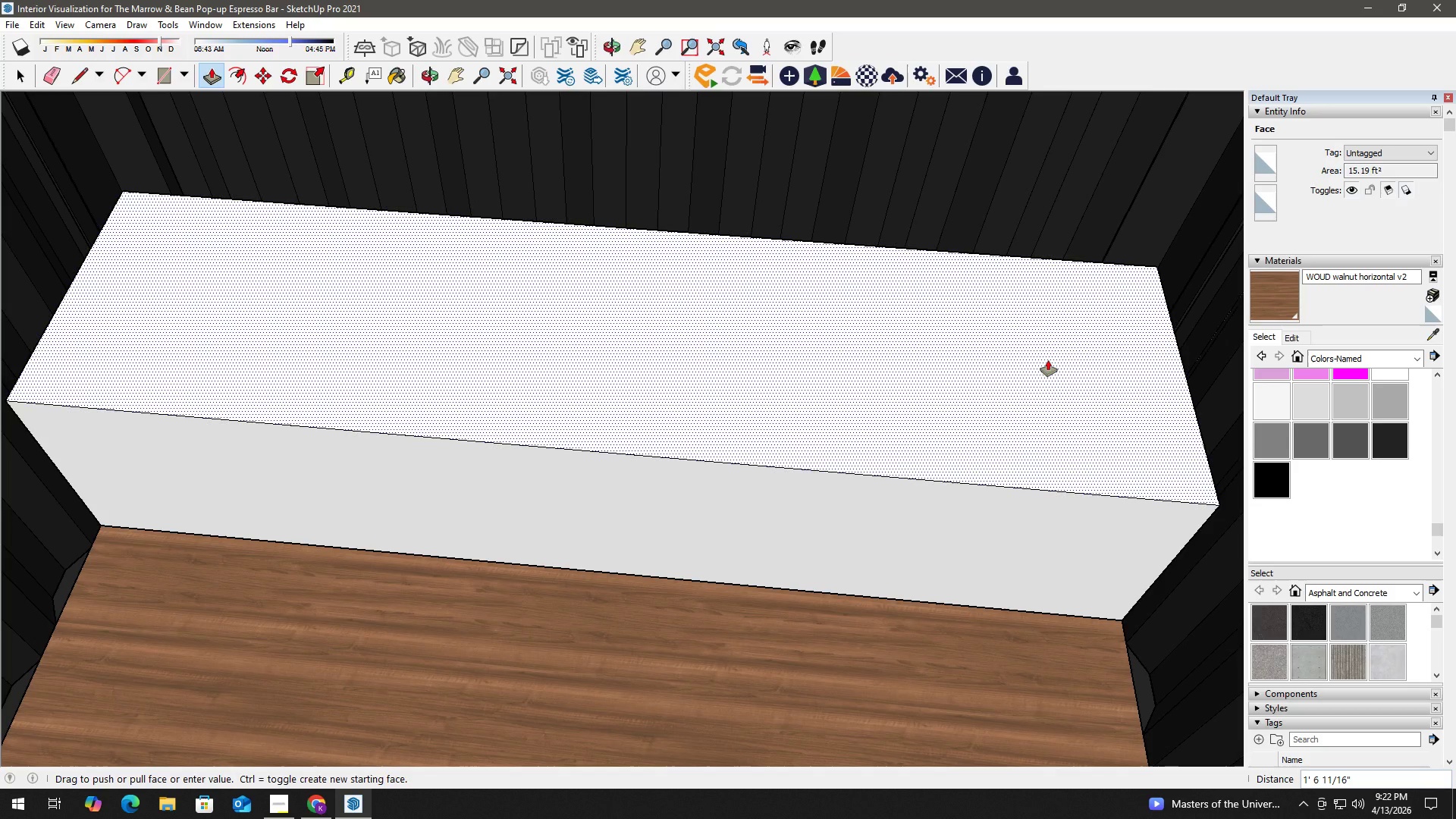 
key(Numpad3)
 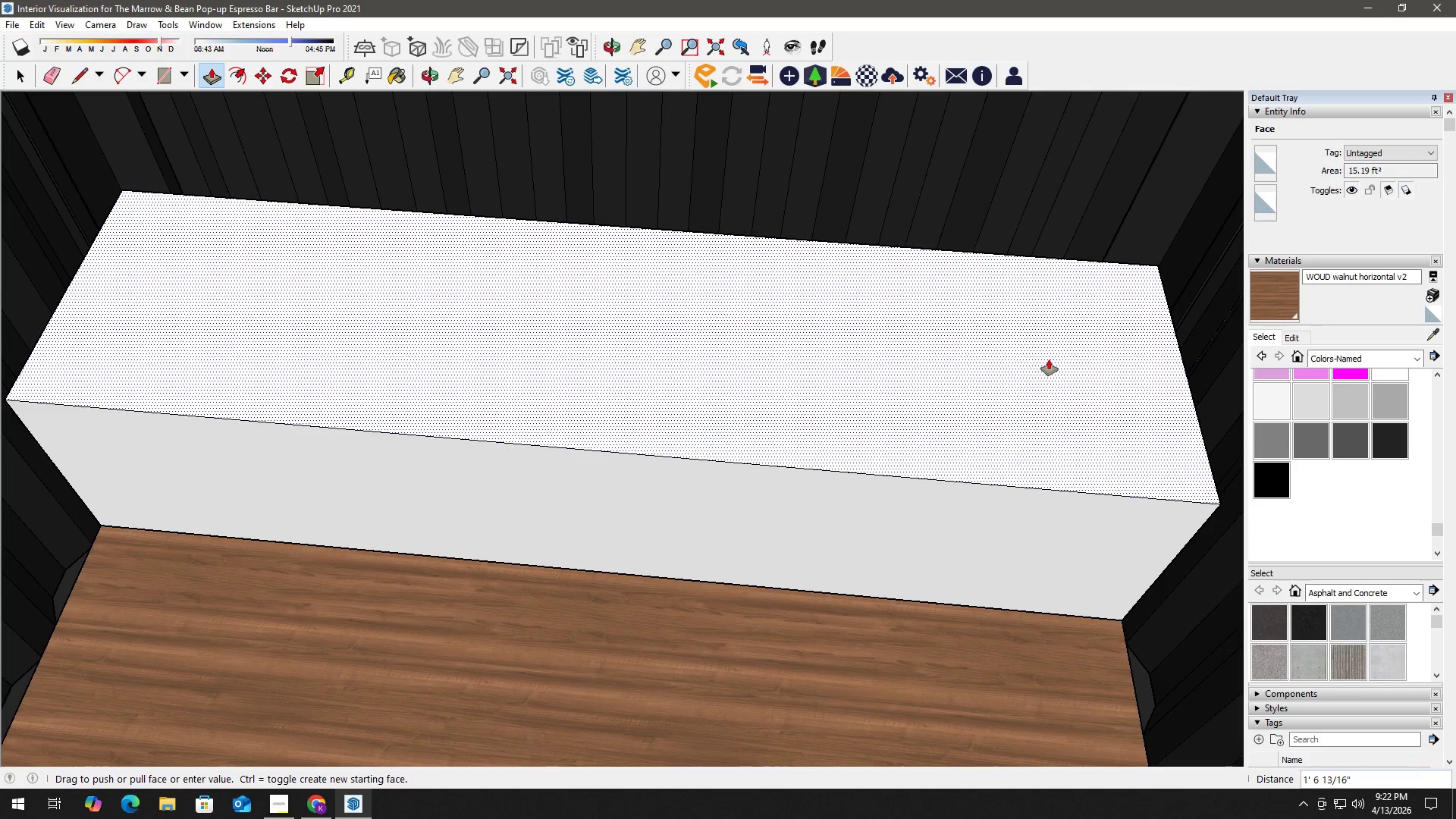 
key(Numpad6)
 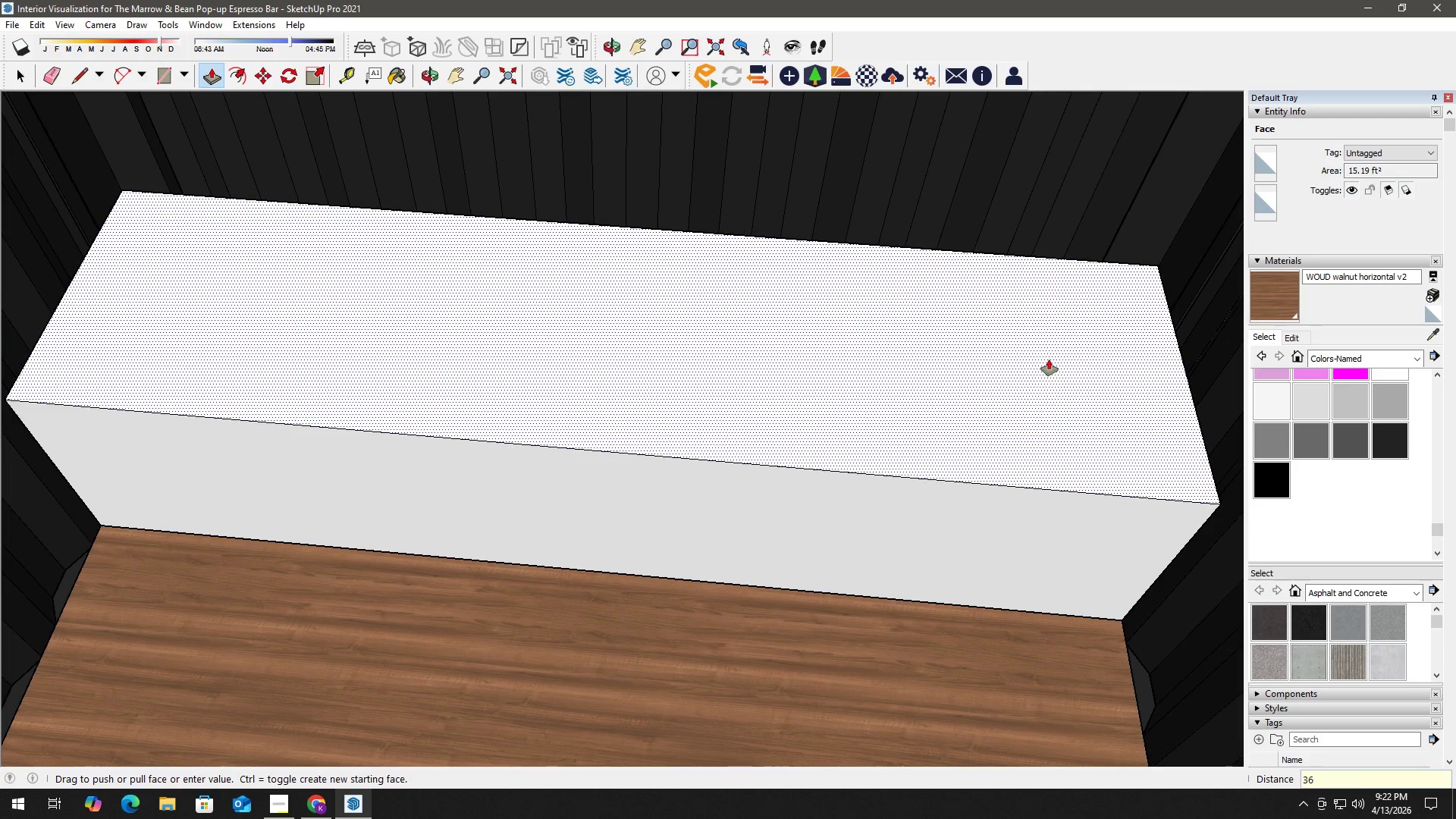 
key(Shift+Quote)
 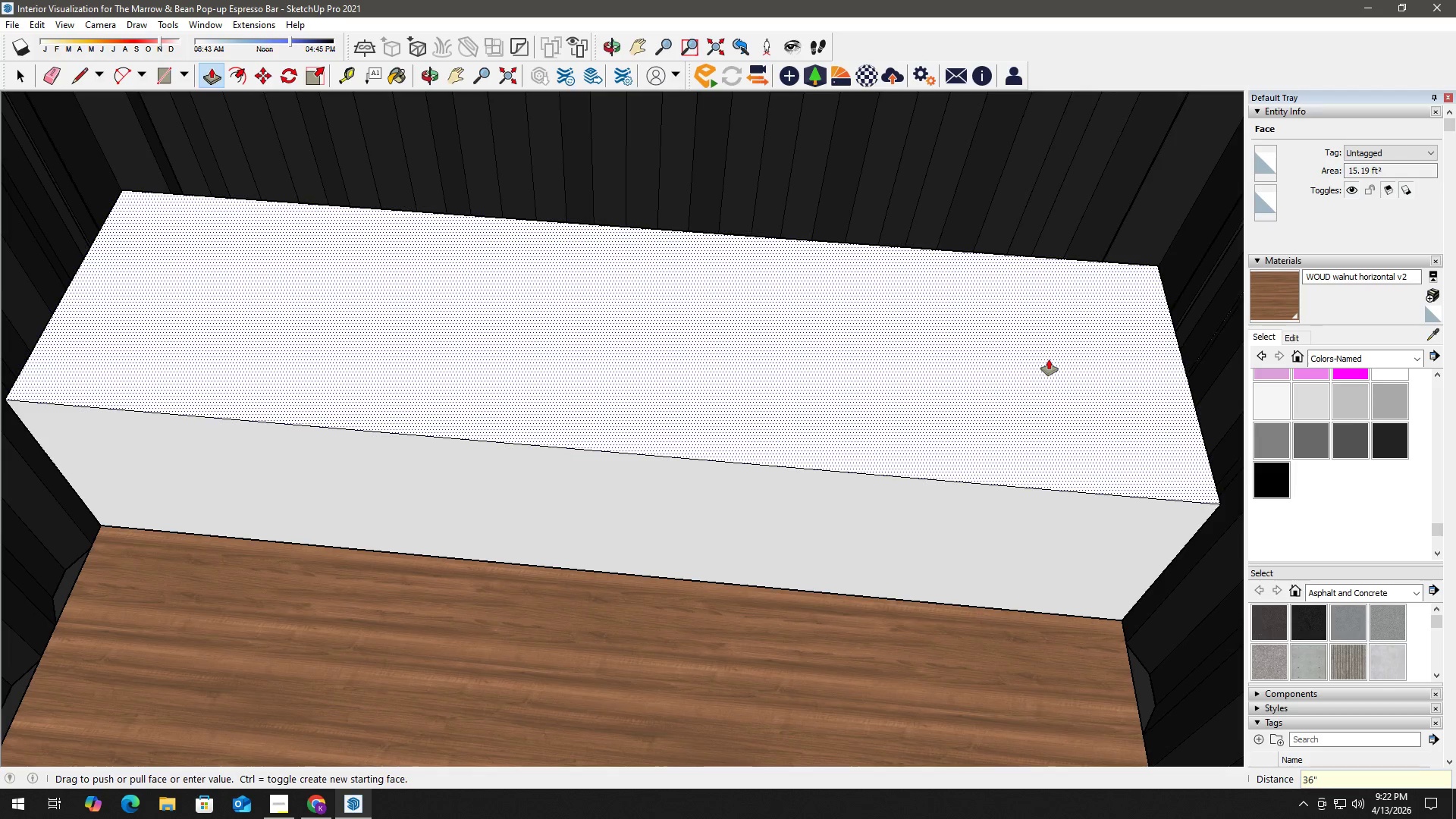 
key(Enter)
 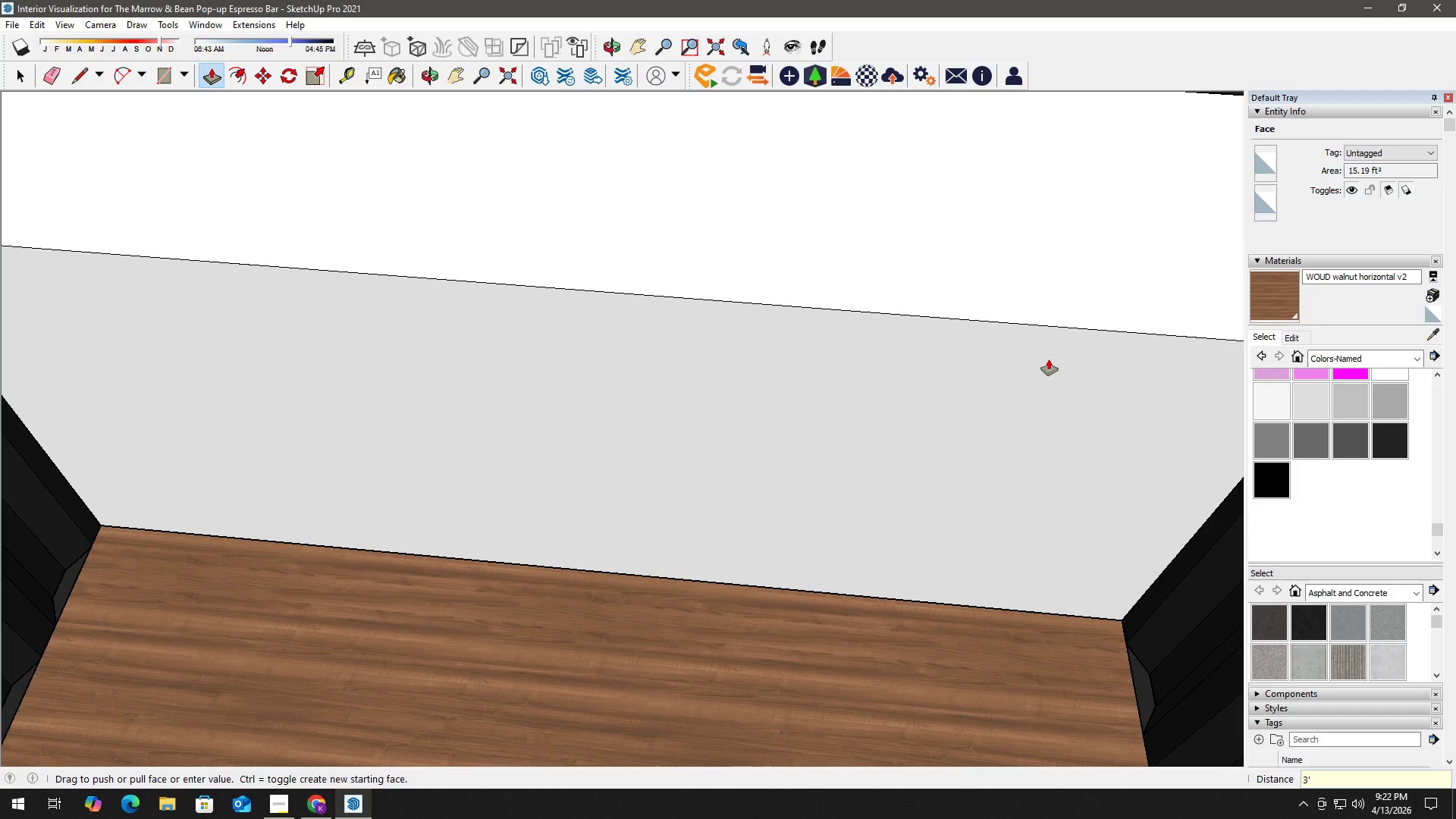 
key(Space)
 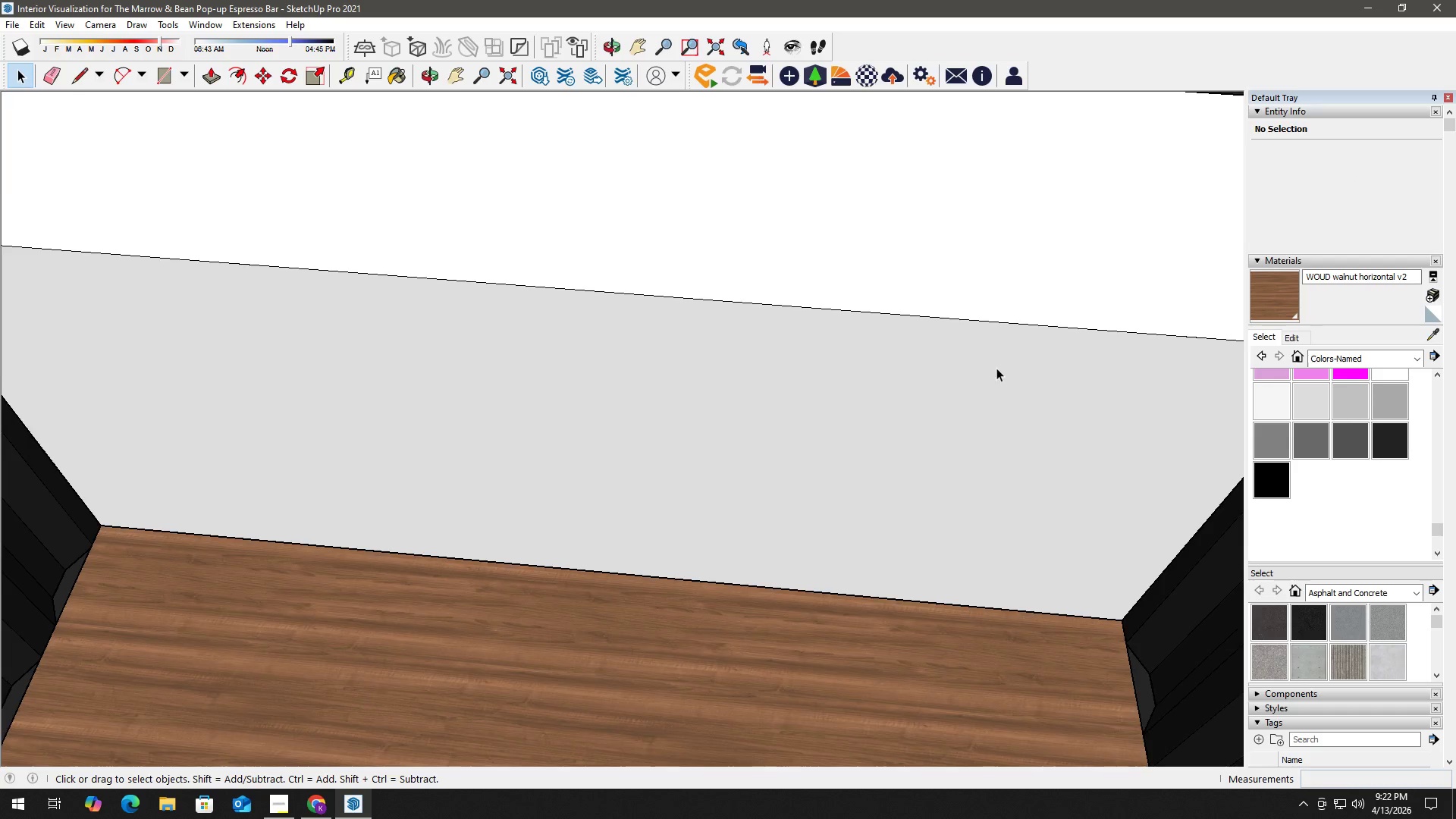 
scroll: coordinate [905, 499], scroll_direction: down, amount: 16.0
 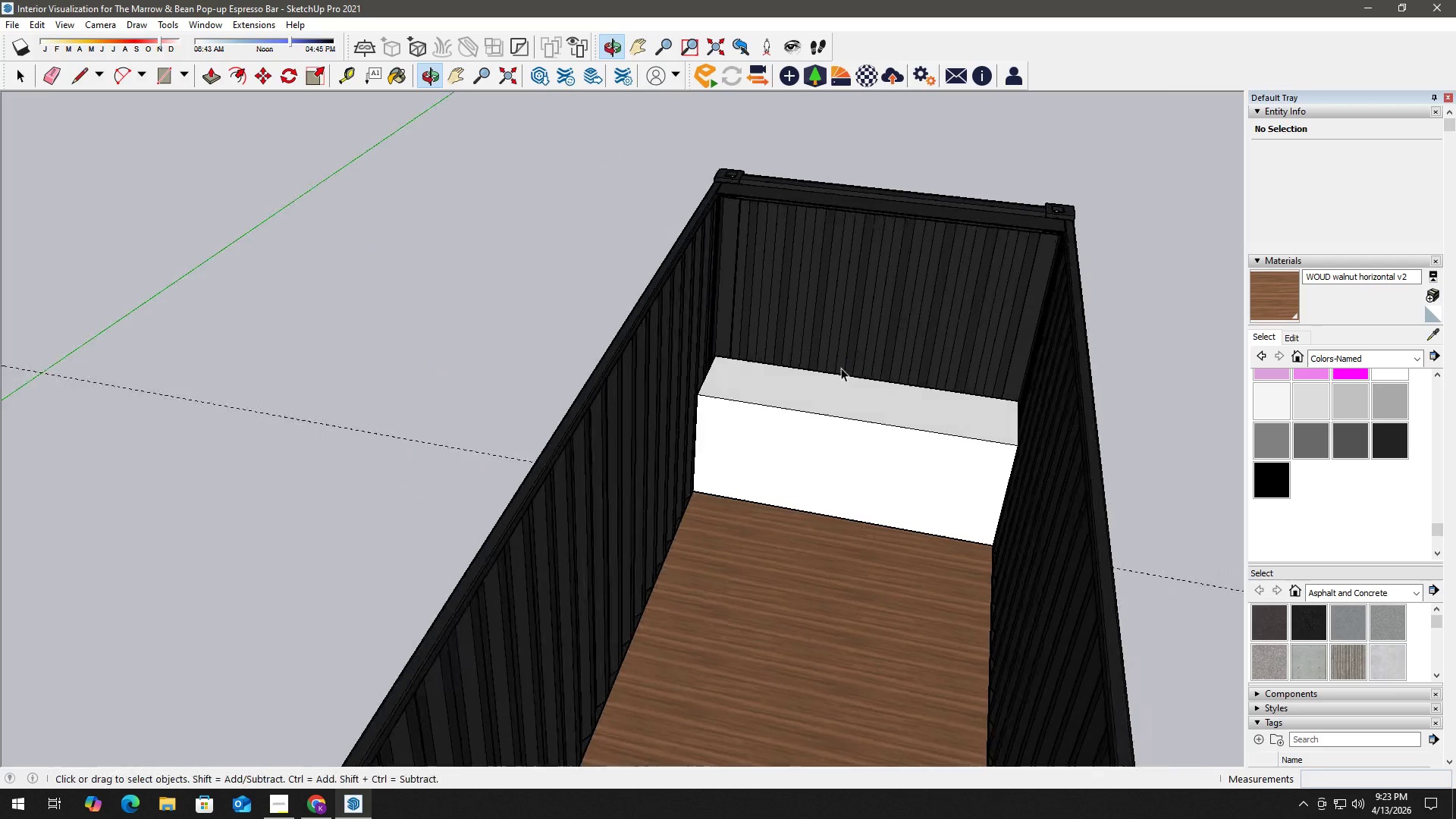 
double_click([868, 408])
 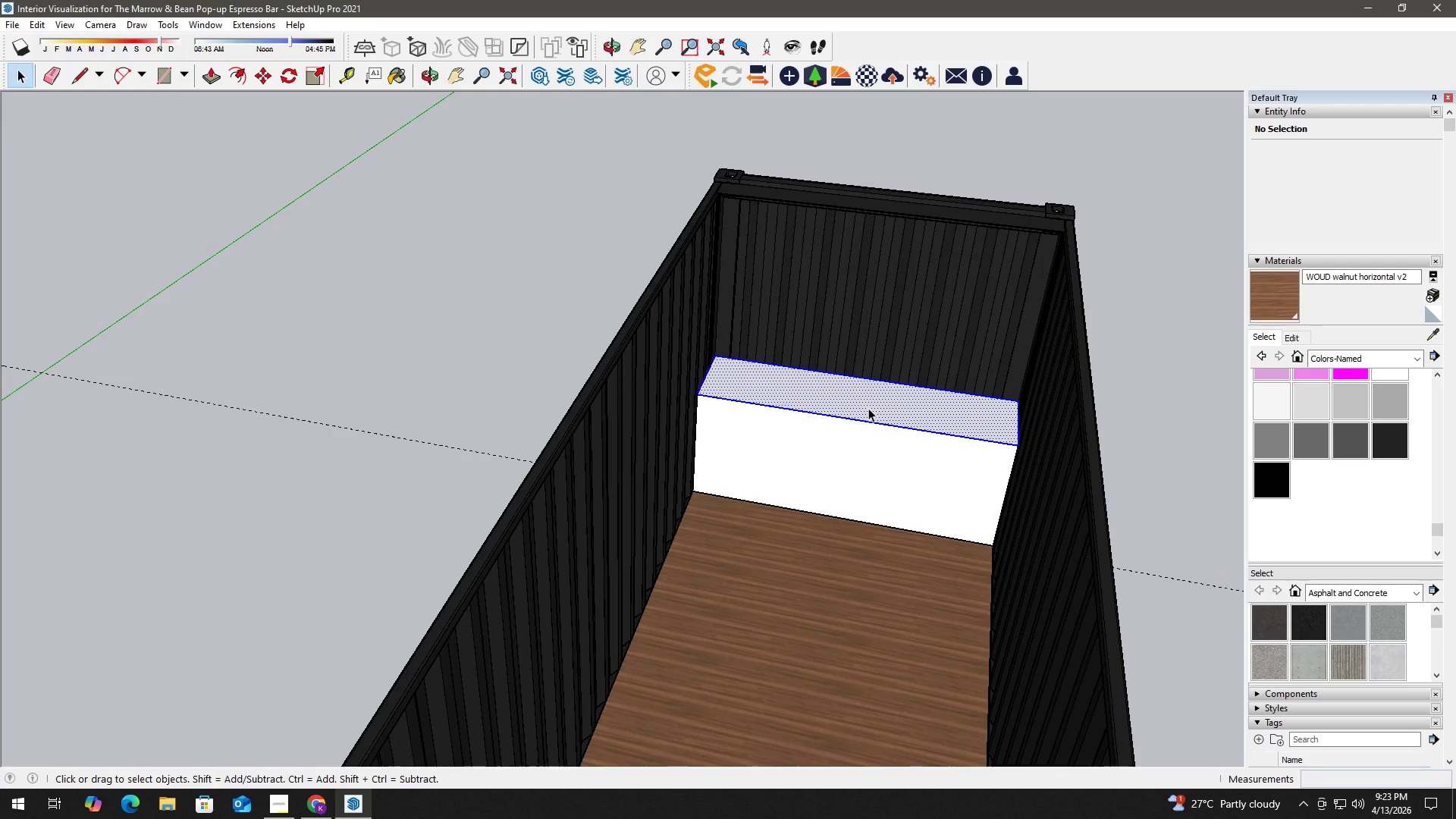 
triple_click([868, 408])
 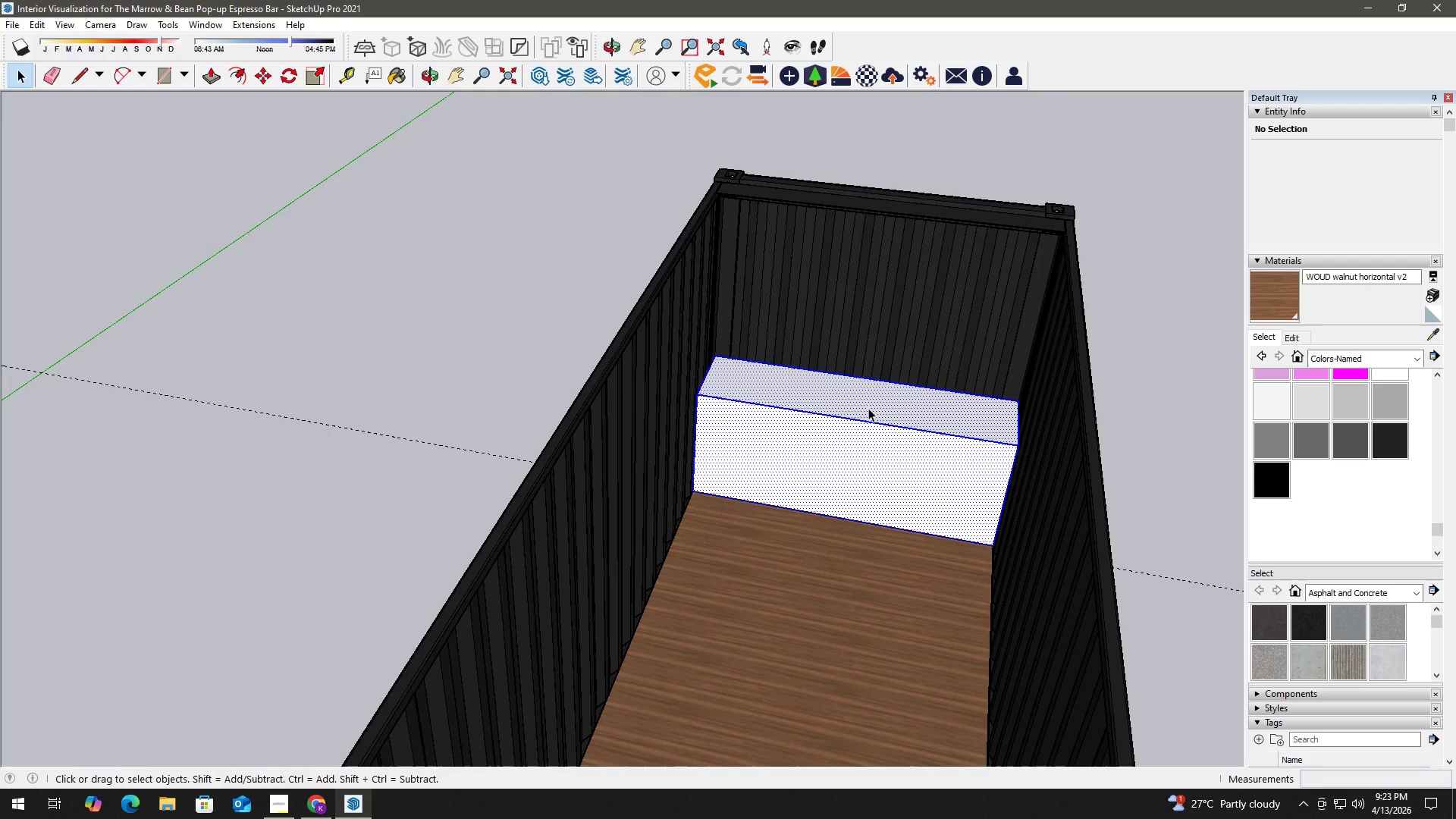 
triple_click([868, 408])
 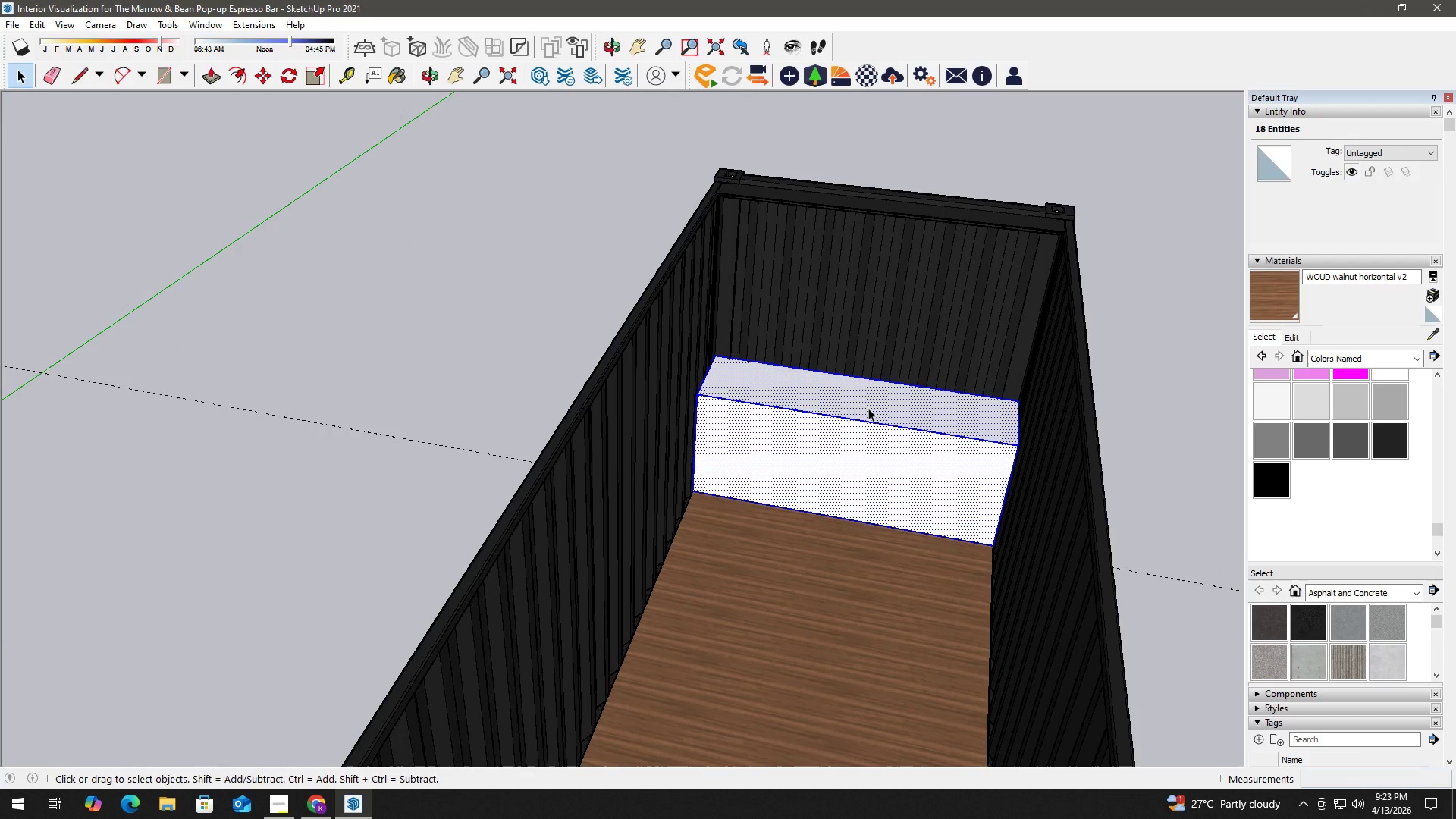 
right_click([868, 408])
 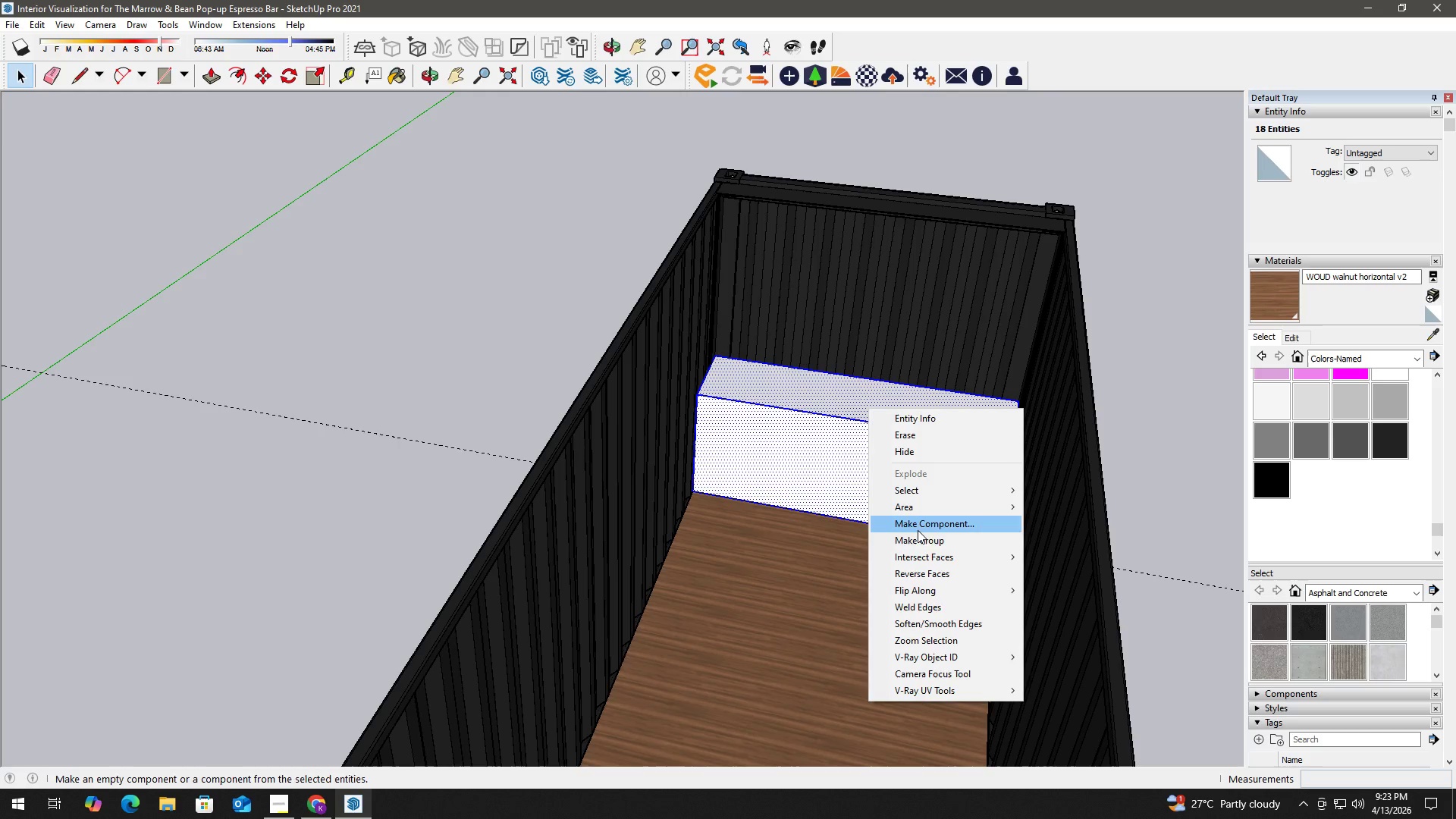 
left_click([914, 535])
 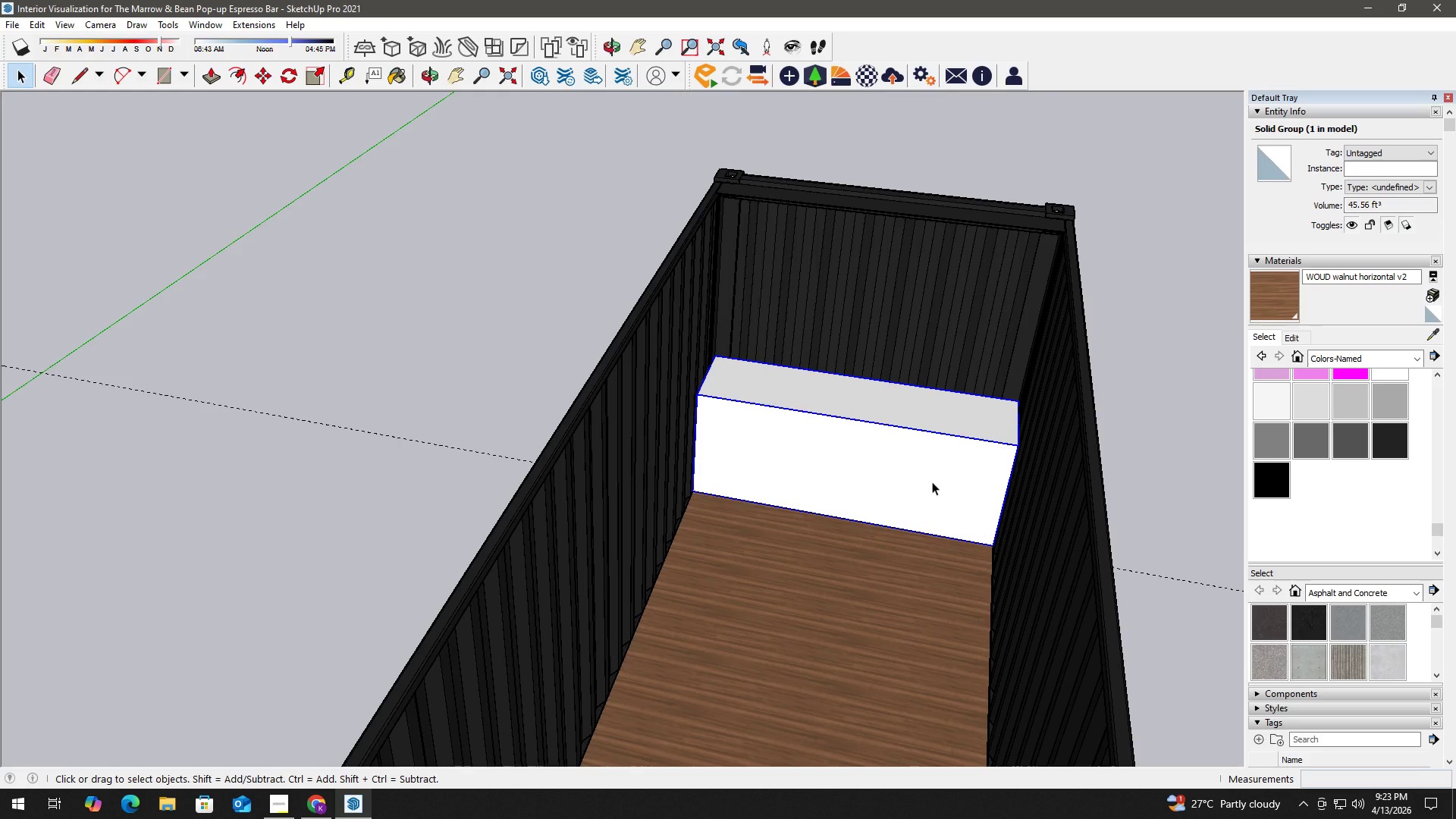 
wait(21.56)
 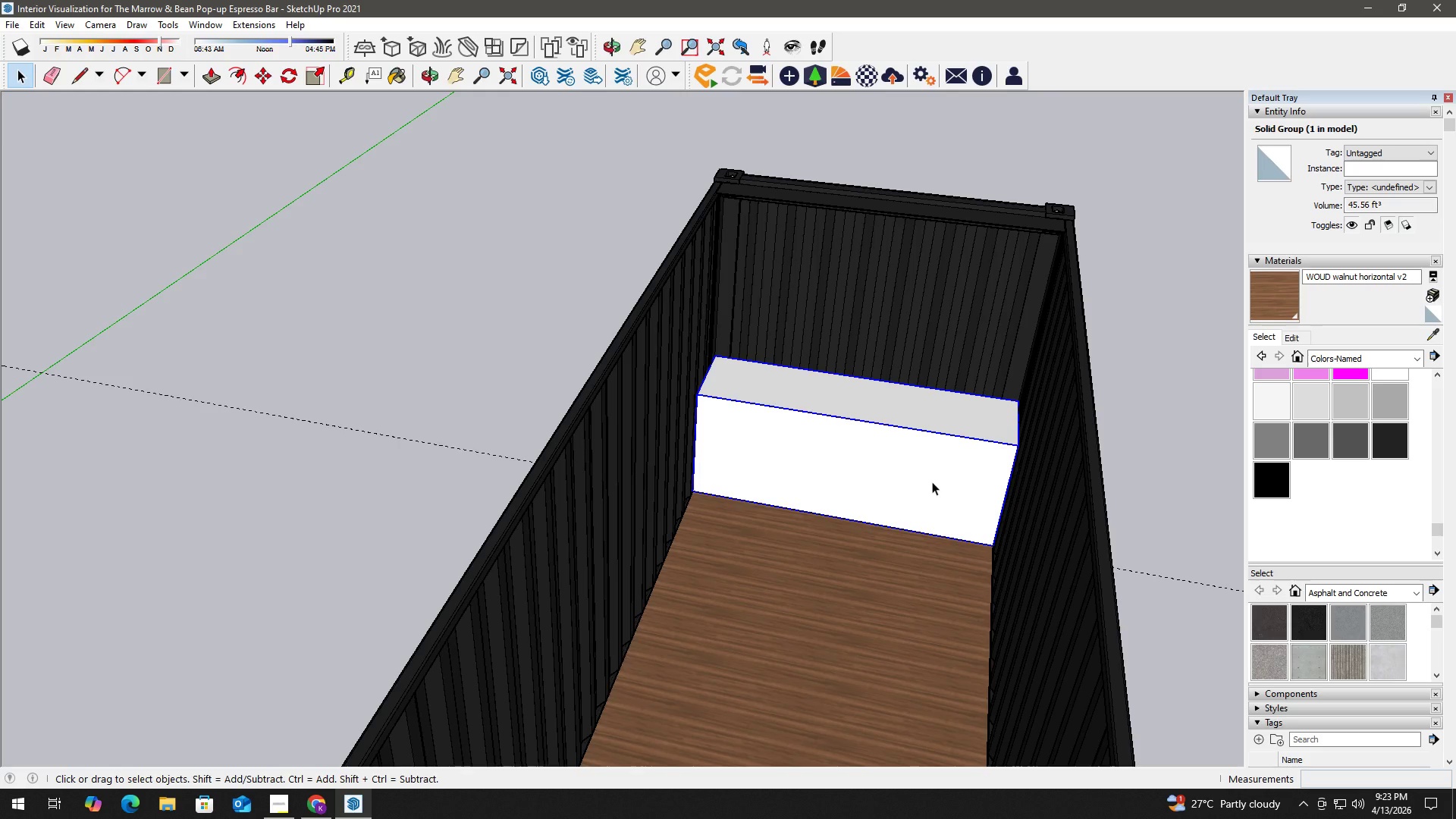 
key(M)
 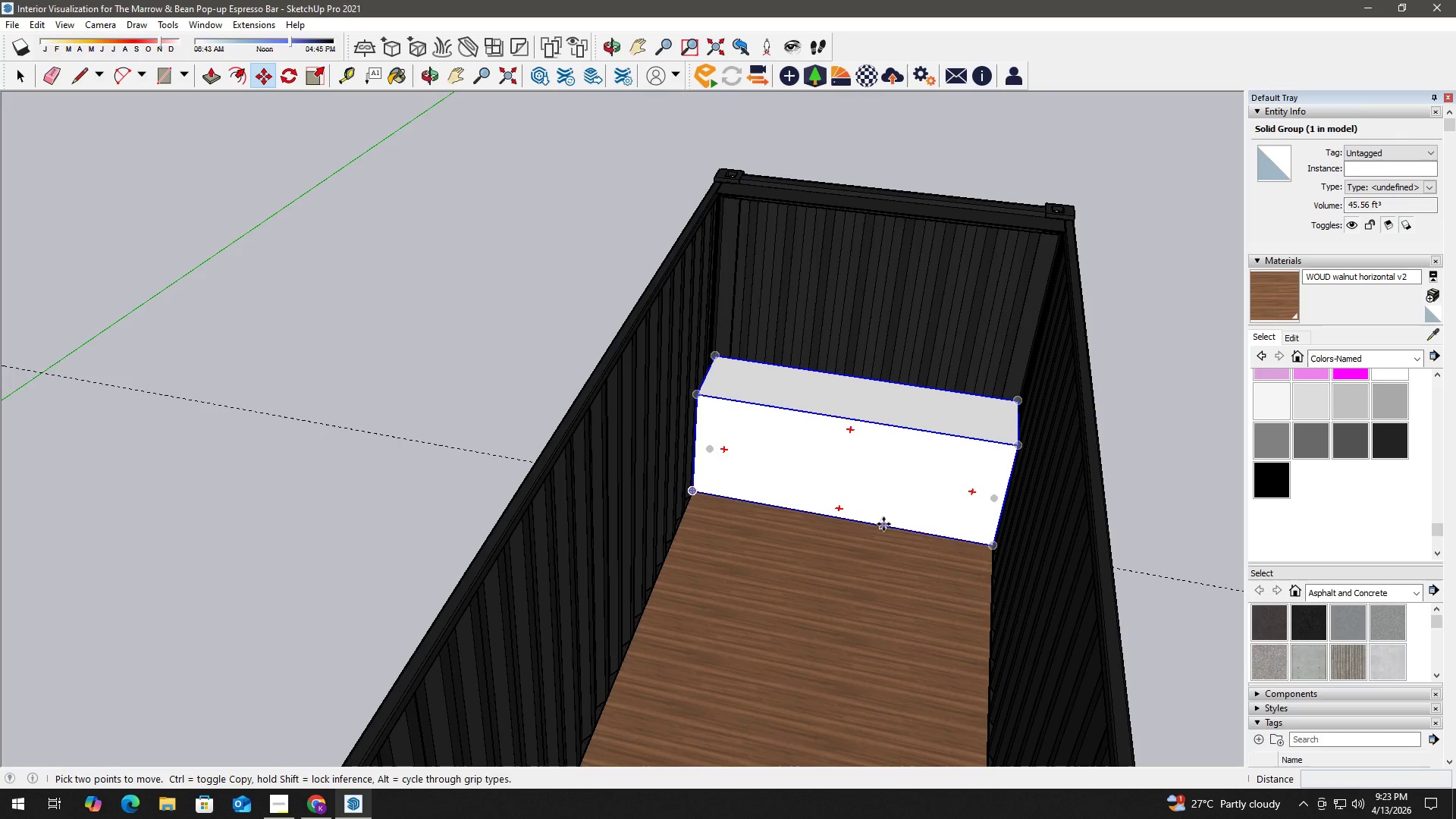 
left_click([883, 524])
 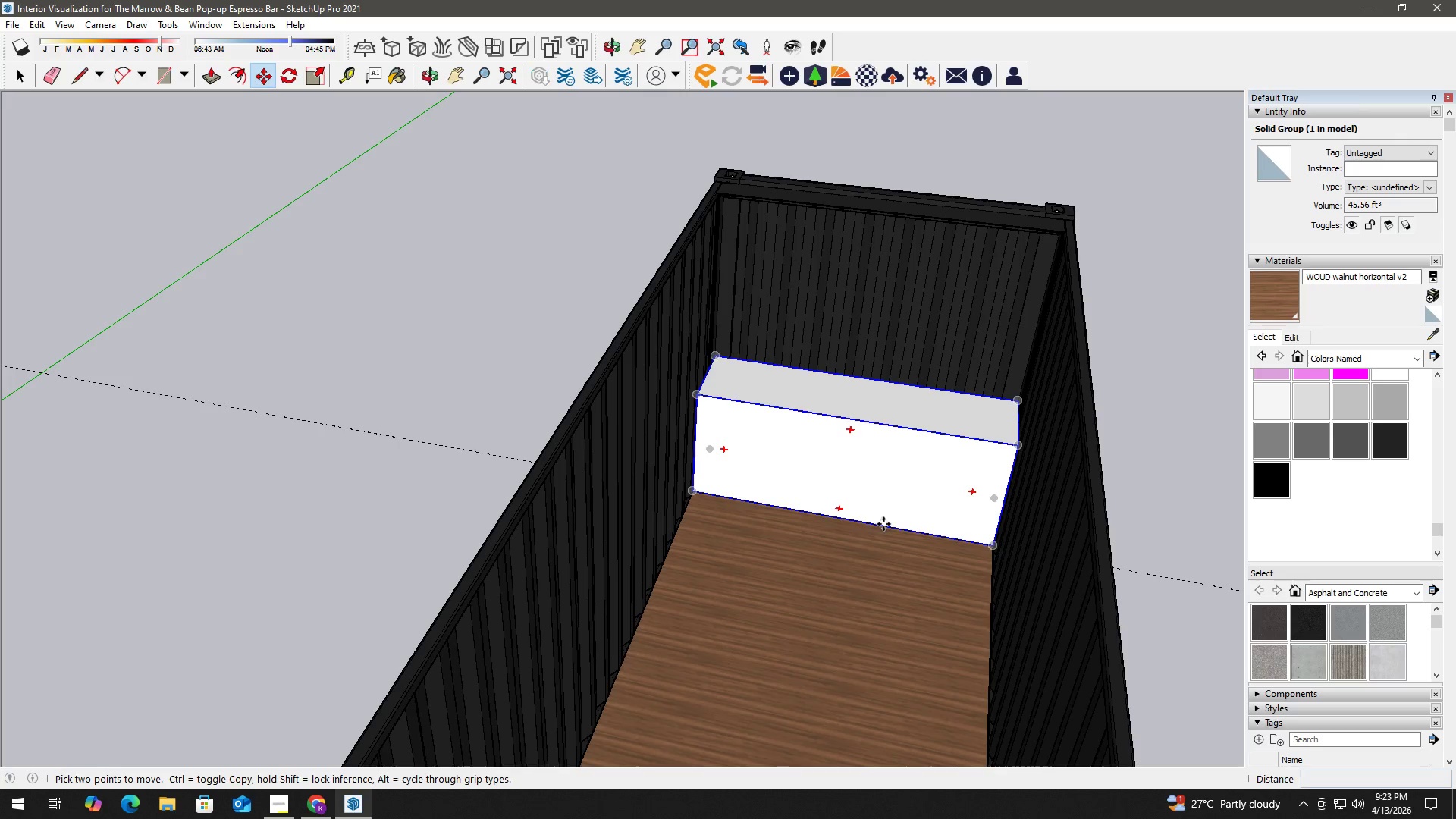 
key(Control+ControlLeft)
 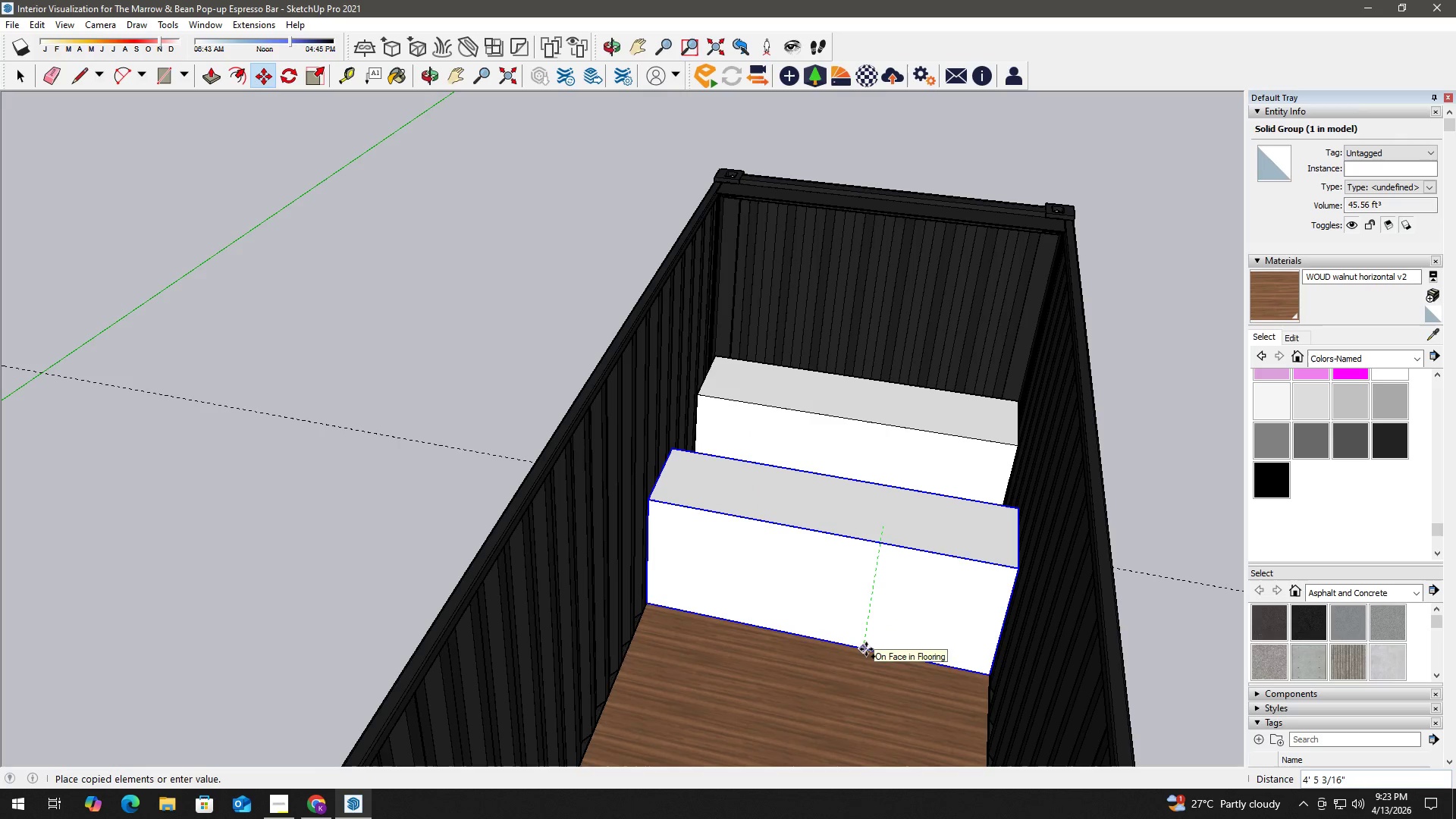 
key(Space)
 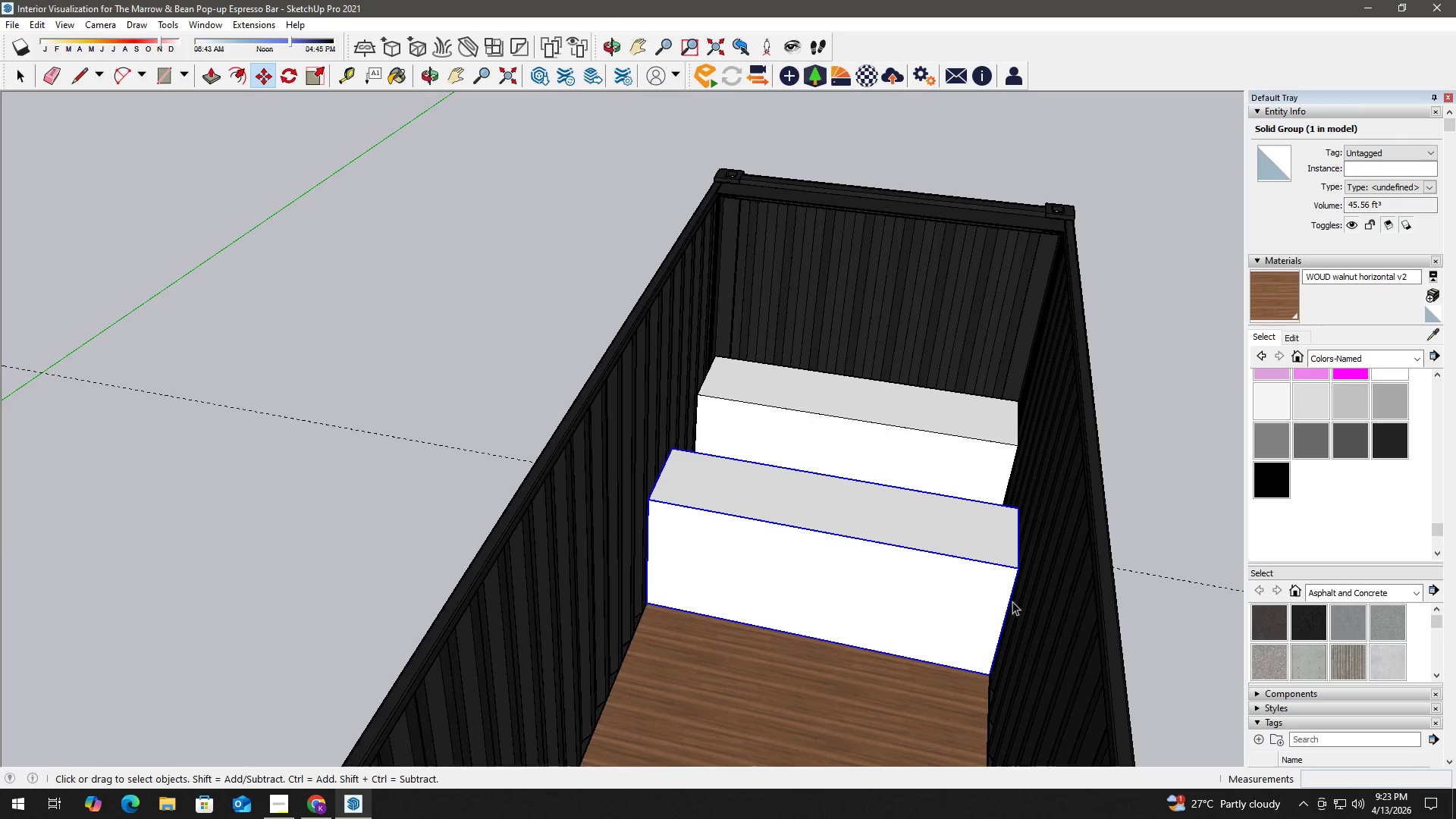 
key(H)
 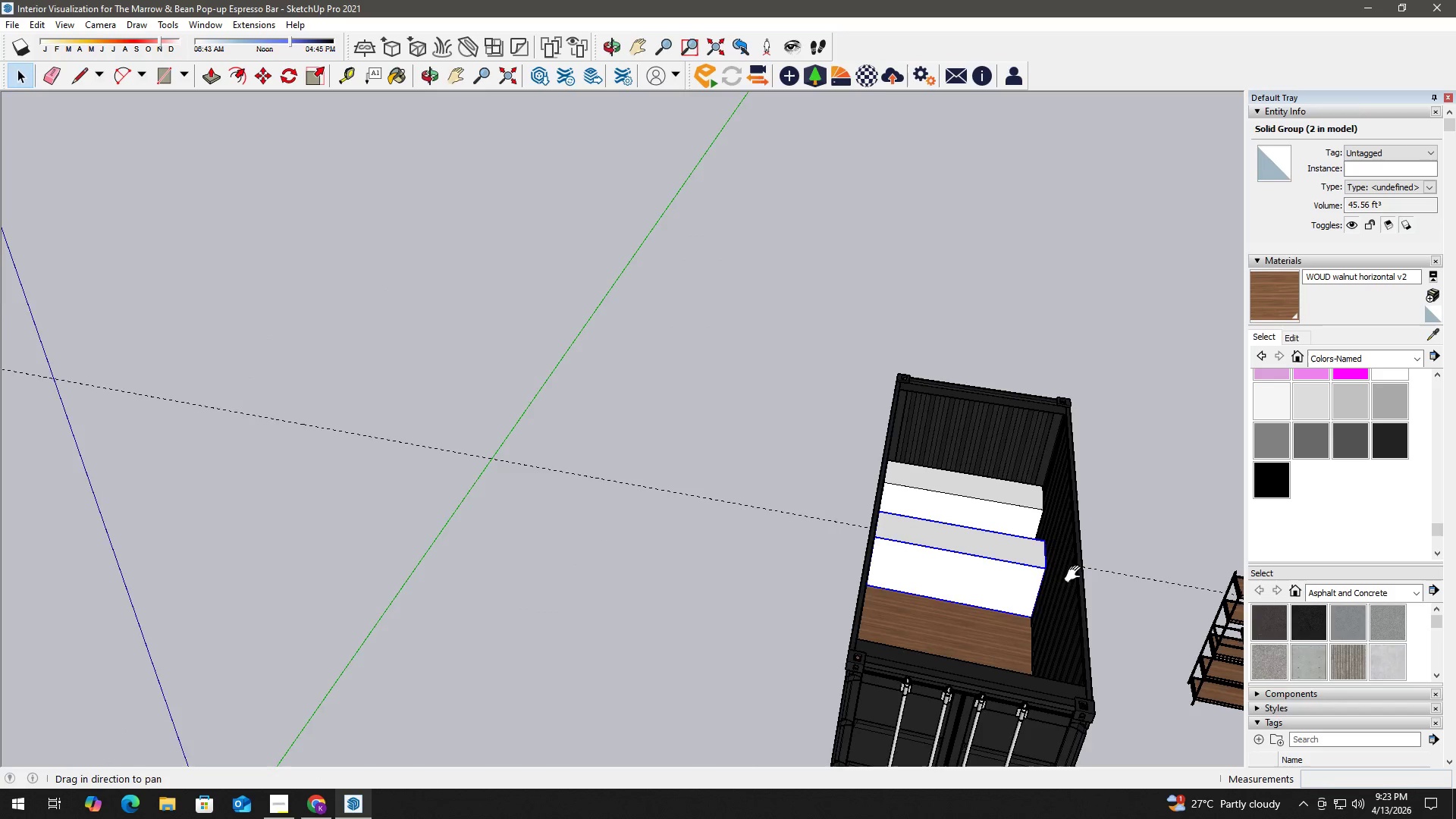 
left_click_drag(start_coordinate=[1080, 573], to_coordinate=[711, 428])
 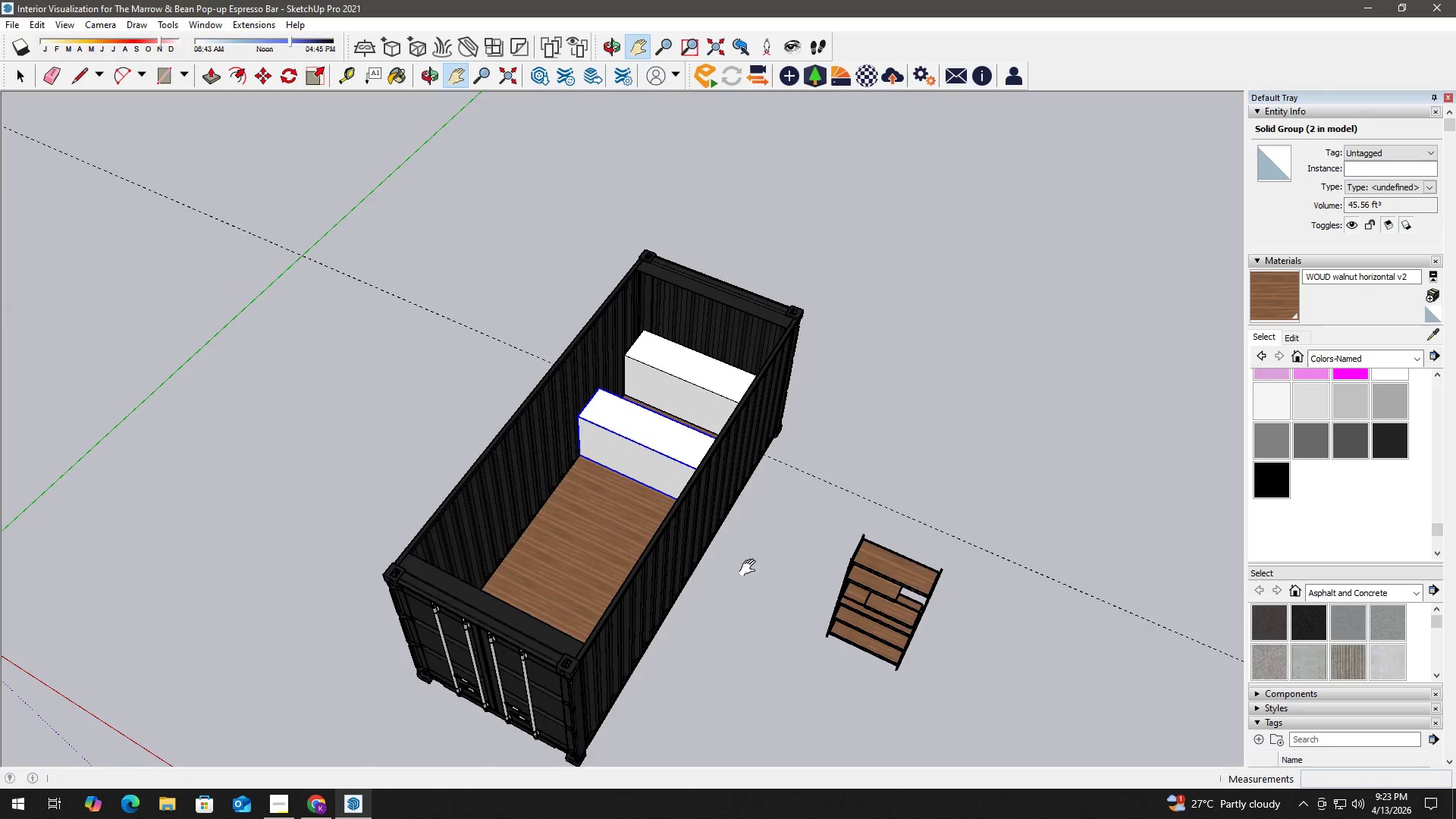 
scroll: coordinate [1103, 544], scroll_direction: down, amount: 12.0
 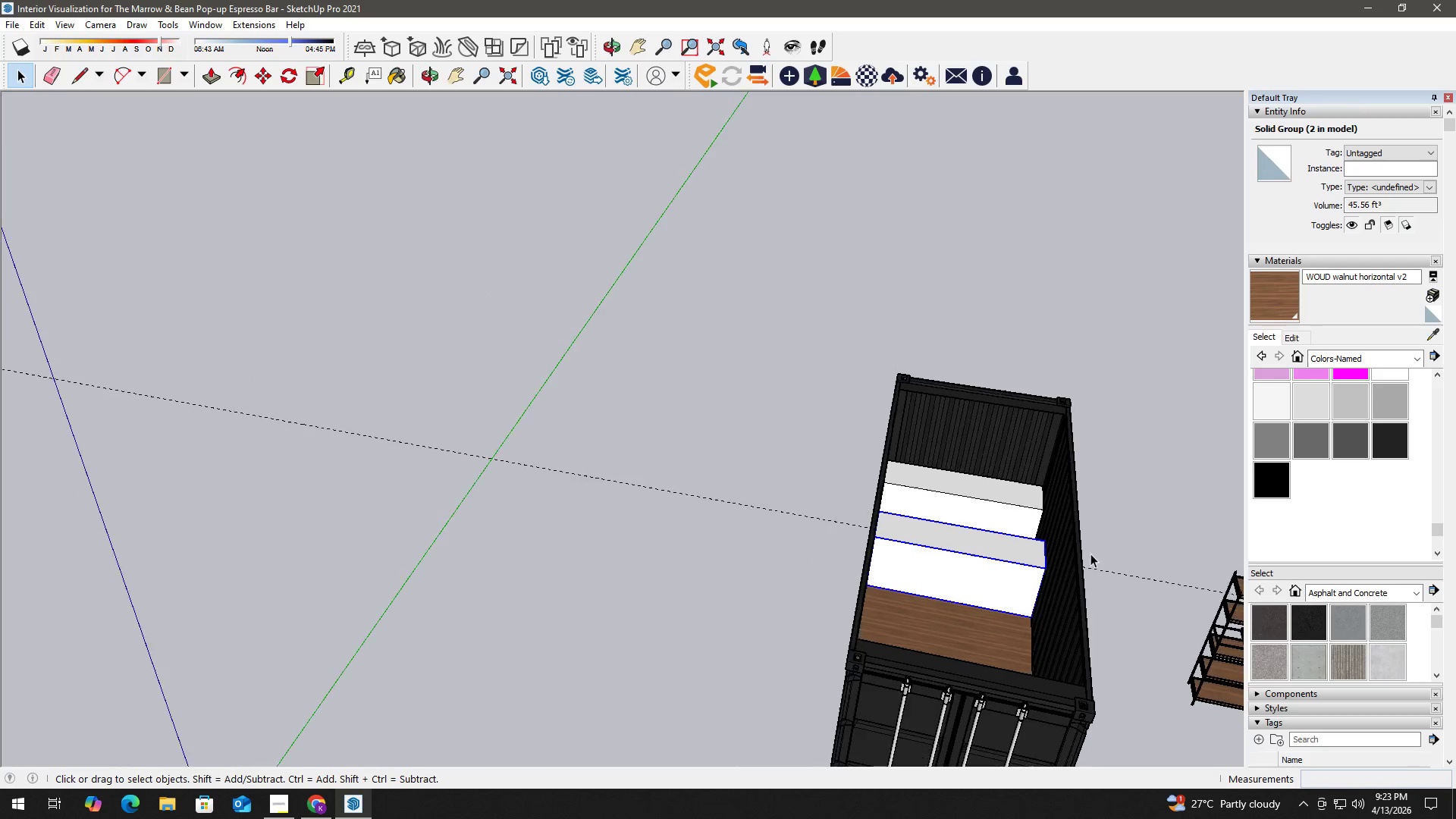 
scroll: coordinate [663, 426], scroll_direction: up, amount: 8.0
 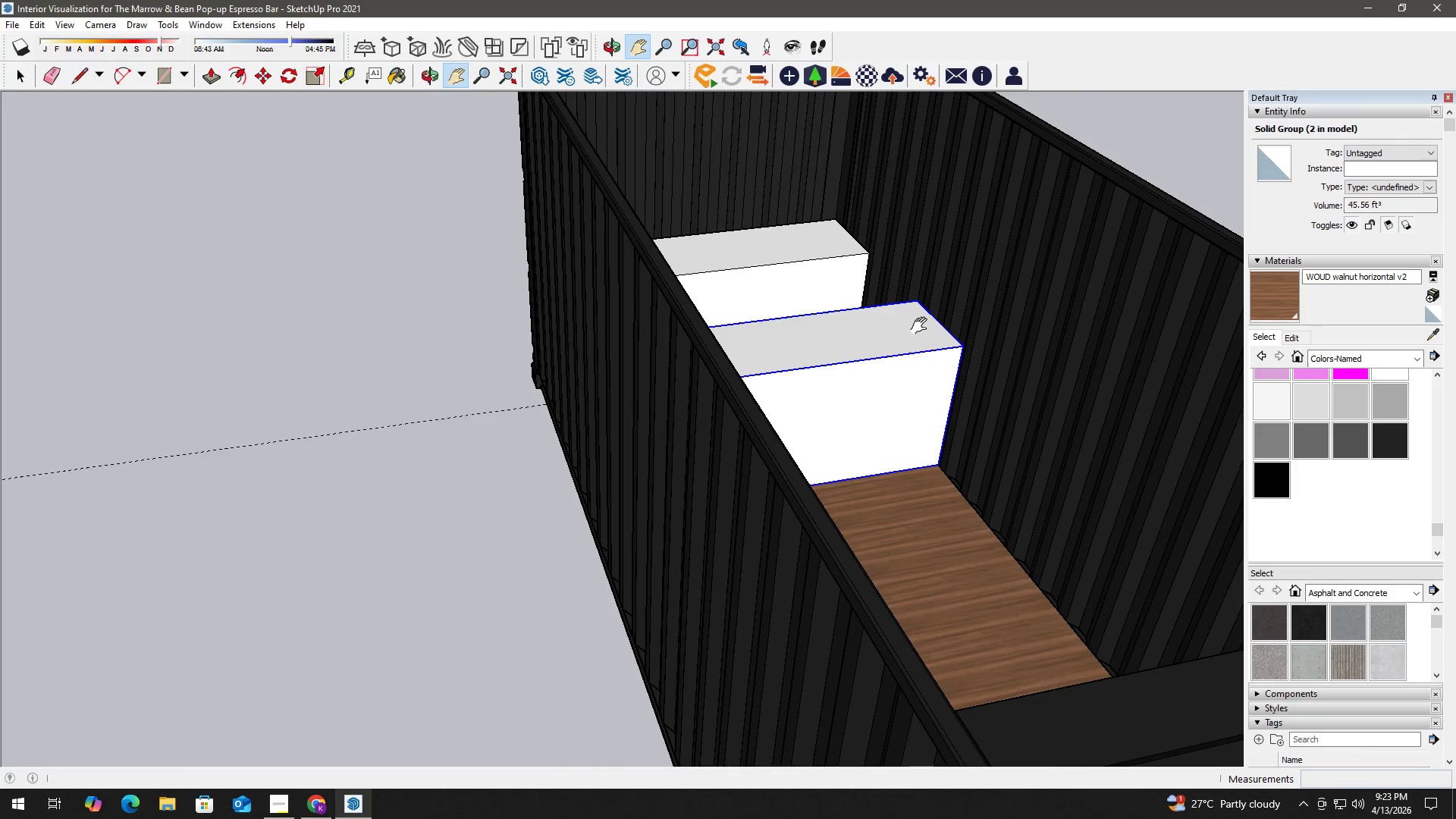 
scroll: coordinate [911, 351], scroll_direction: down, amount: 3.0
 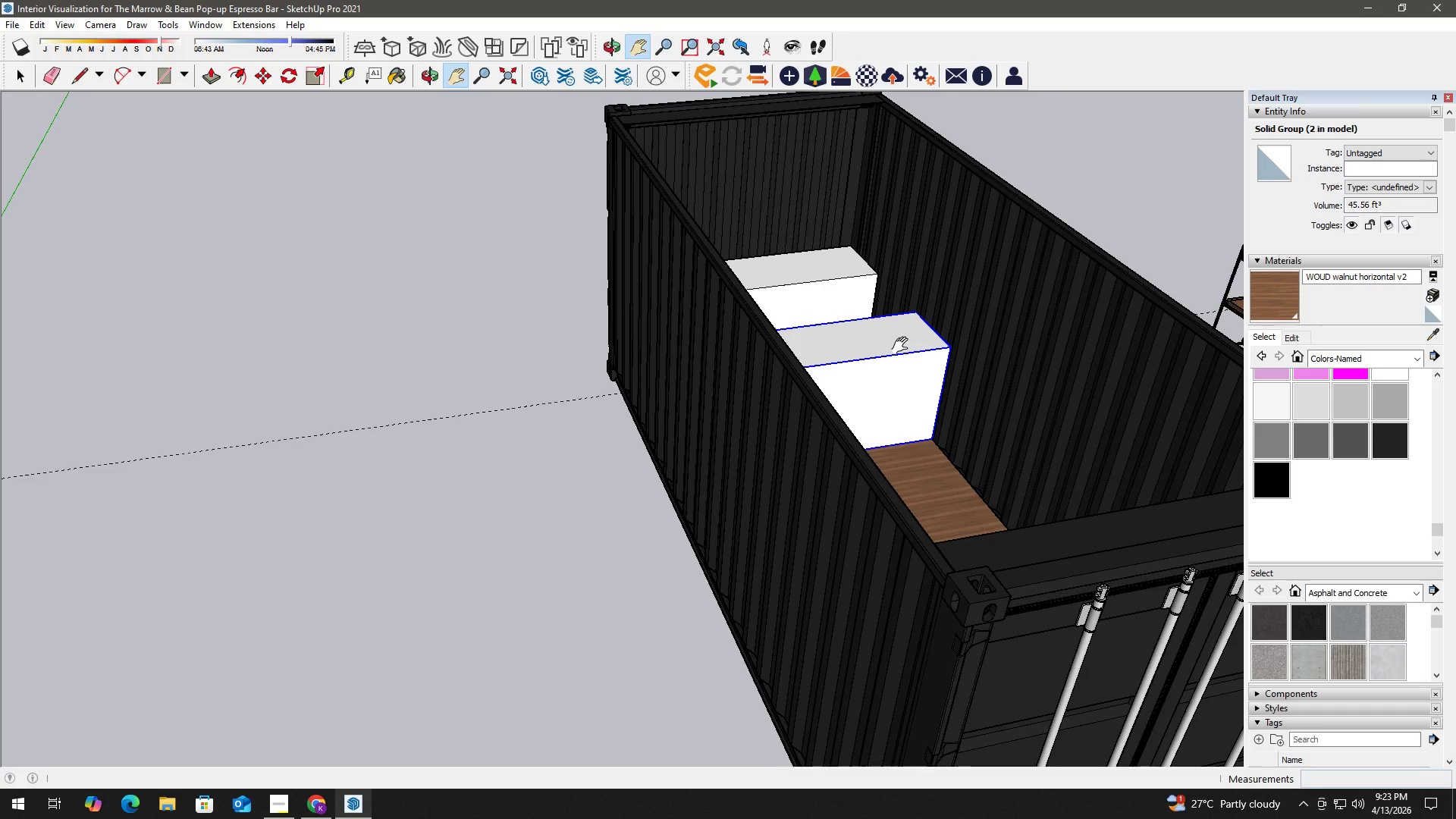 
key(Space)
 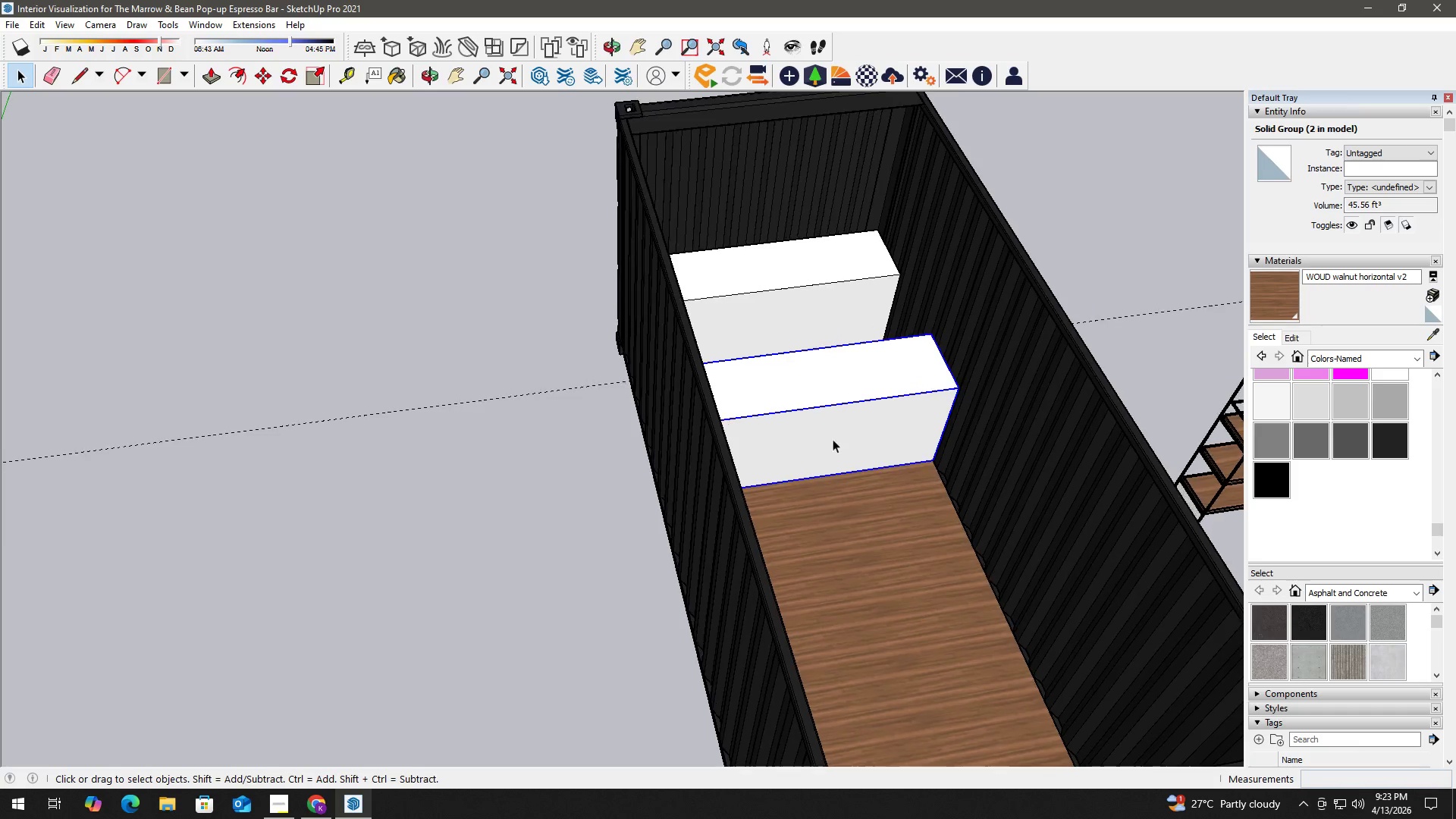 
scroll: coordinate [654, 353], scroll_direction: up, amount: 9.0
 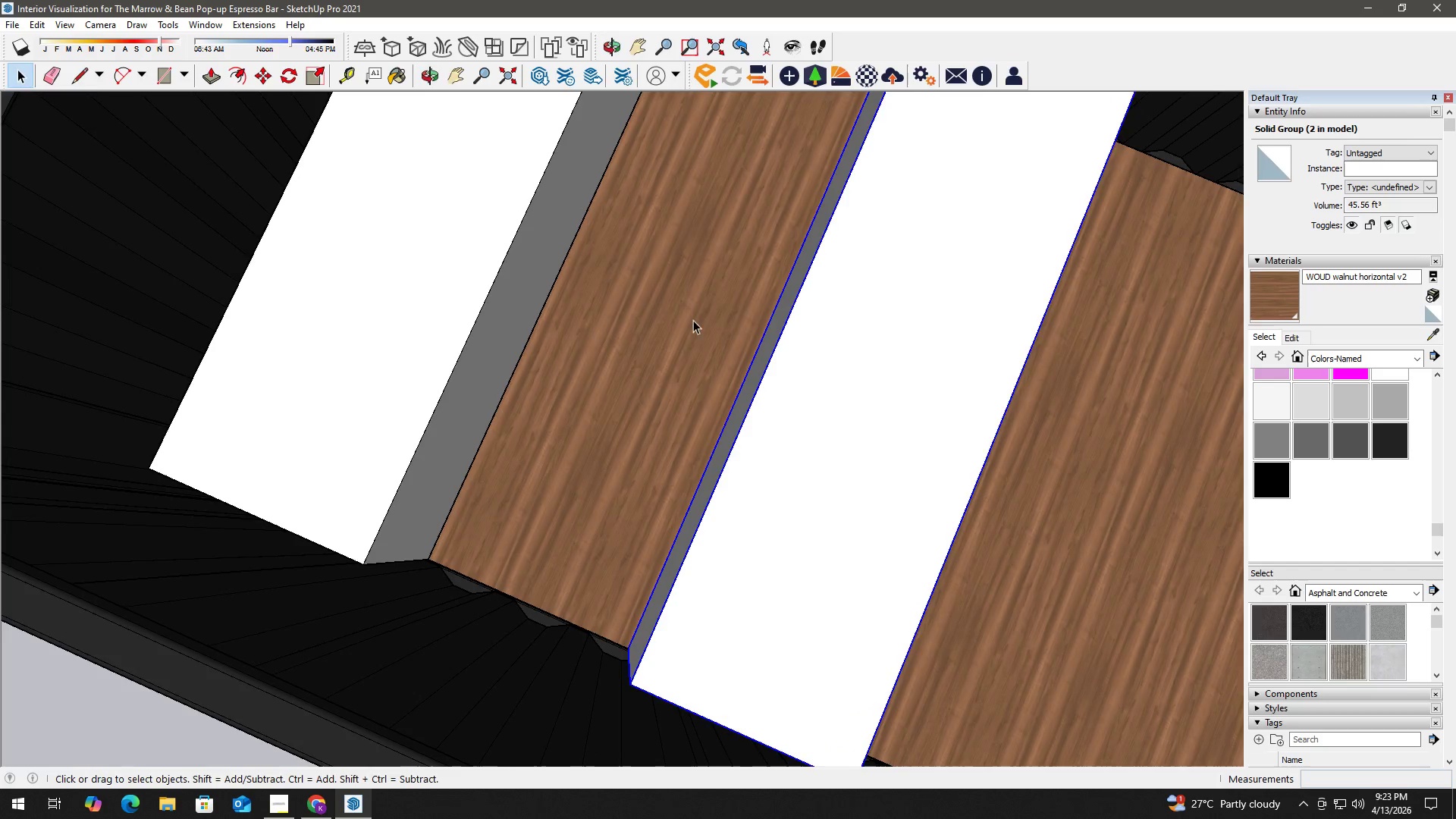 
key(T)
 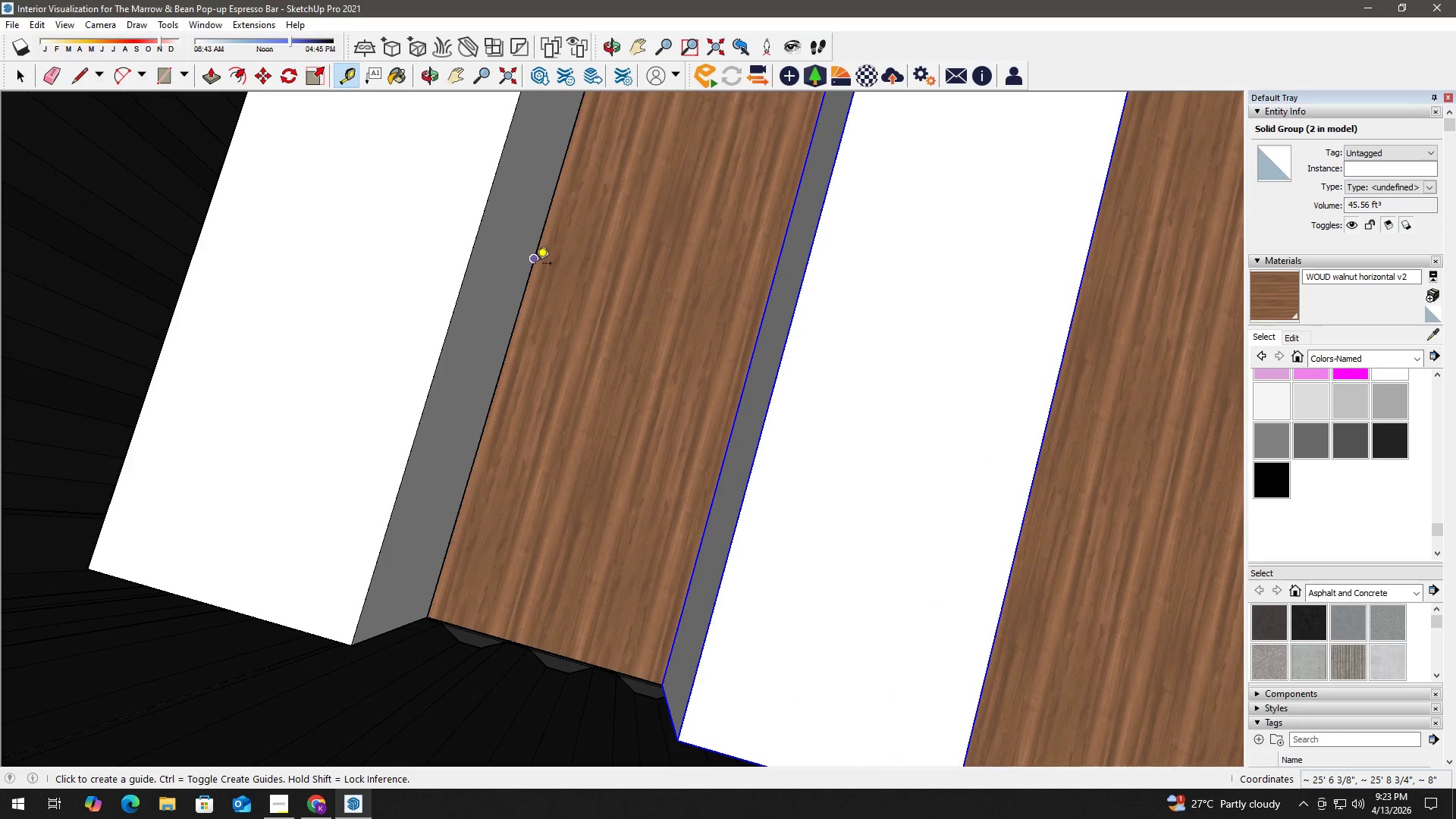 
scroll: coordinate [630, 303], scroll_direction: up, amount: 1.0
 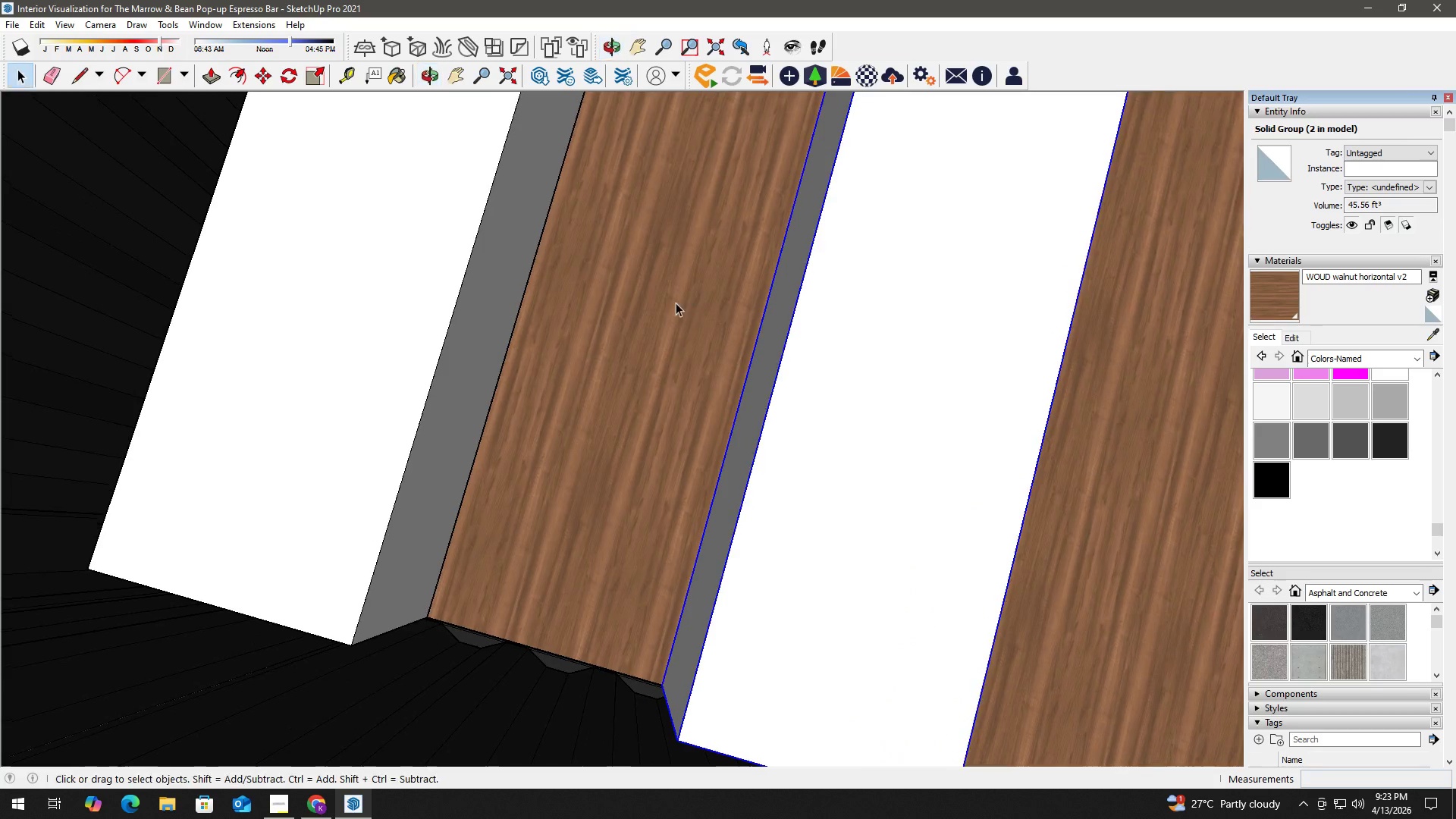 
left_click_drag(start_coordinate=[535, 264], to_coordinate=[541, 265])
 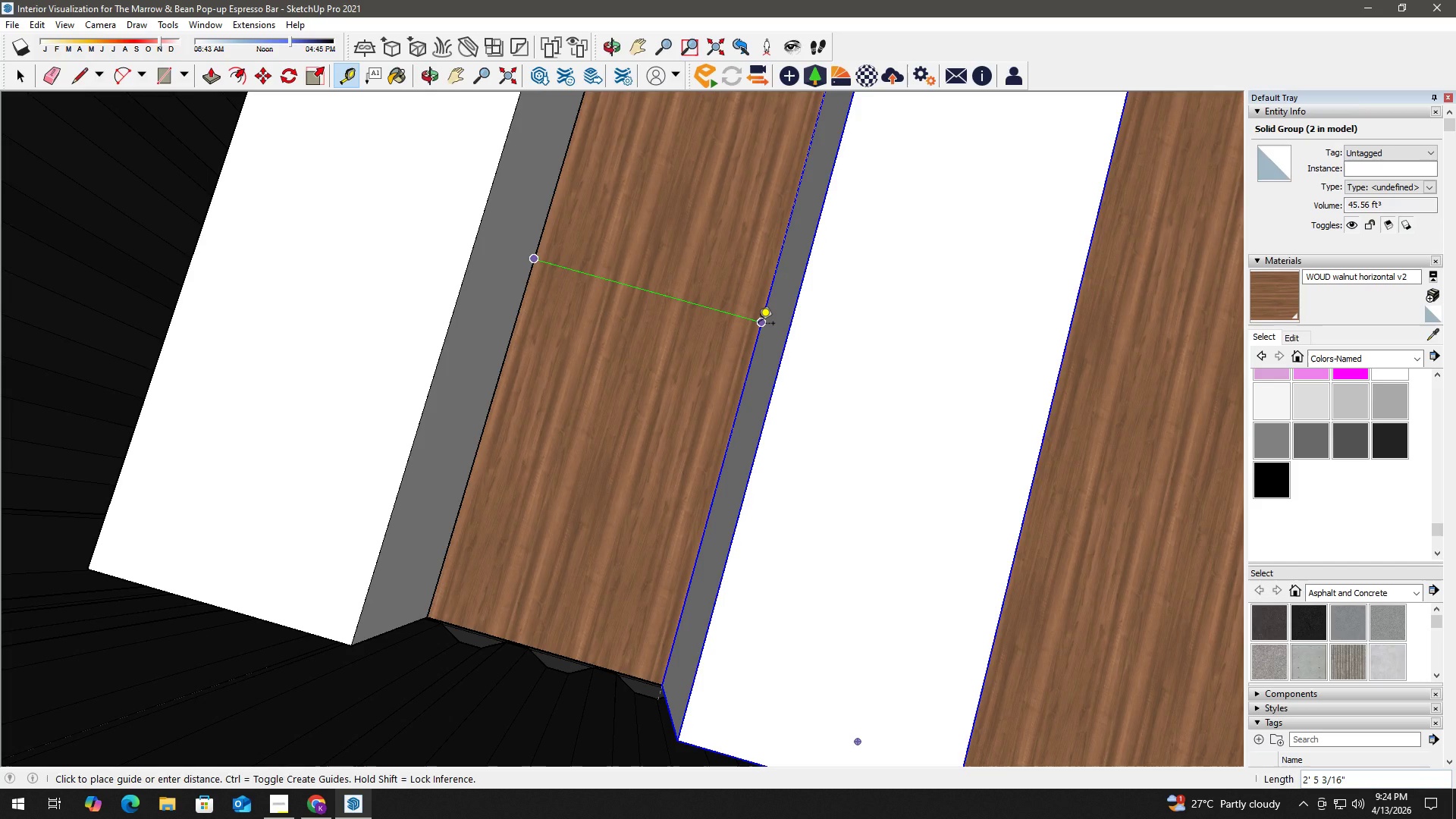 
wait(22.55)
 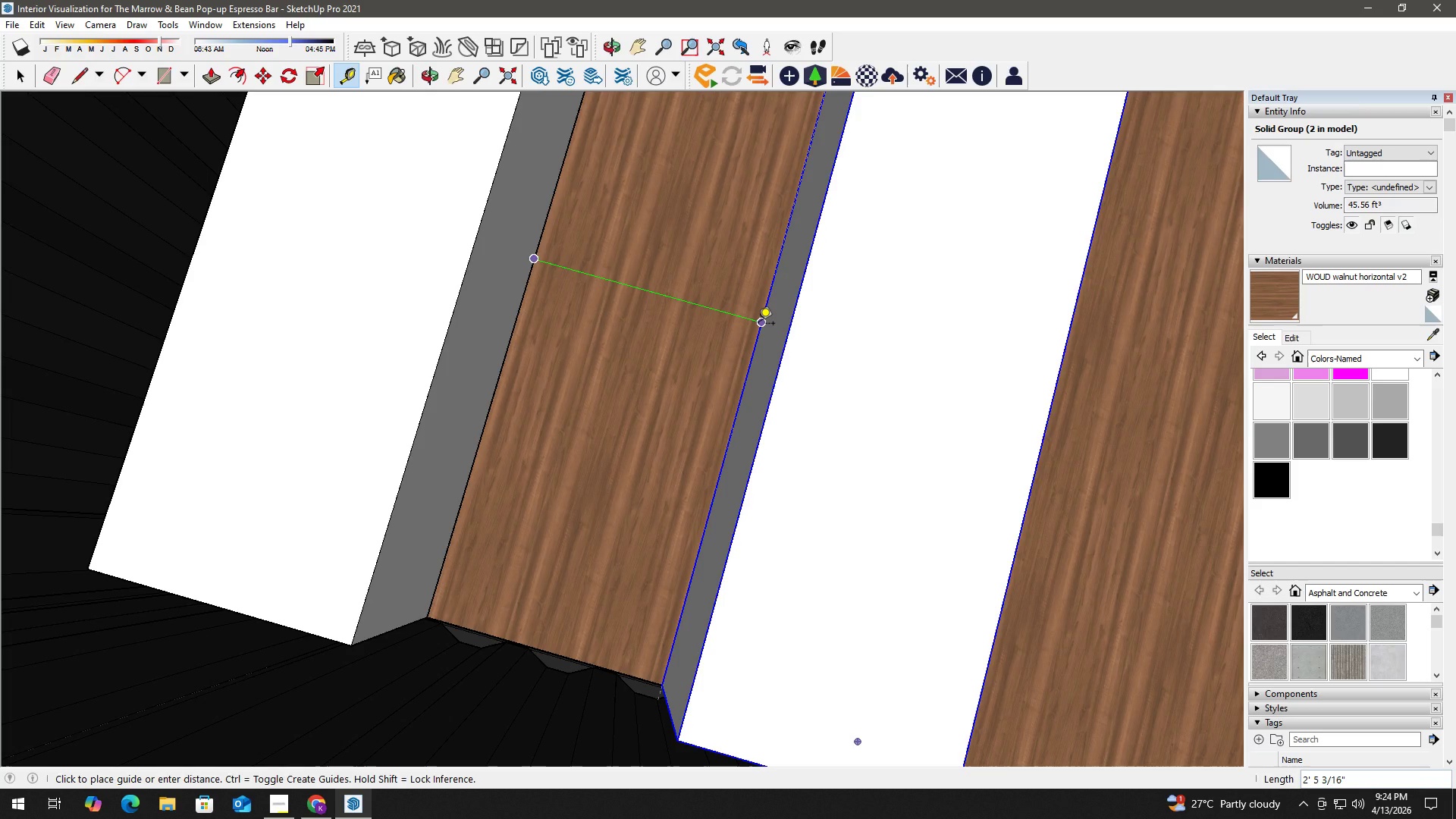 
key(Numpad4)
 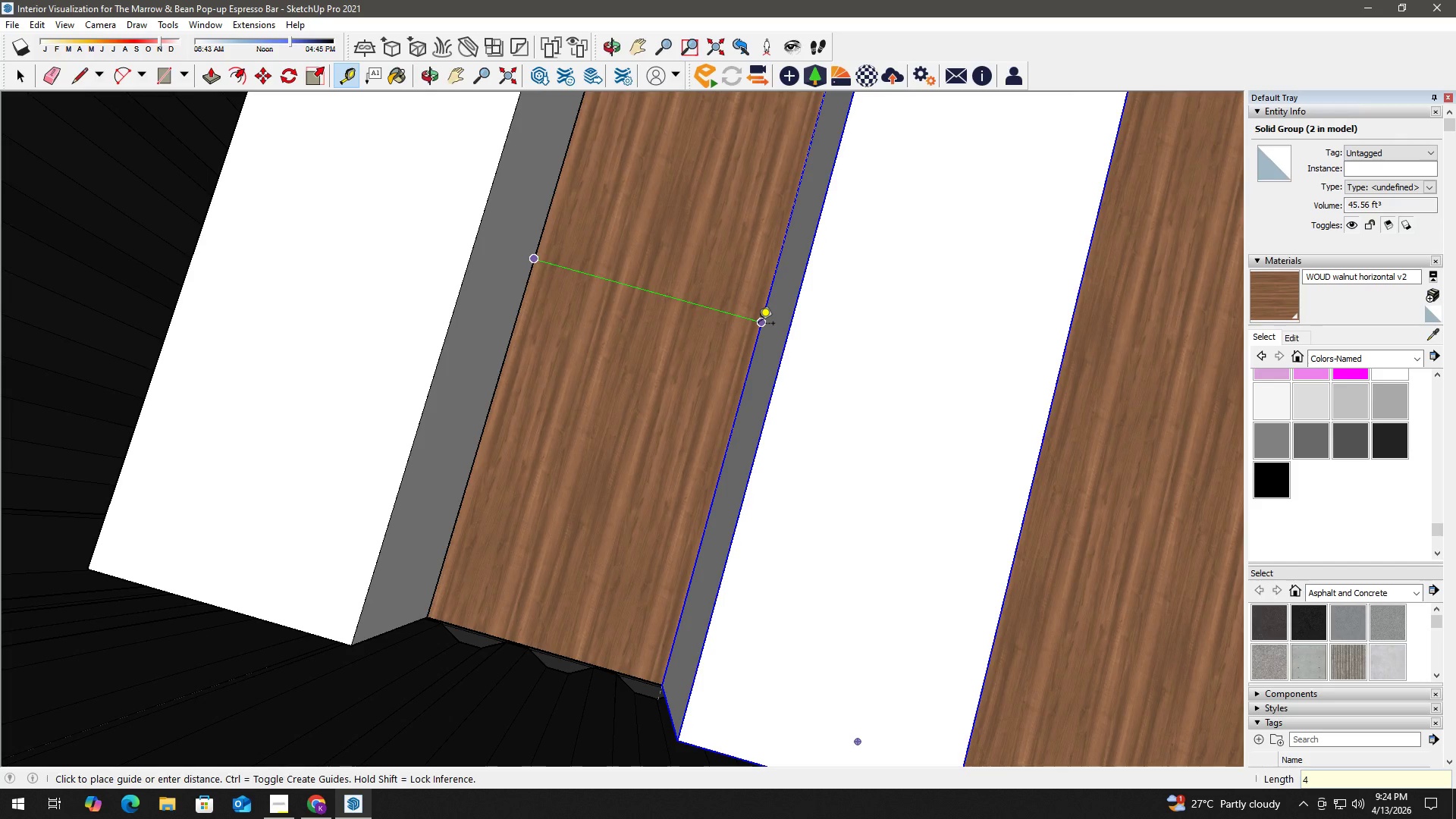 
key(Quote)
 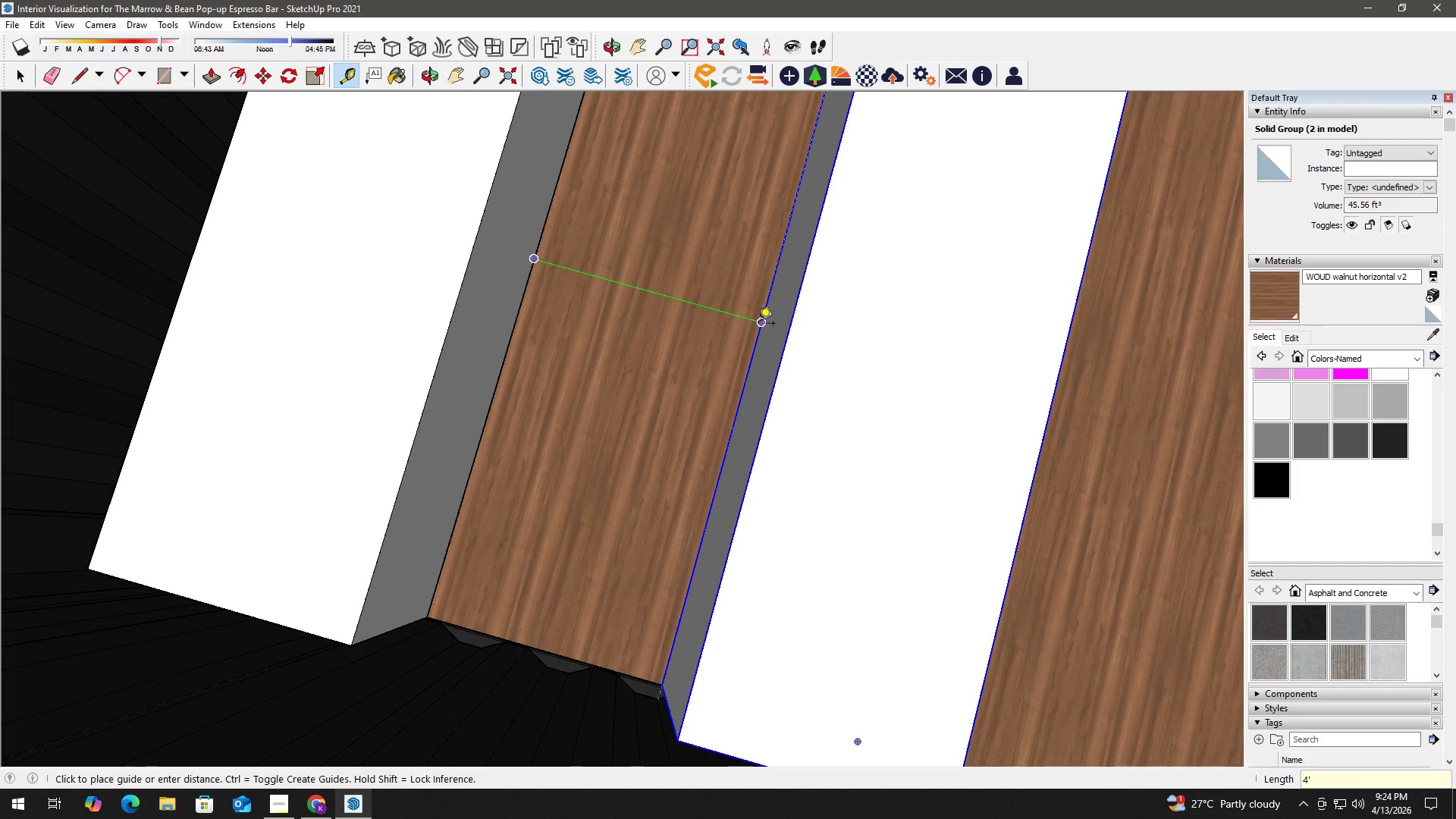 
key(NumpadEnter)
 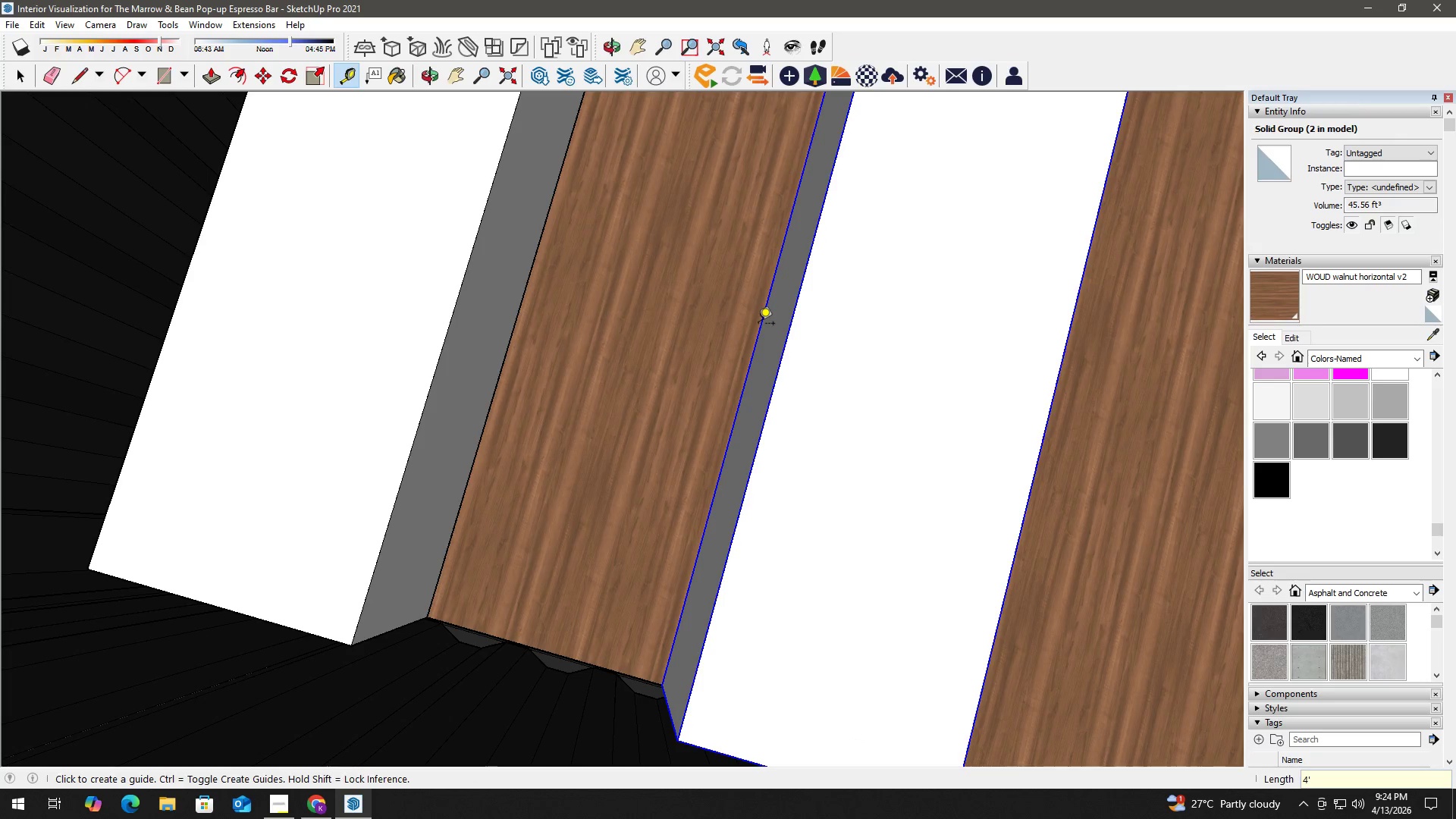 
key(Space)
 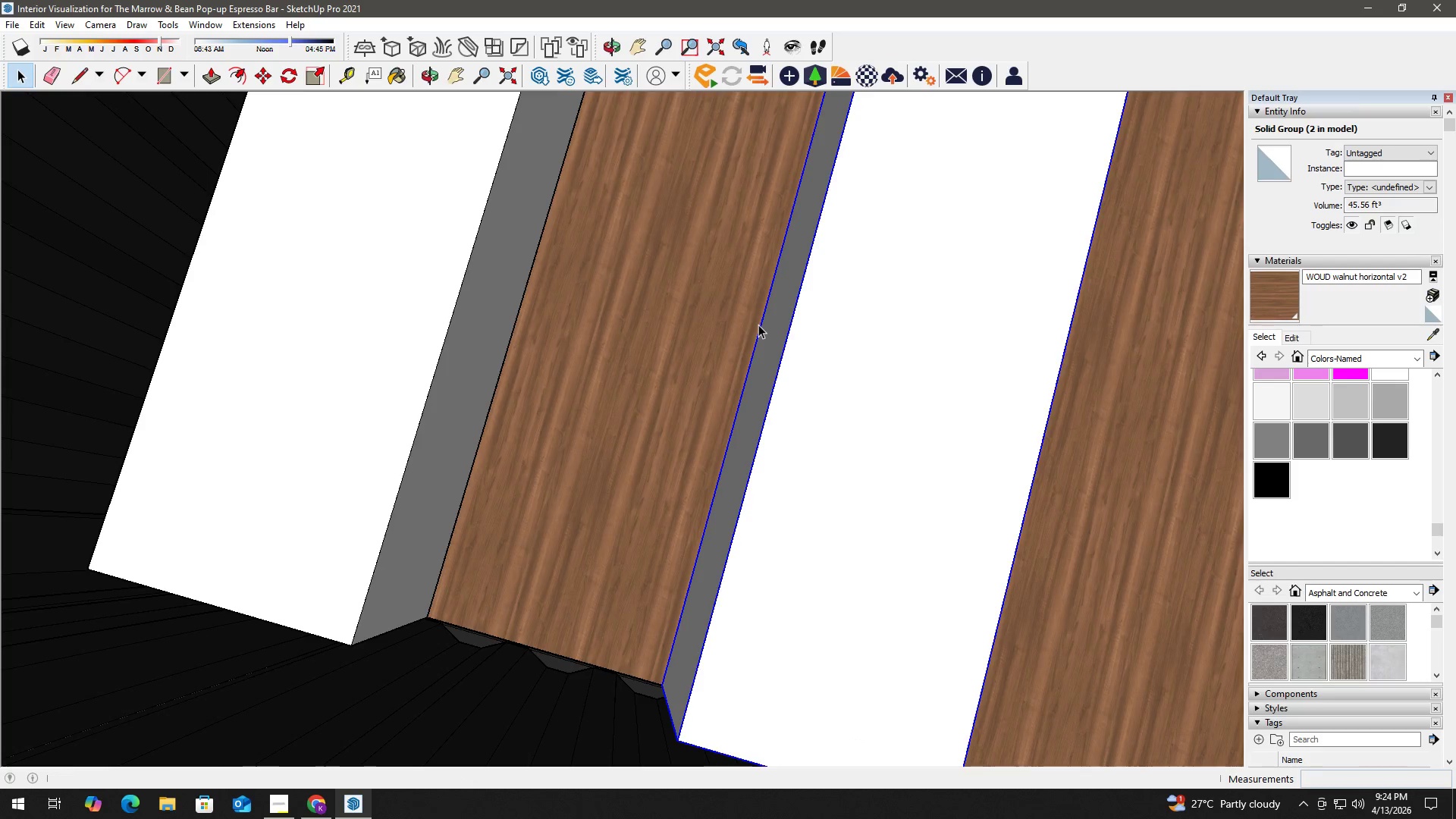 
key(H)
 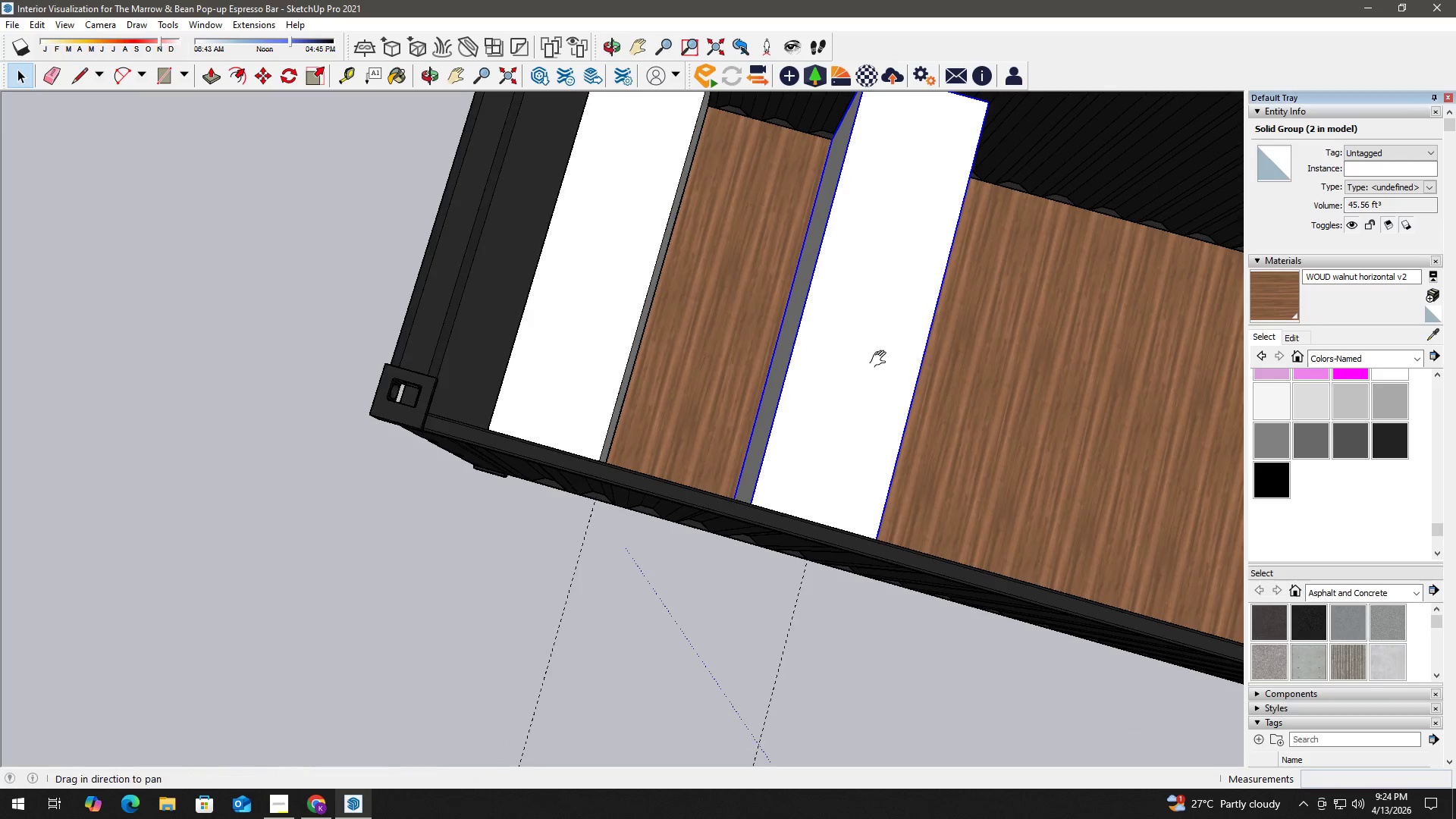 
left_click_drag(start_coordinate=[881, 356], to_coordinate=[592, 300])
 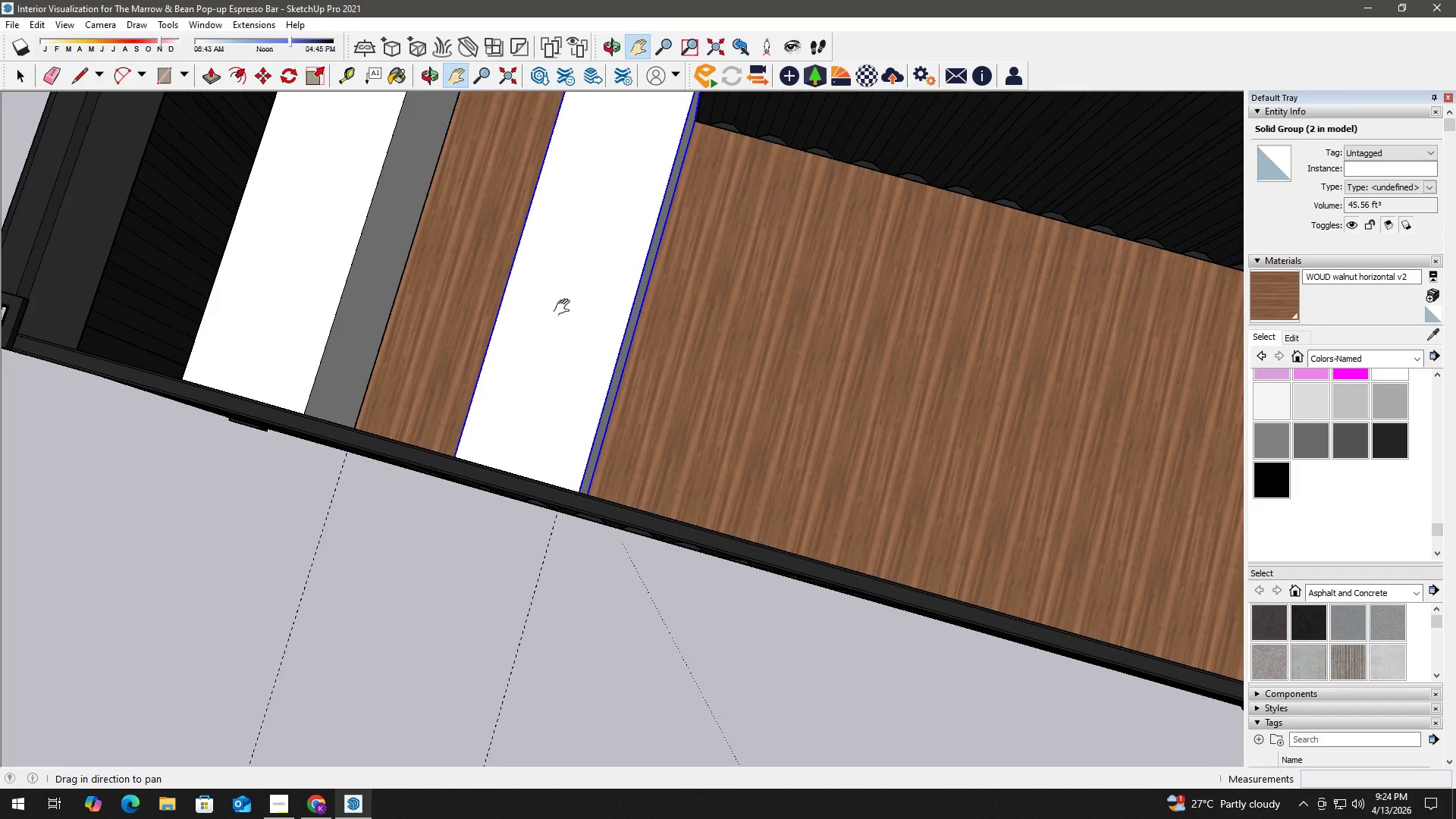 
scroll: coordinate [852, 355], scroll_direction: down, amount: 7.0
 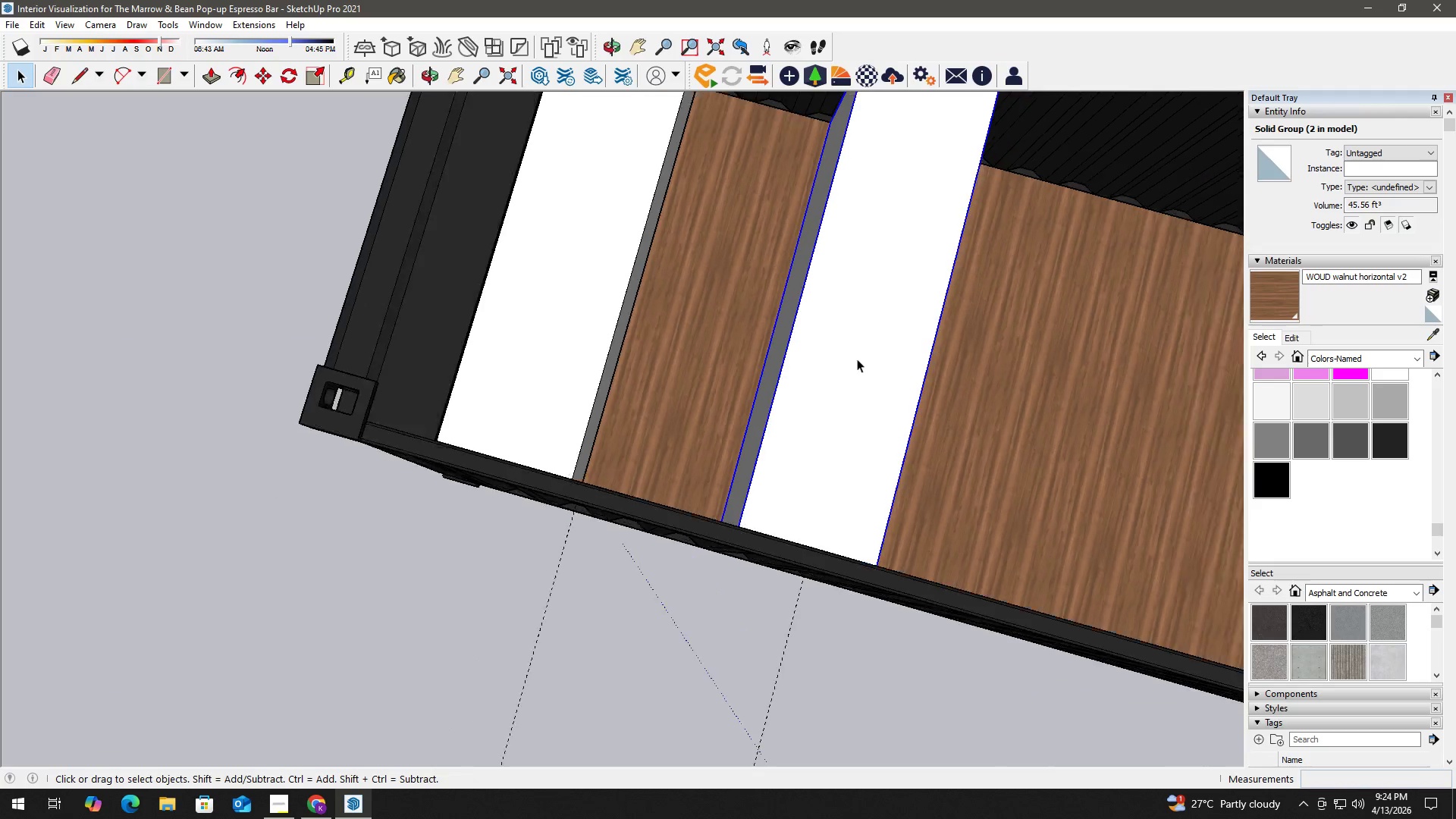 
key(Space)
 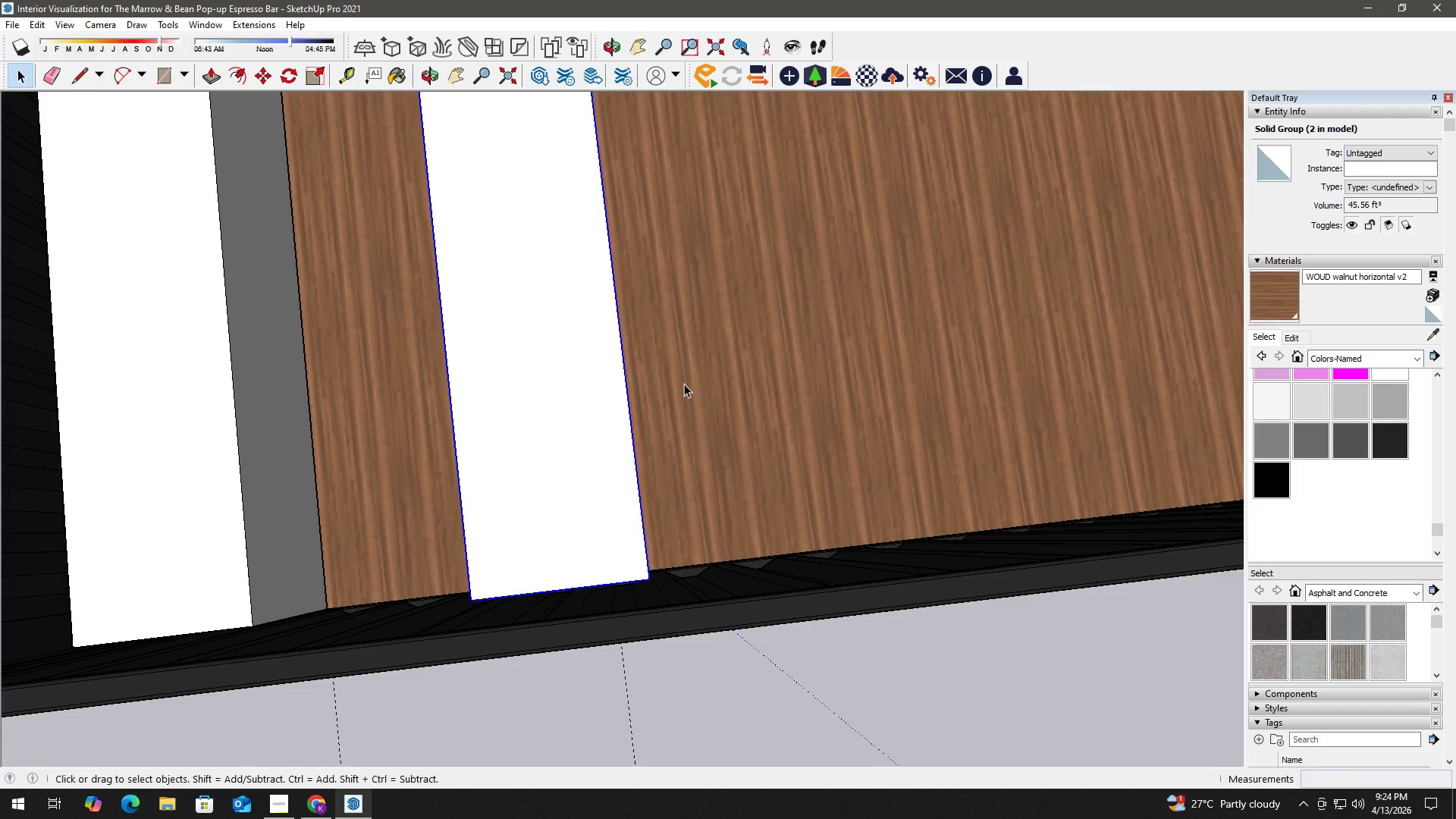 
scroll: coordinate [557, 308], scroll_direction: up, amount: 3.0
 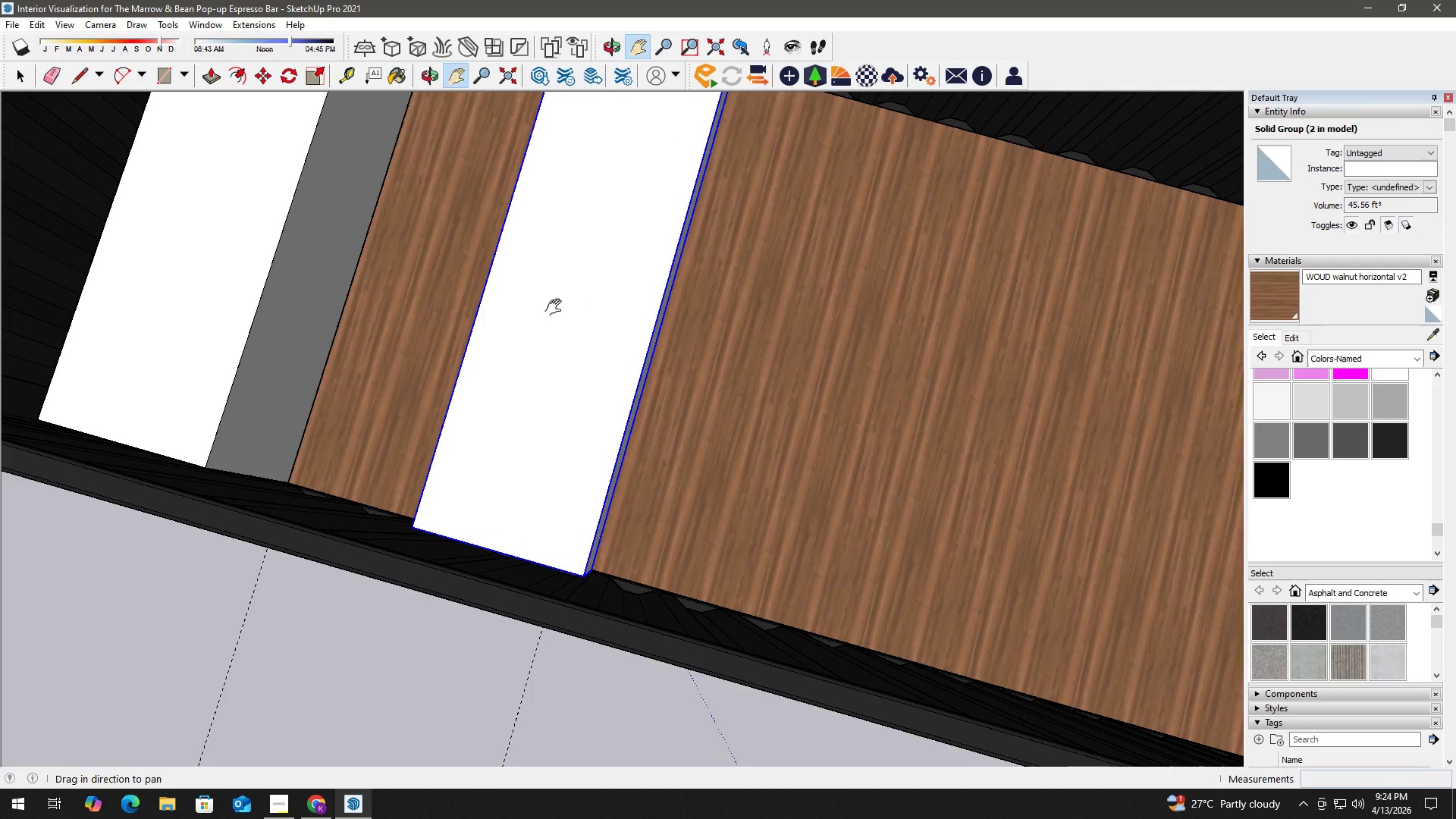 
key(M)
 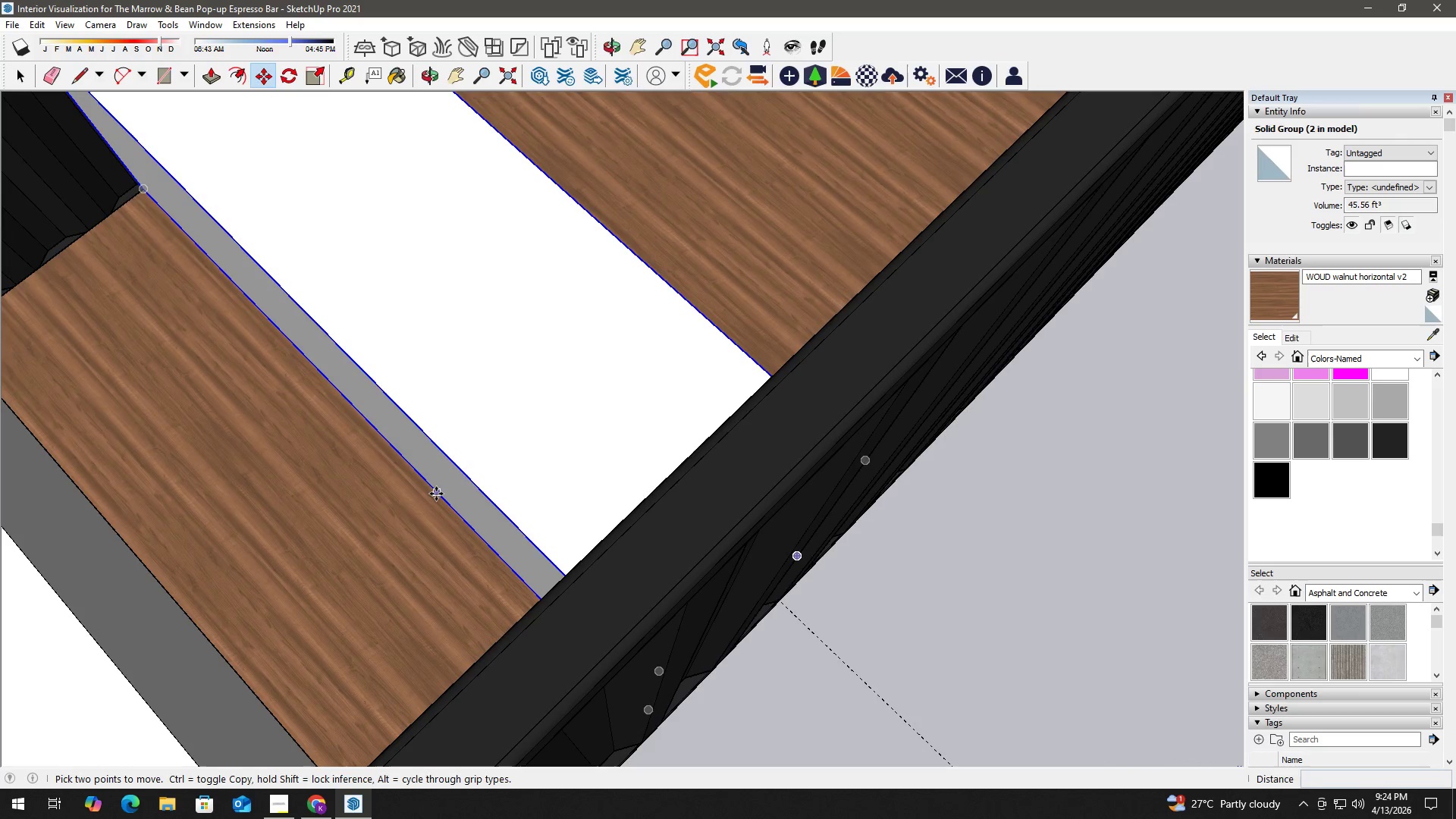 
scroll: coordinate [503, 536], scroll_direction: up, amount: 4.0
 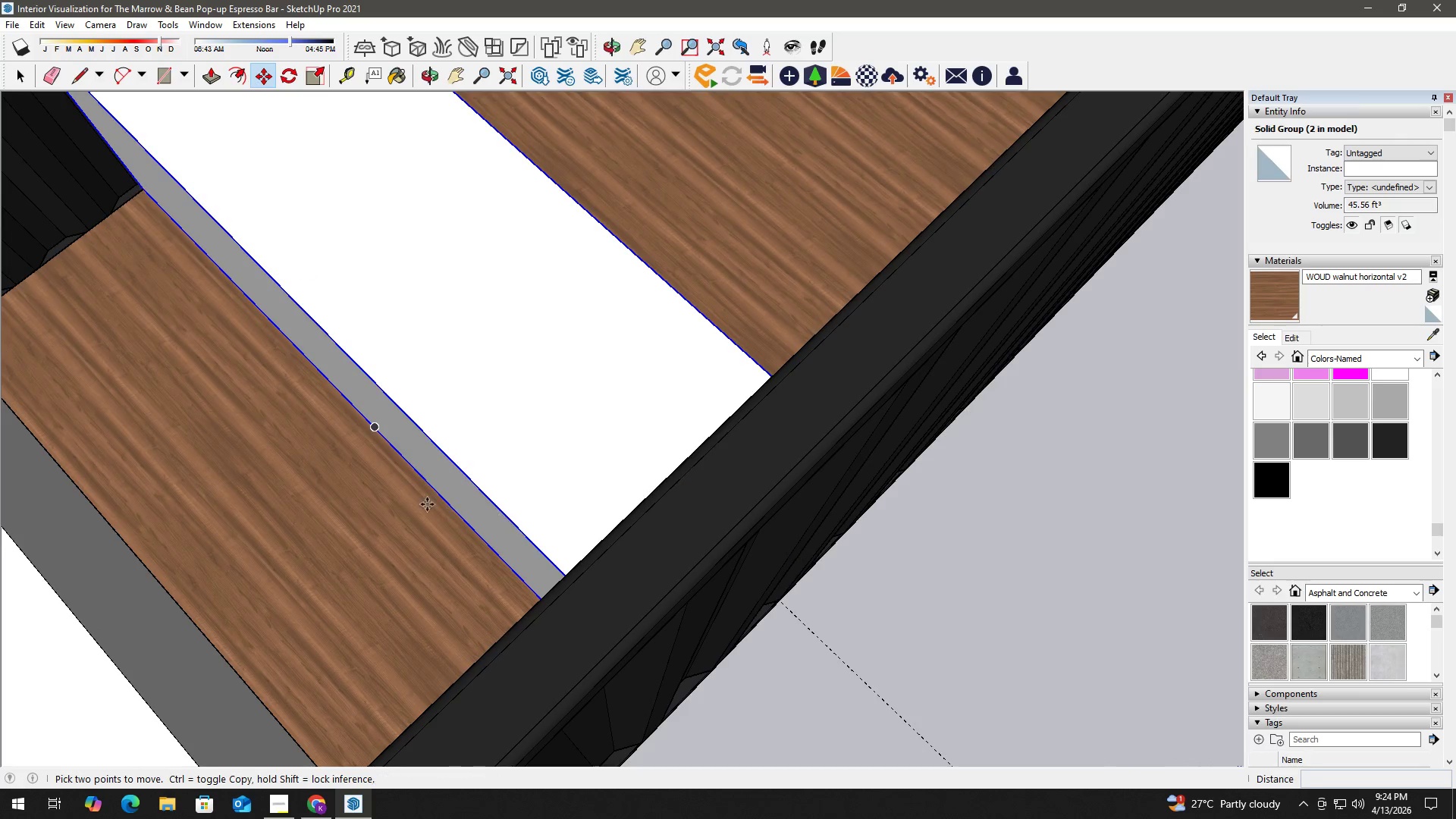 
left_click([438, 494])
 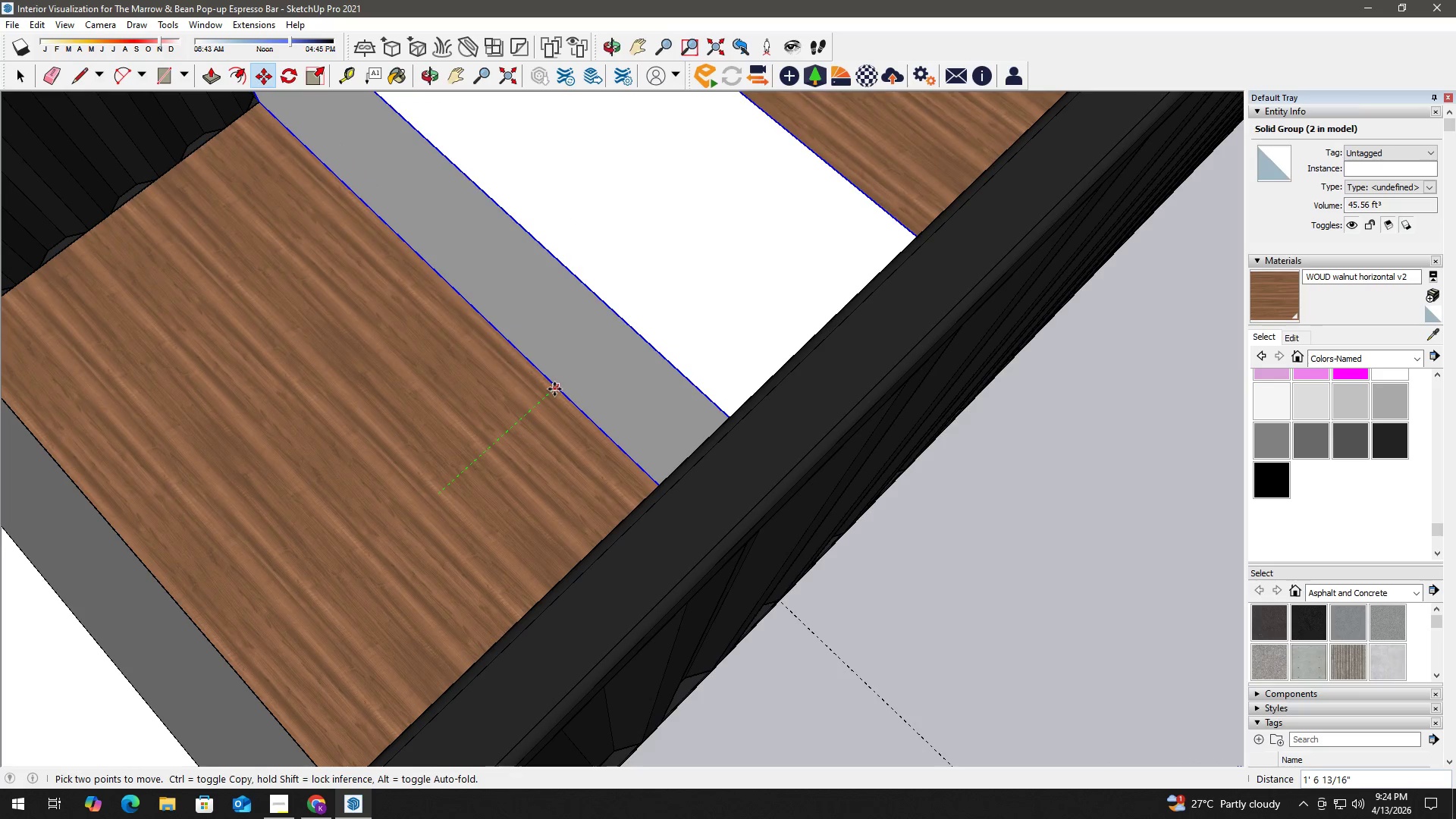 
key(Space)
 